 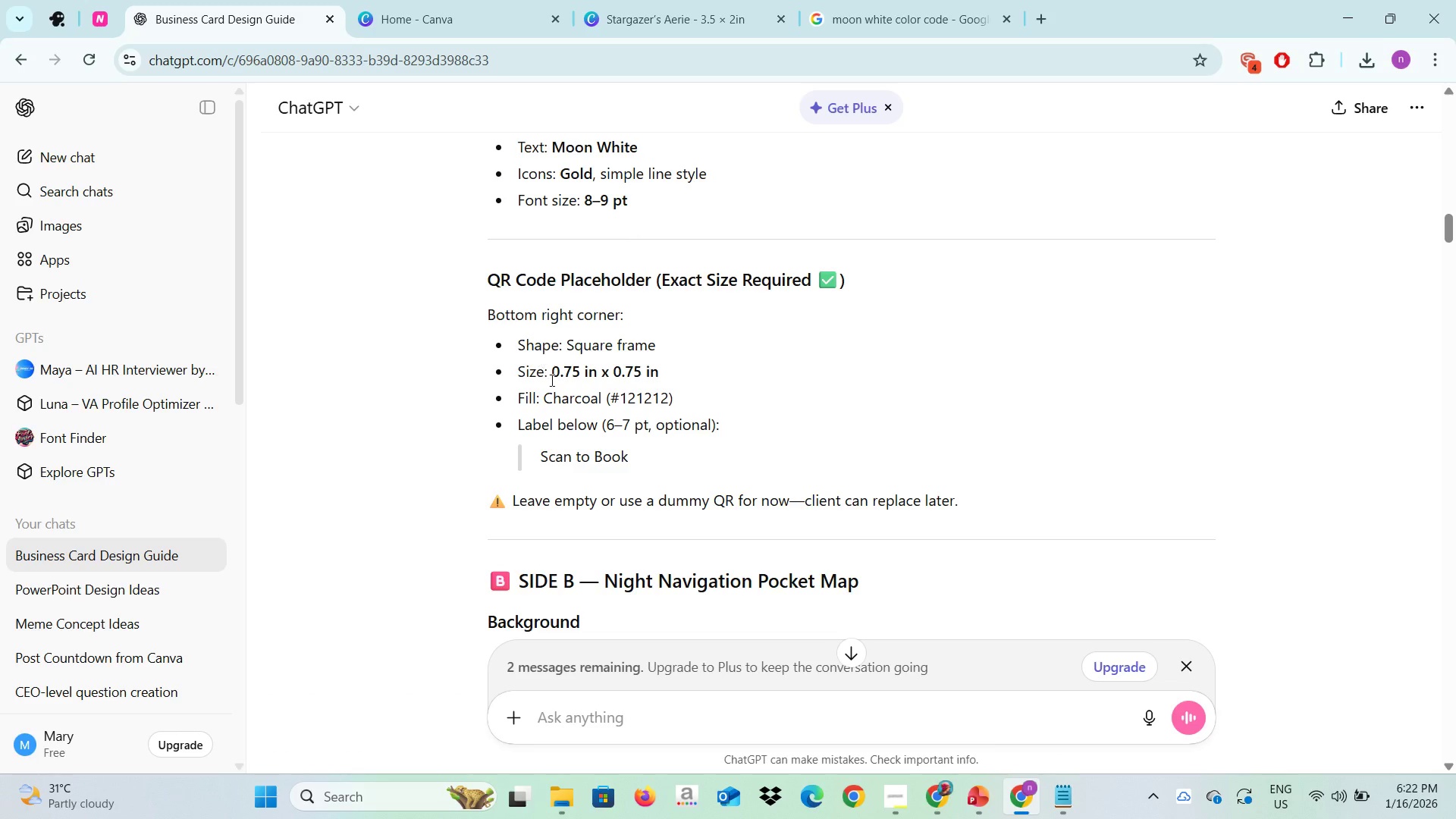 
scroll: coordinate [557, 398], scroll_direction: down, amount: 3.0
 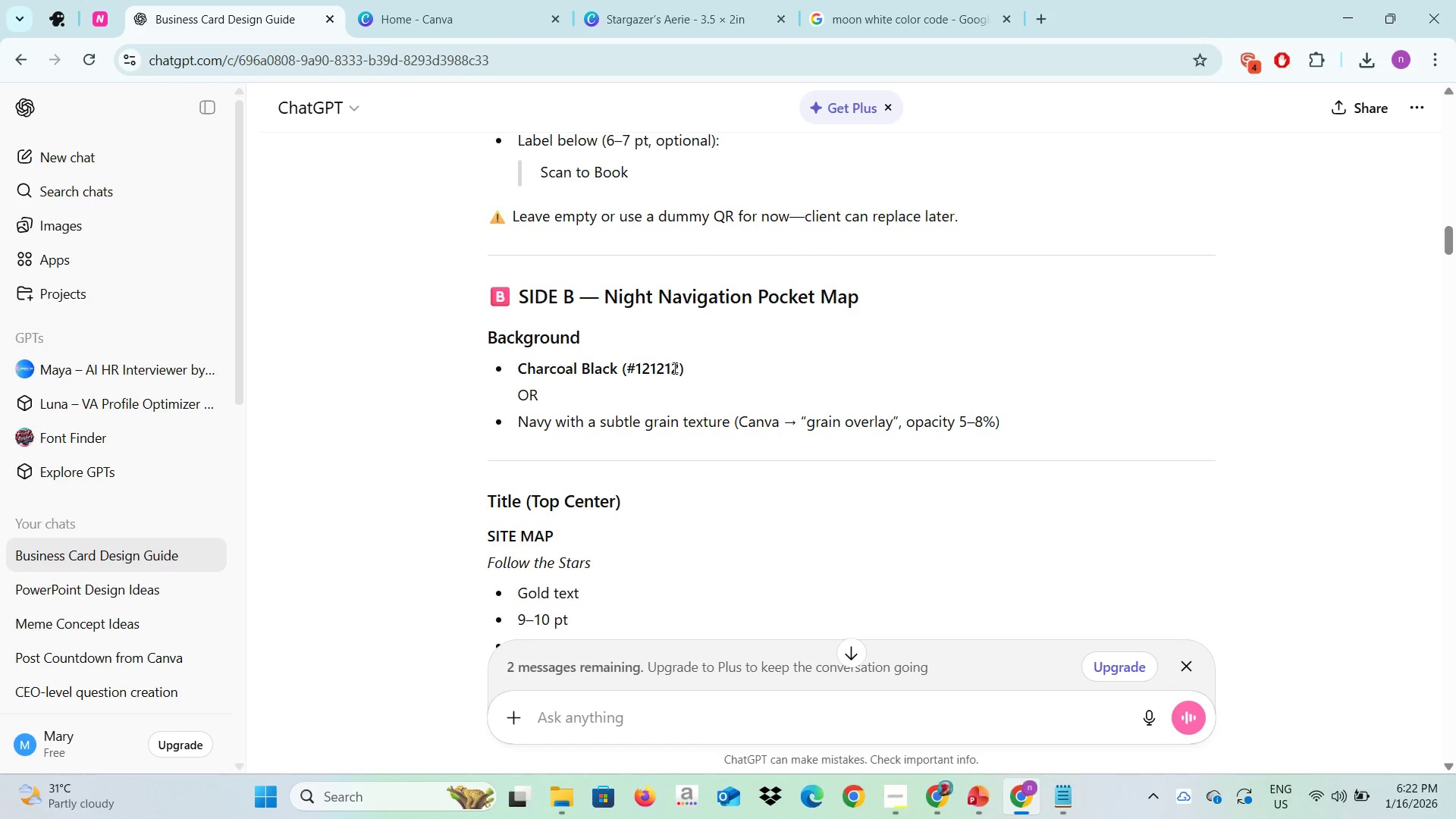 
left_click_drag(start_coordinate=[680, 370], to_coordinate=[629, 366])
 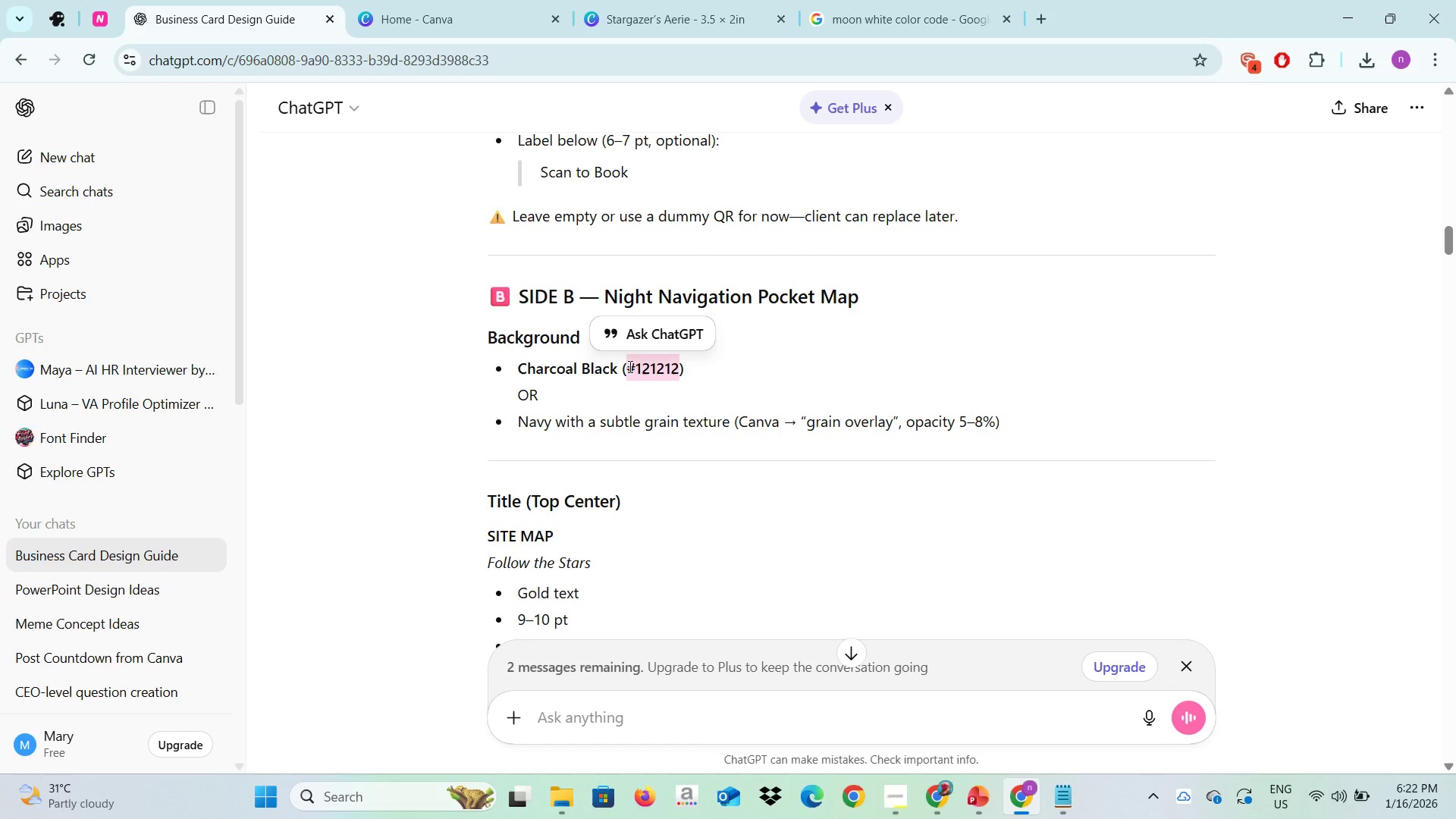 
key(Control+C)
 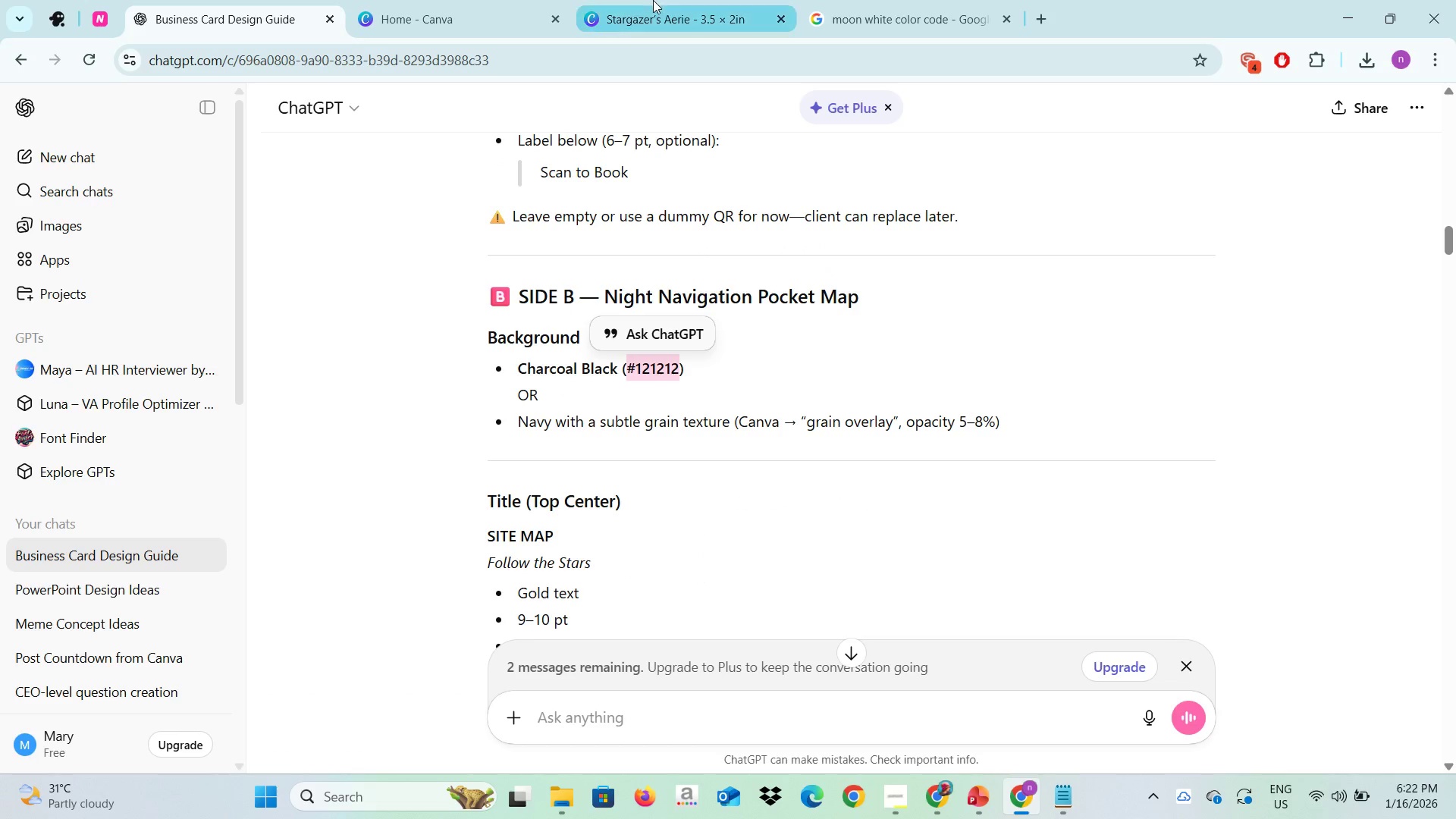 
key(Control+C)
 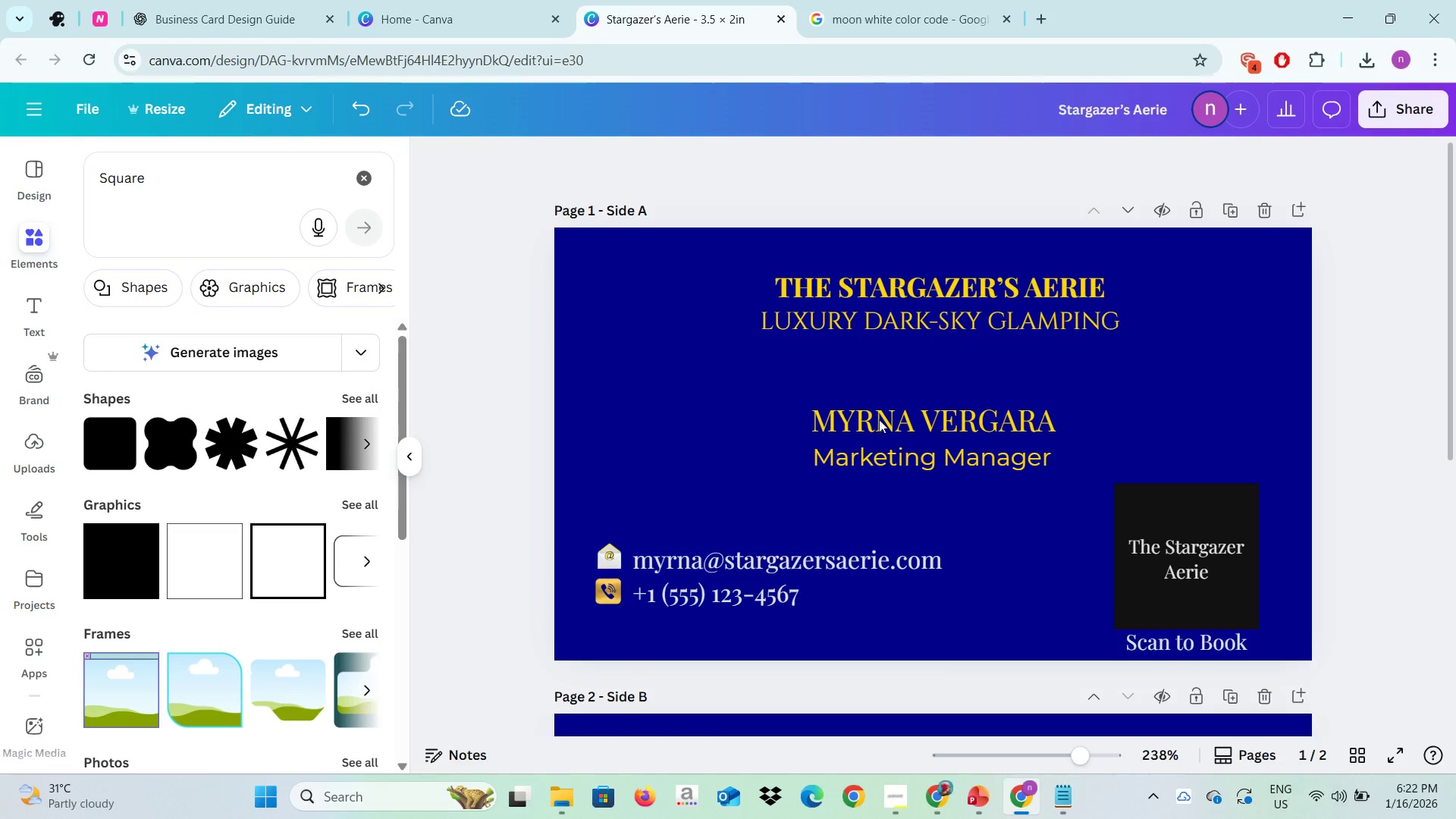 
left_click([653, 0])
 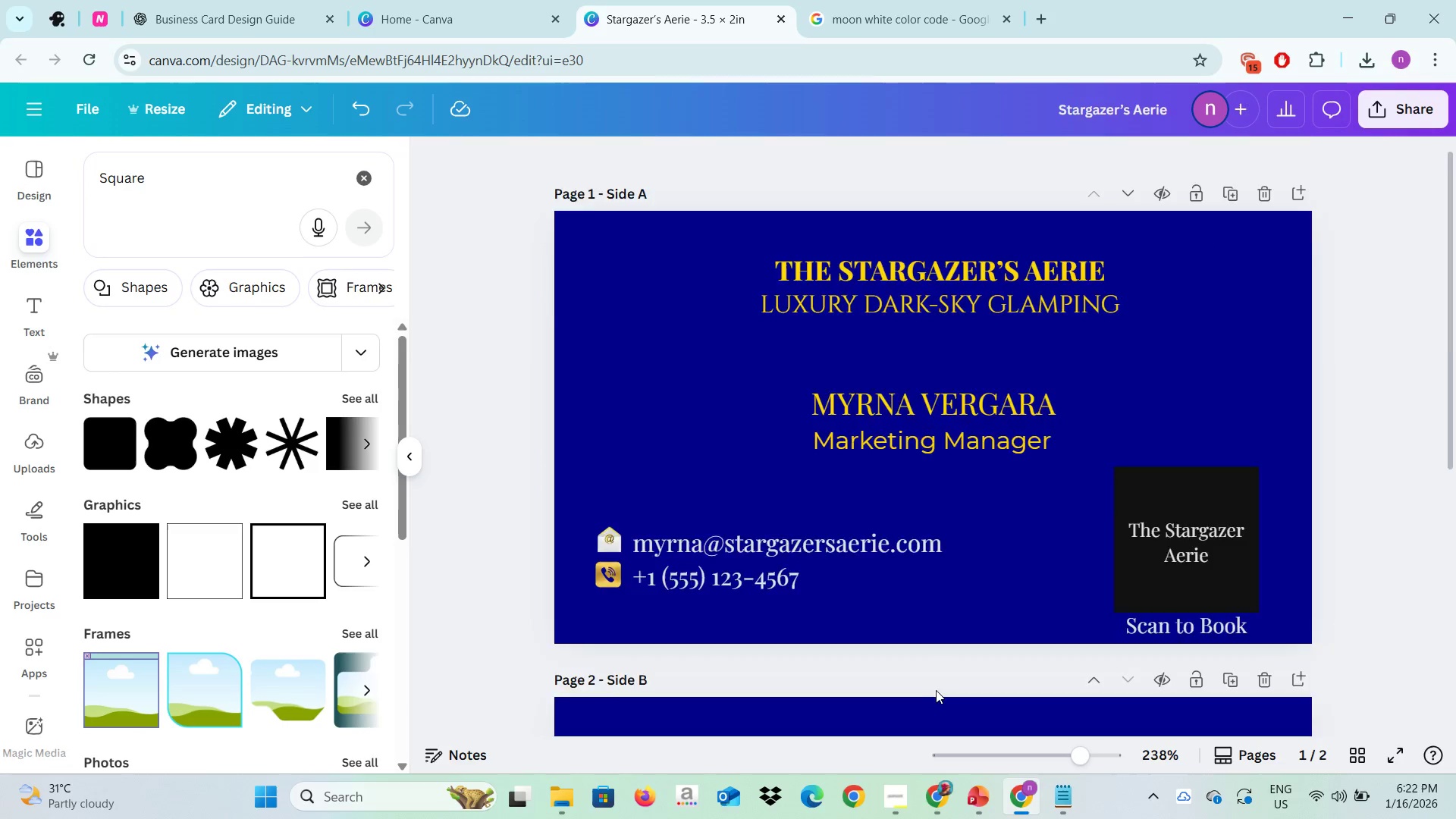 
scroll: coordinate [936, 691], scroll_direction: down, amount: 4.0
 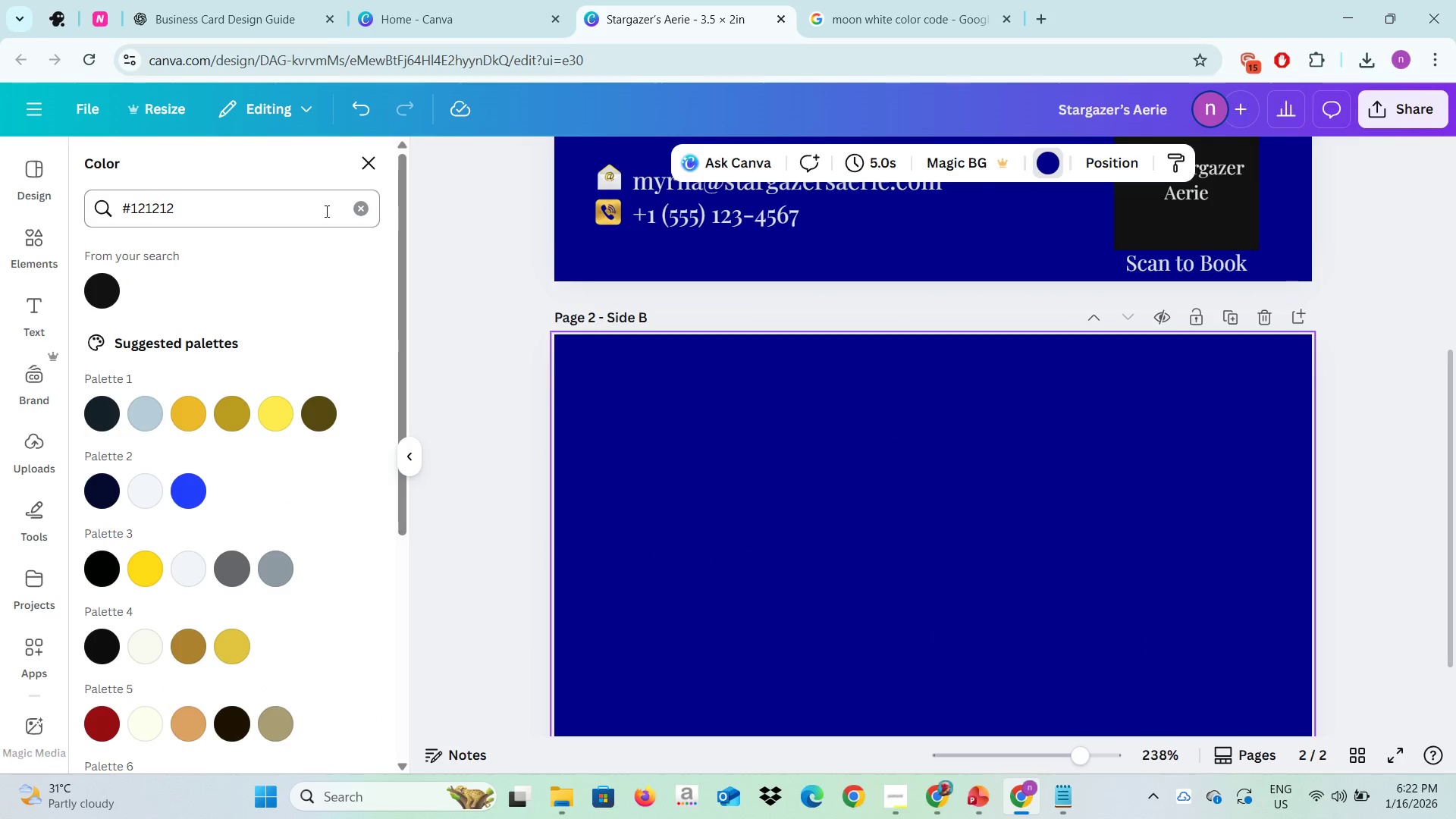 
left_click([108, 292])
 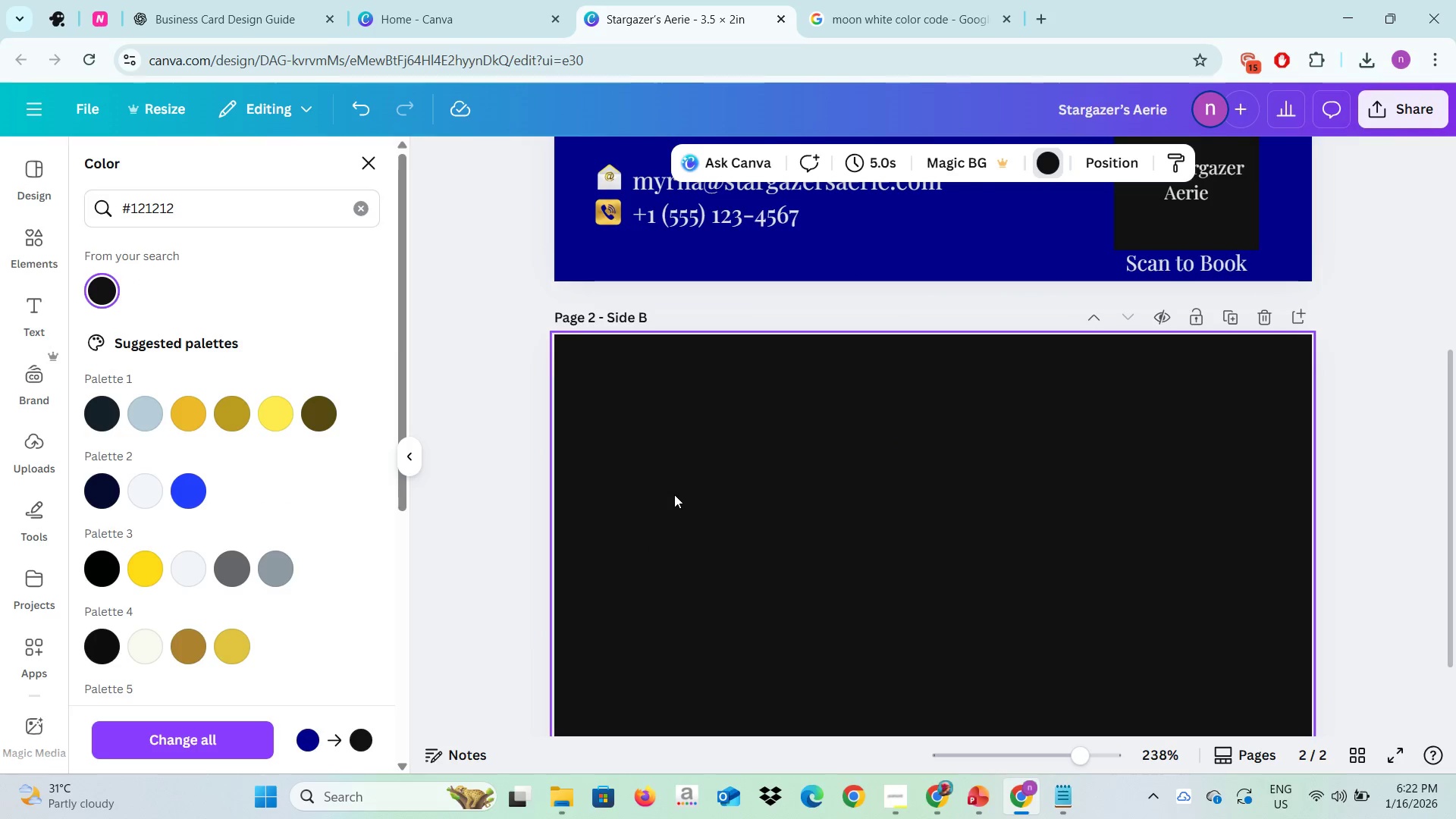 
left_click([674, 494])
 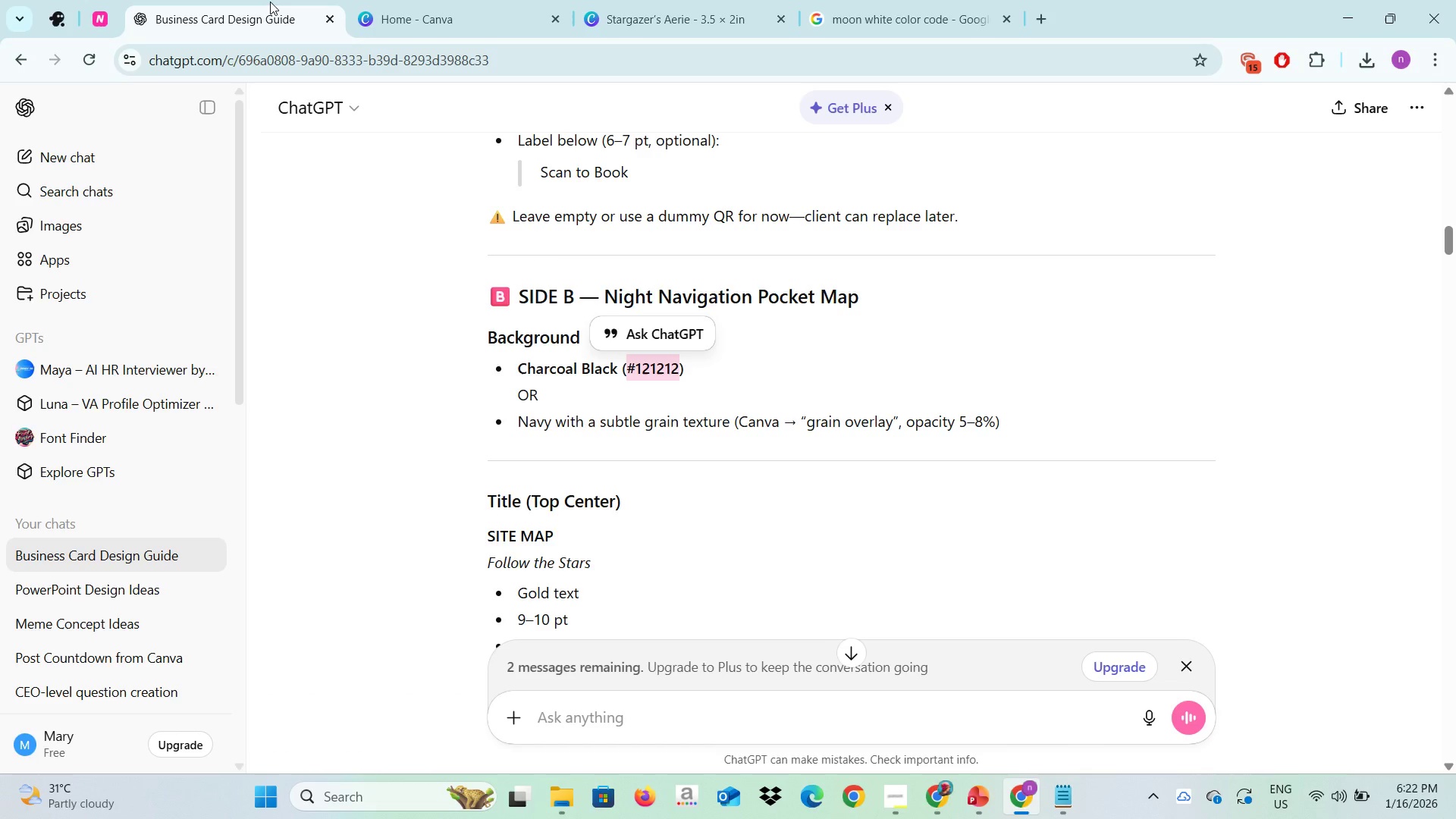 
left_click([271, 0])
 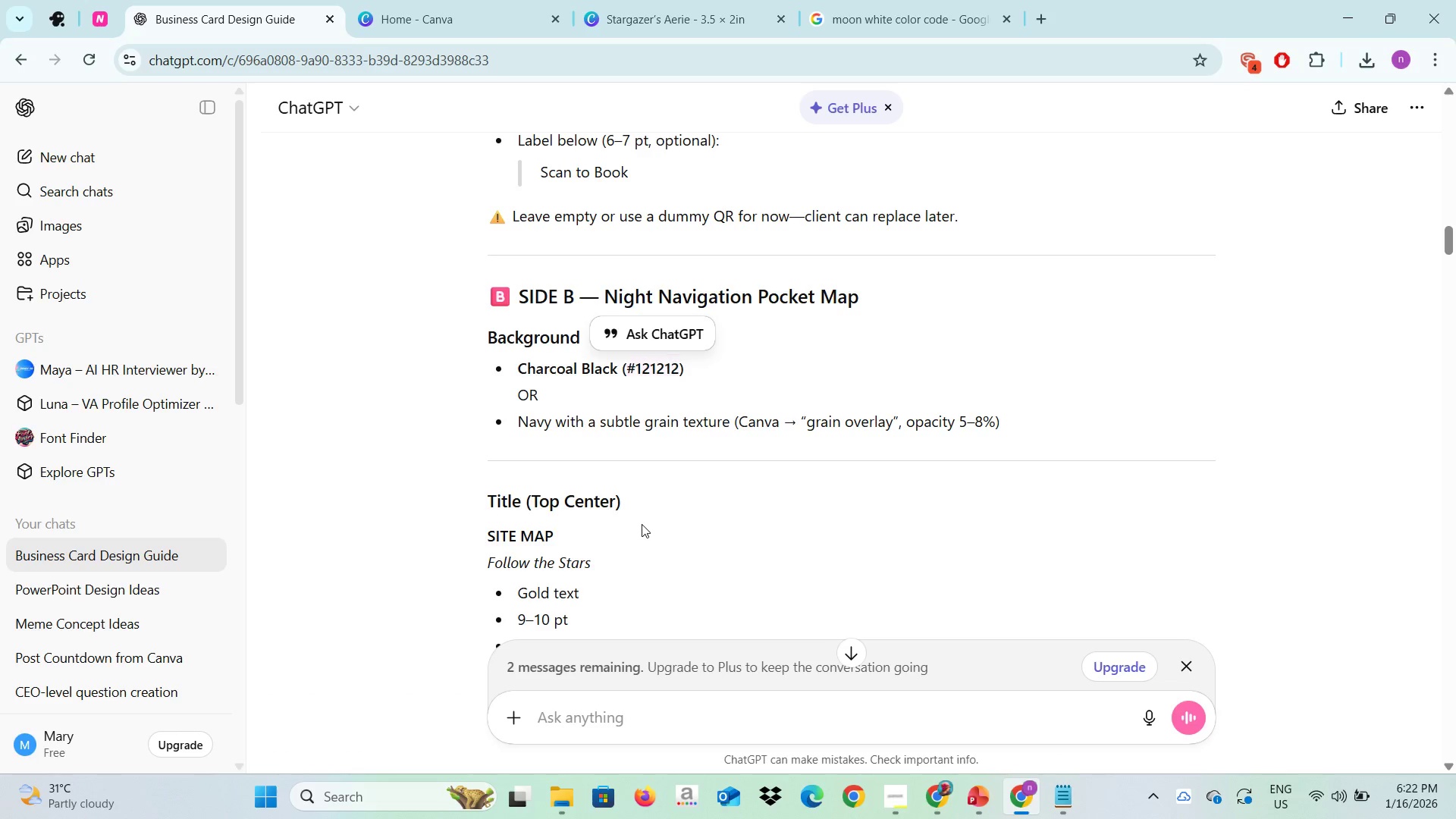 
left_click([642, 524])
 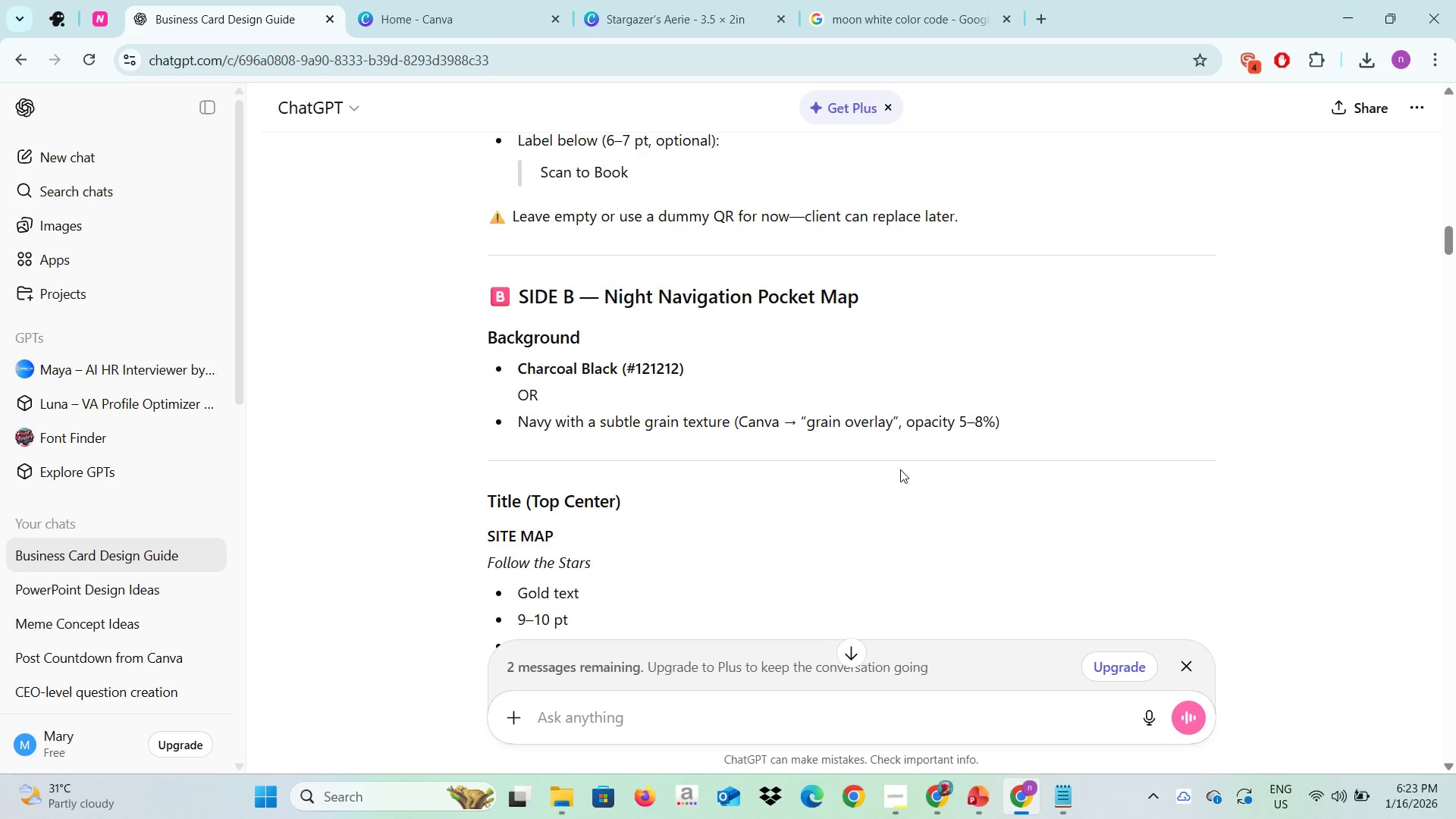 
wait(8.55)
 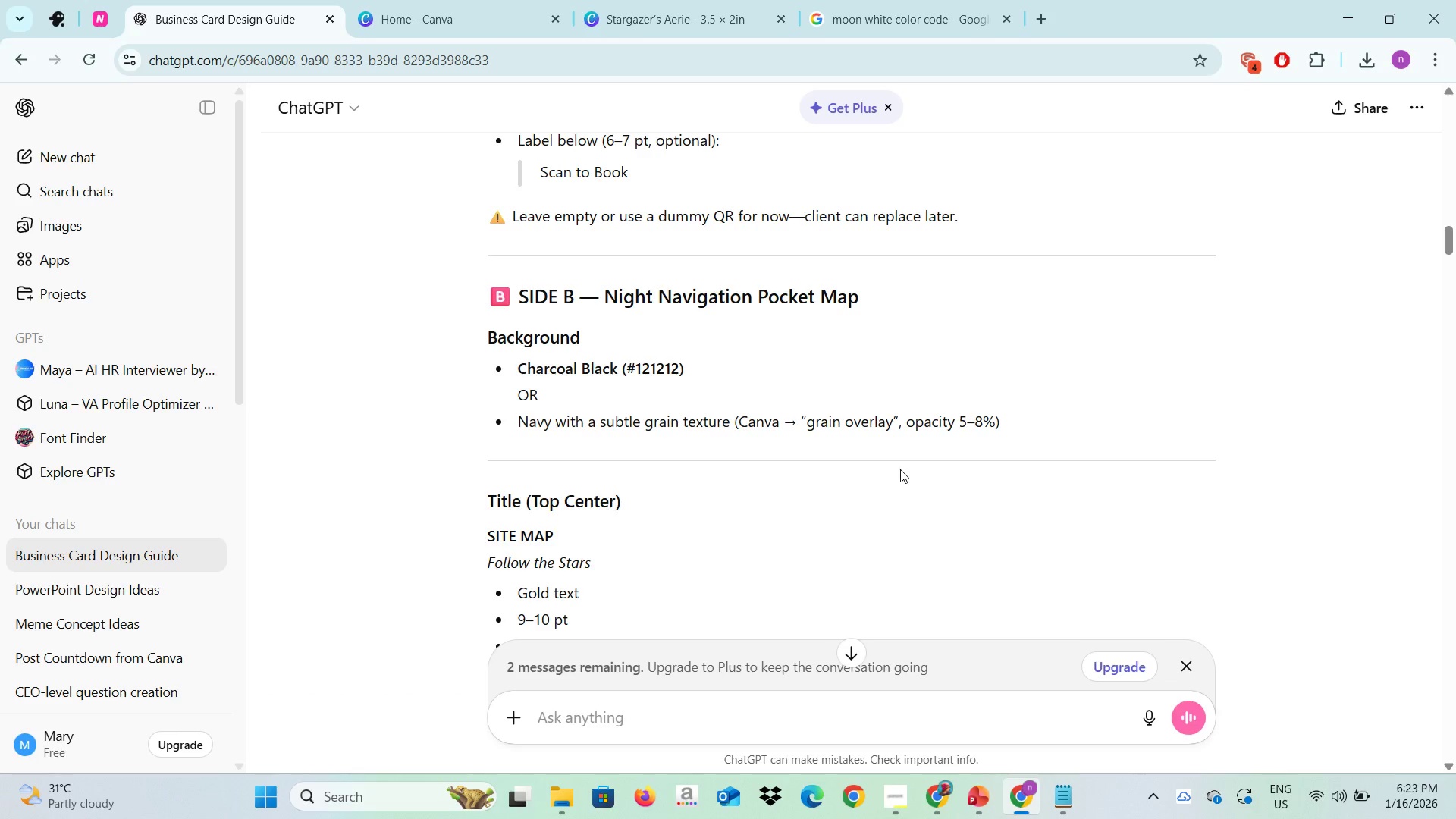 
left_click_drag(start_coordinate=[517, 426], to_coordinate=[547, 432])
 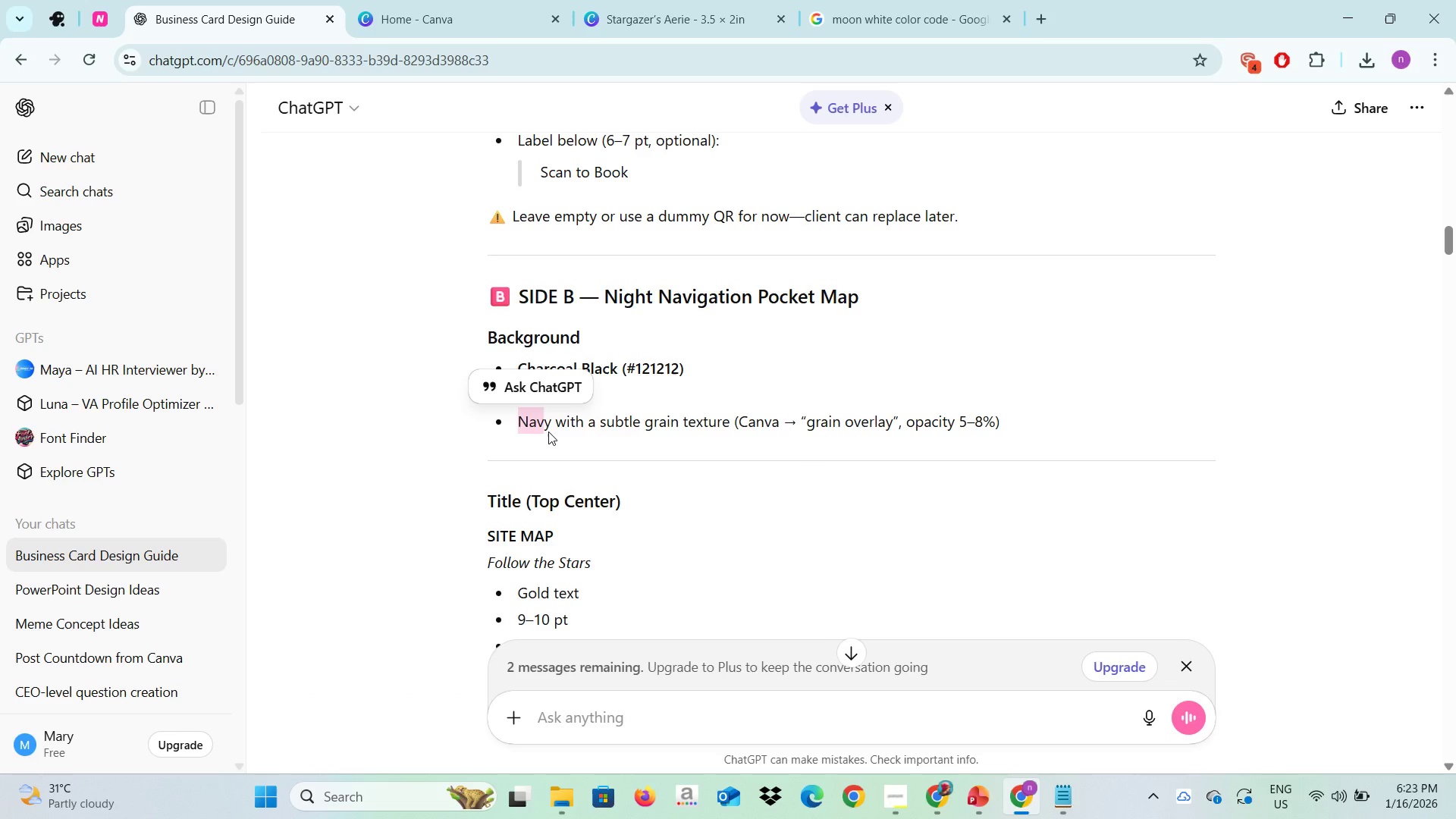 
key(Control+ControlLeft)
 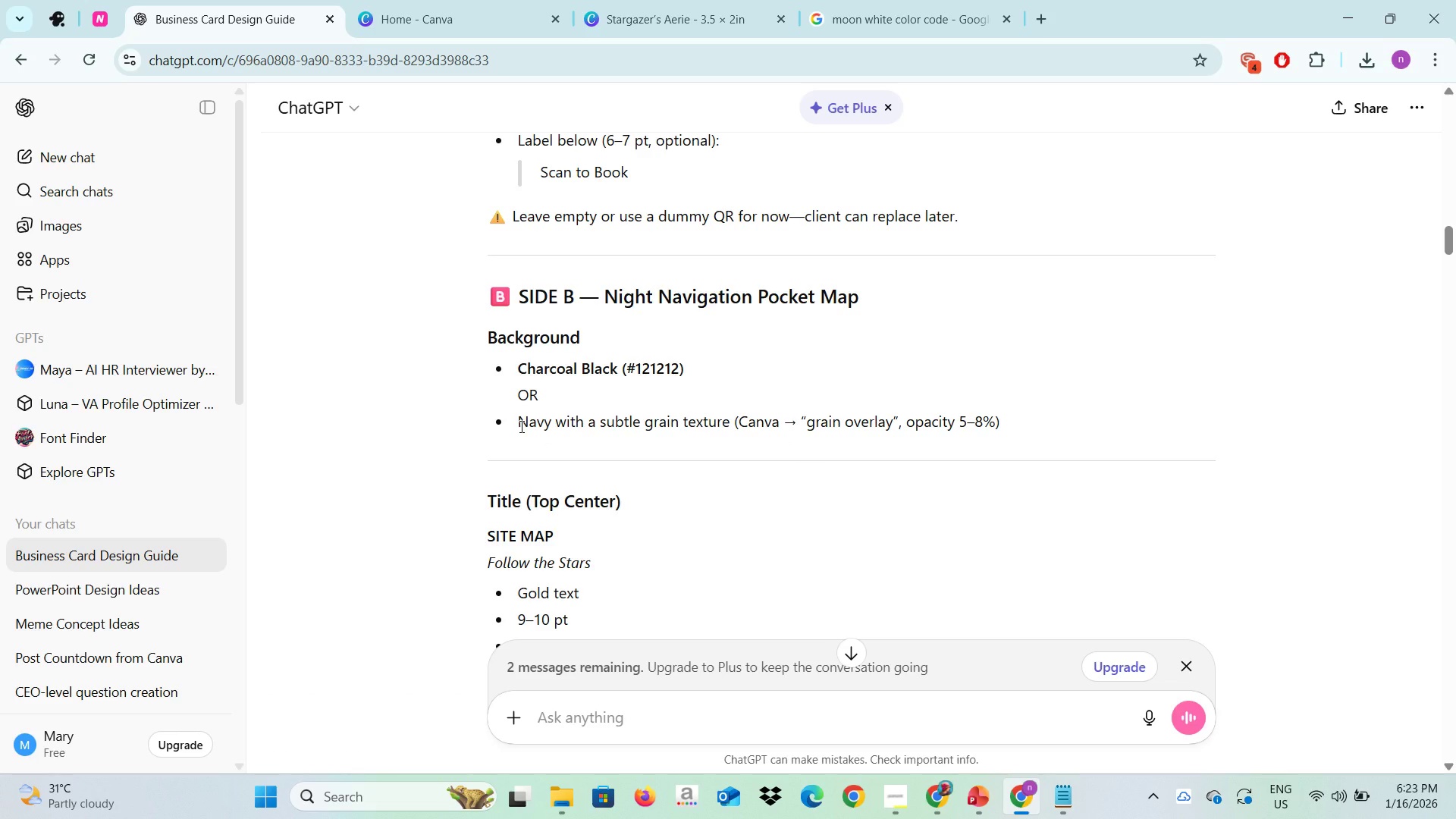 
left_click_drag(start_coordinate=[520, 426], to_coordinate=[562, 434])
 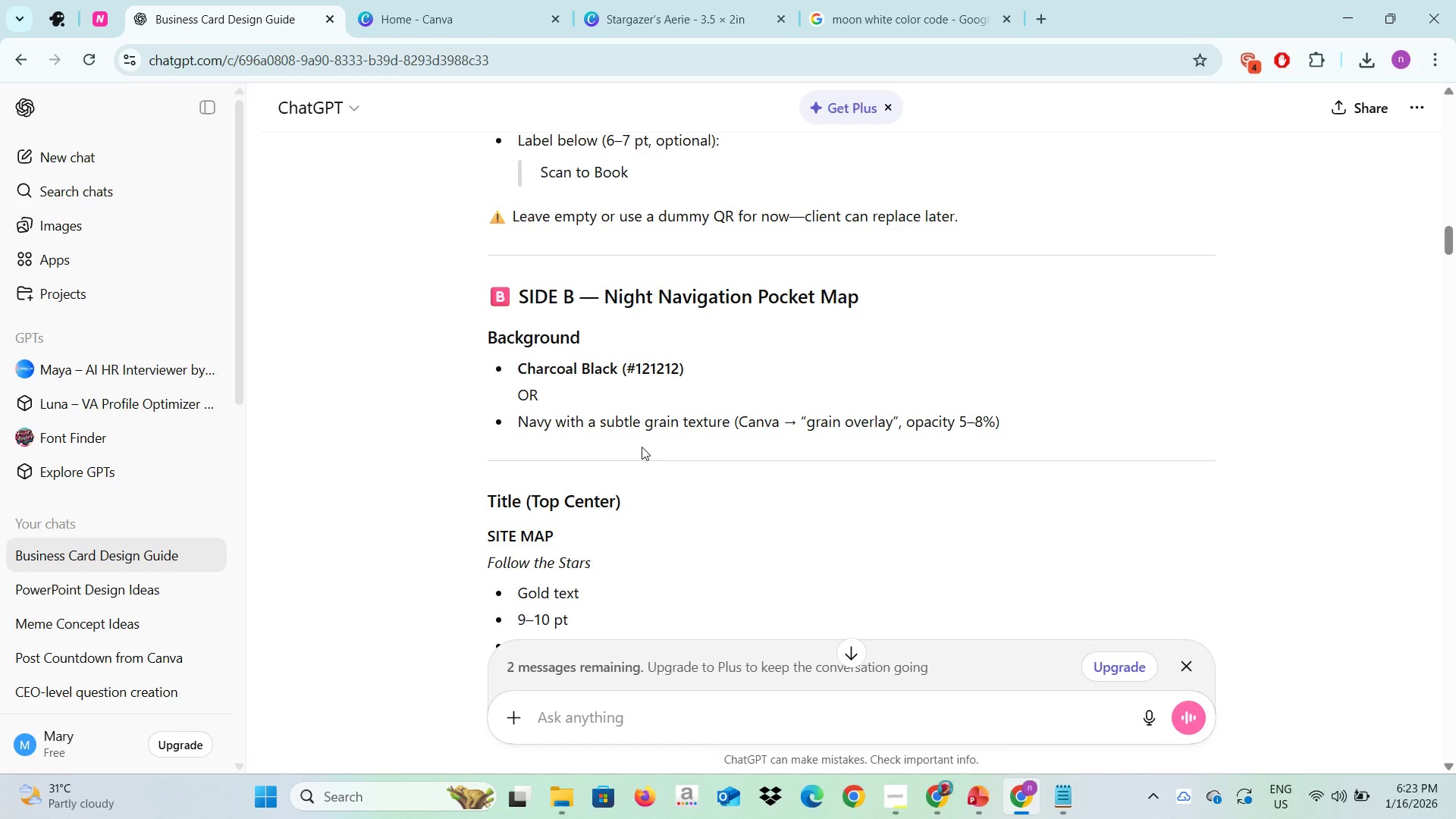 
scroll: coordinate [642, 447], scroll_direction: down, amount: 2.0
 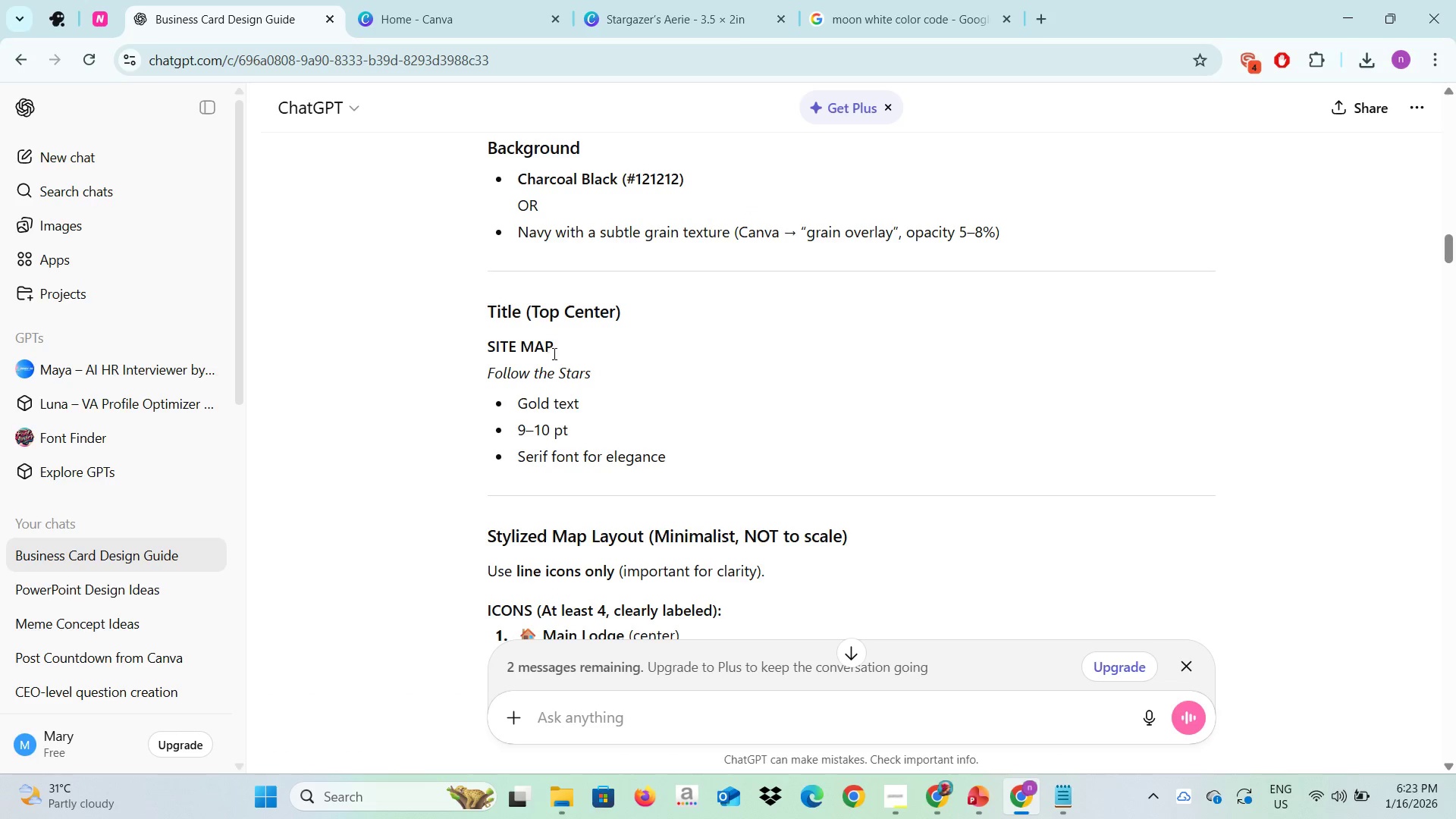 
left_click_drag(start_coordinate=[559, 344], to_coordinate=[488, 342])
 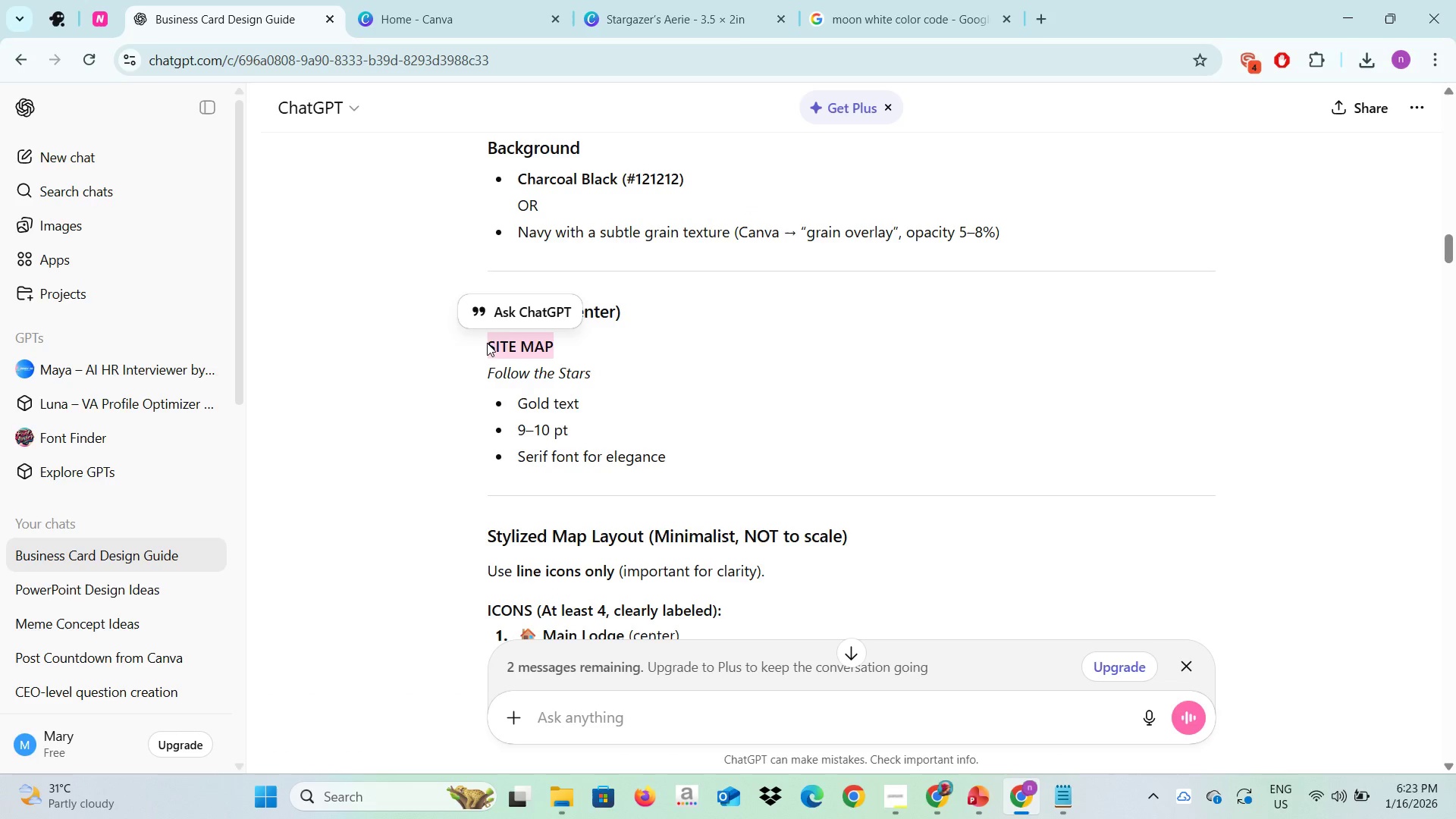 
key(Control+C)
 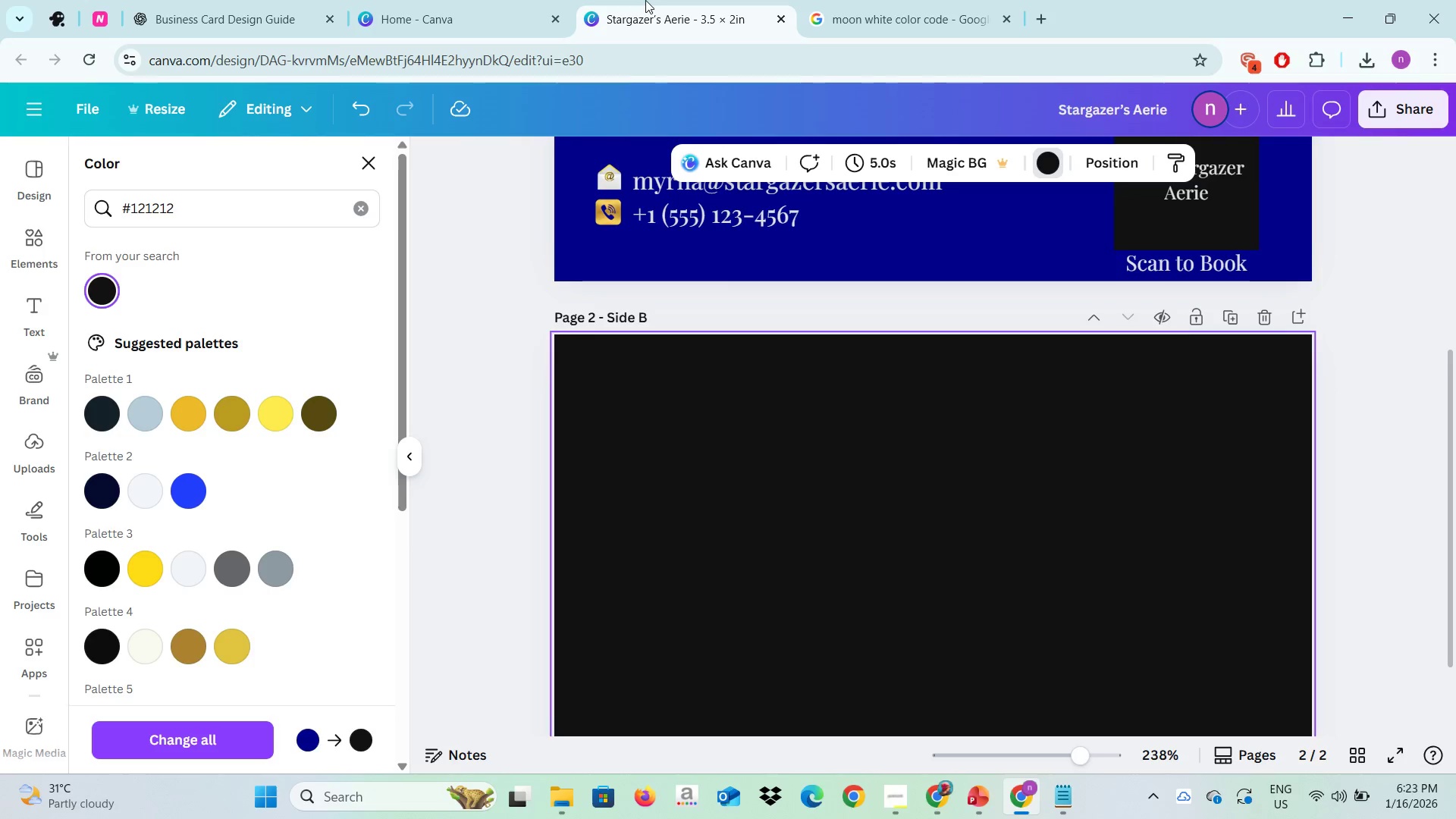 
left_click([645, 0])
 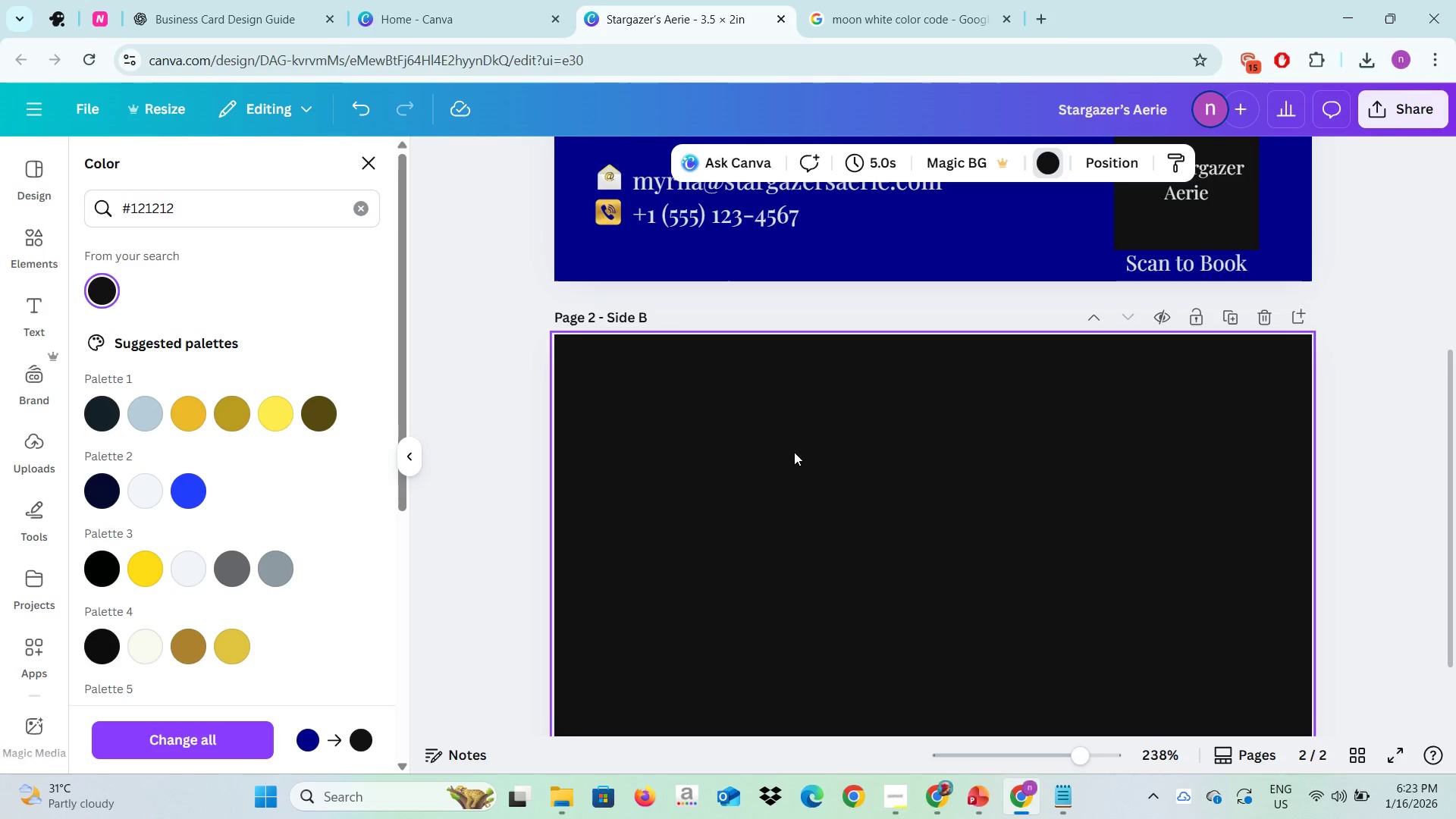 
left_click([794, 452])
 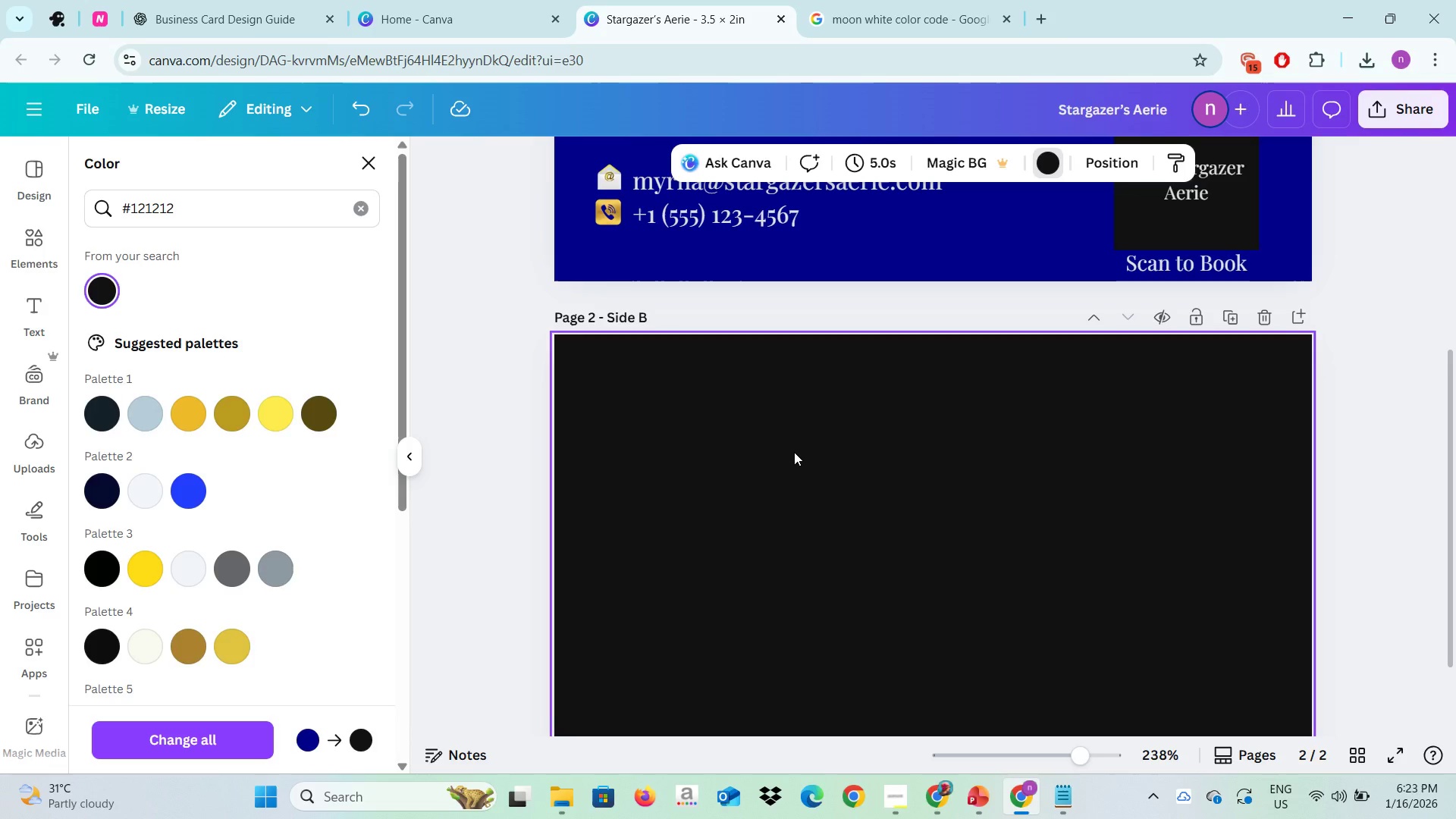 
key(Control+V)
 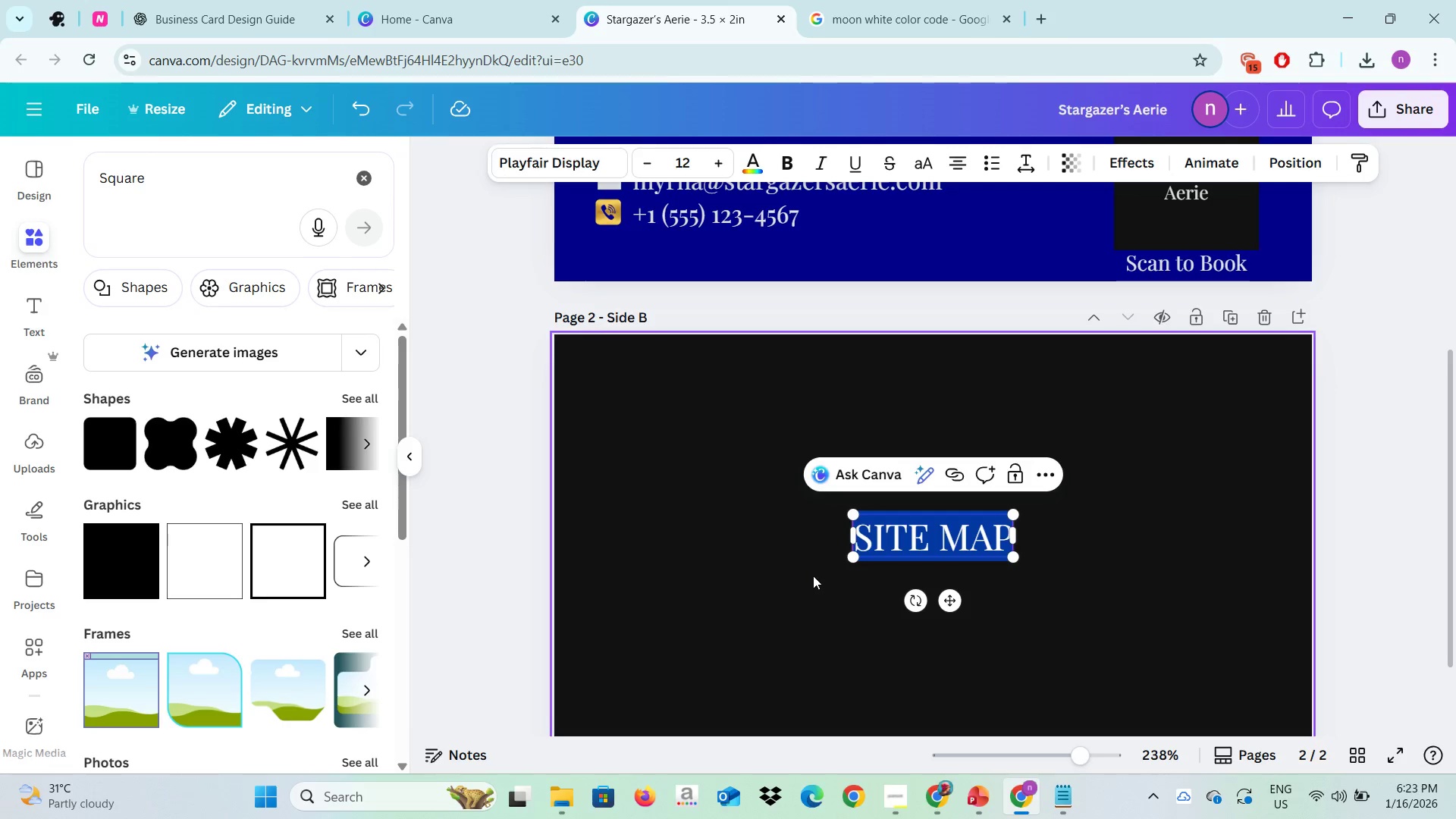 
left_click([813, 576])
 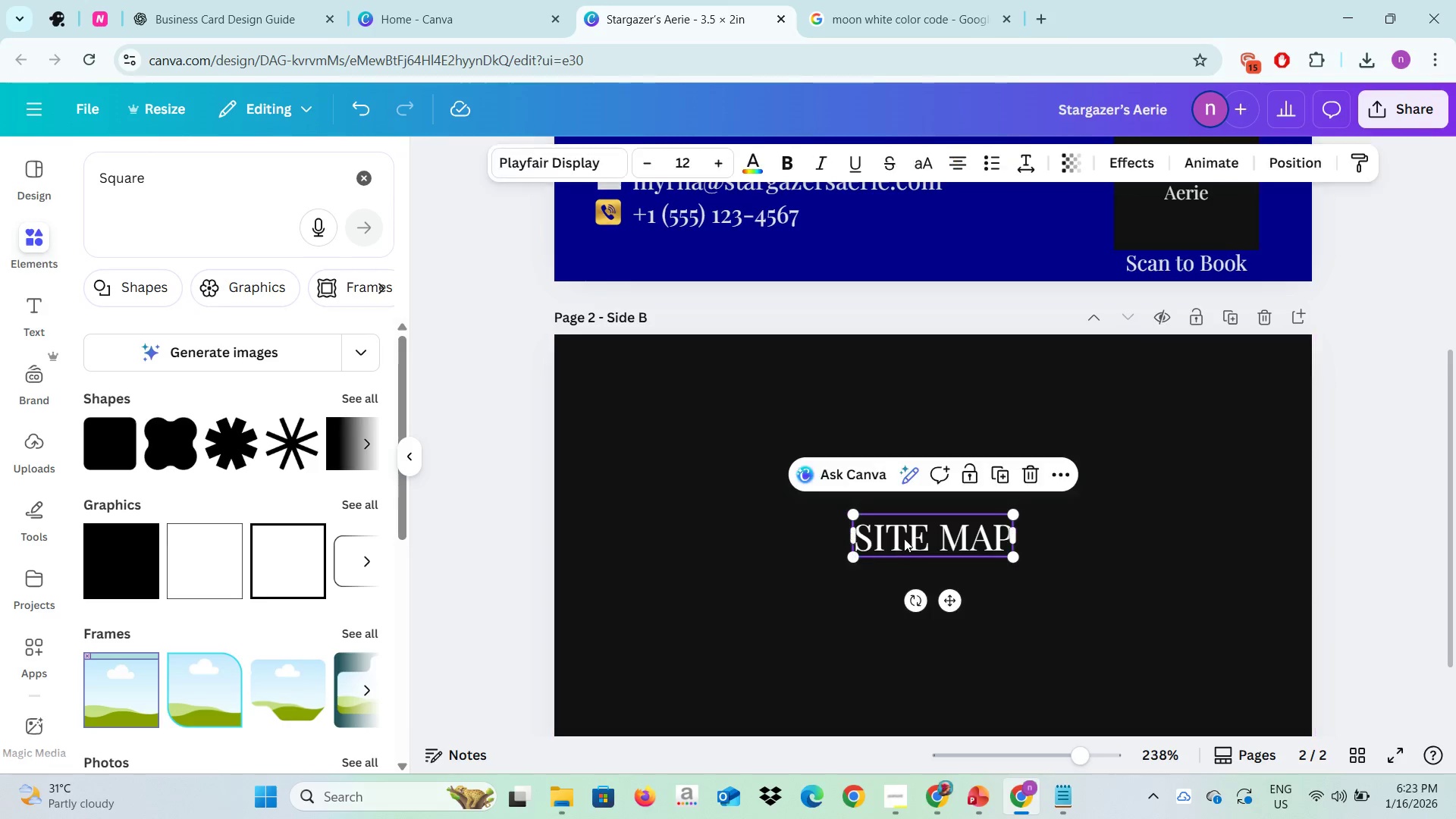 
left_click([873, 551])
 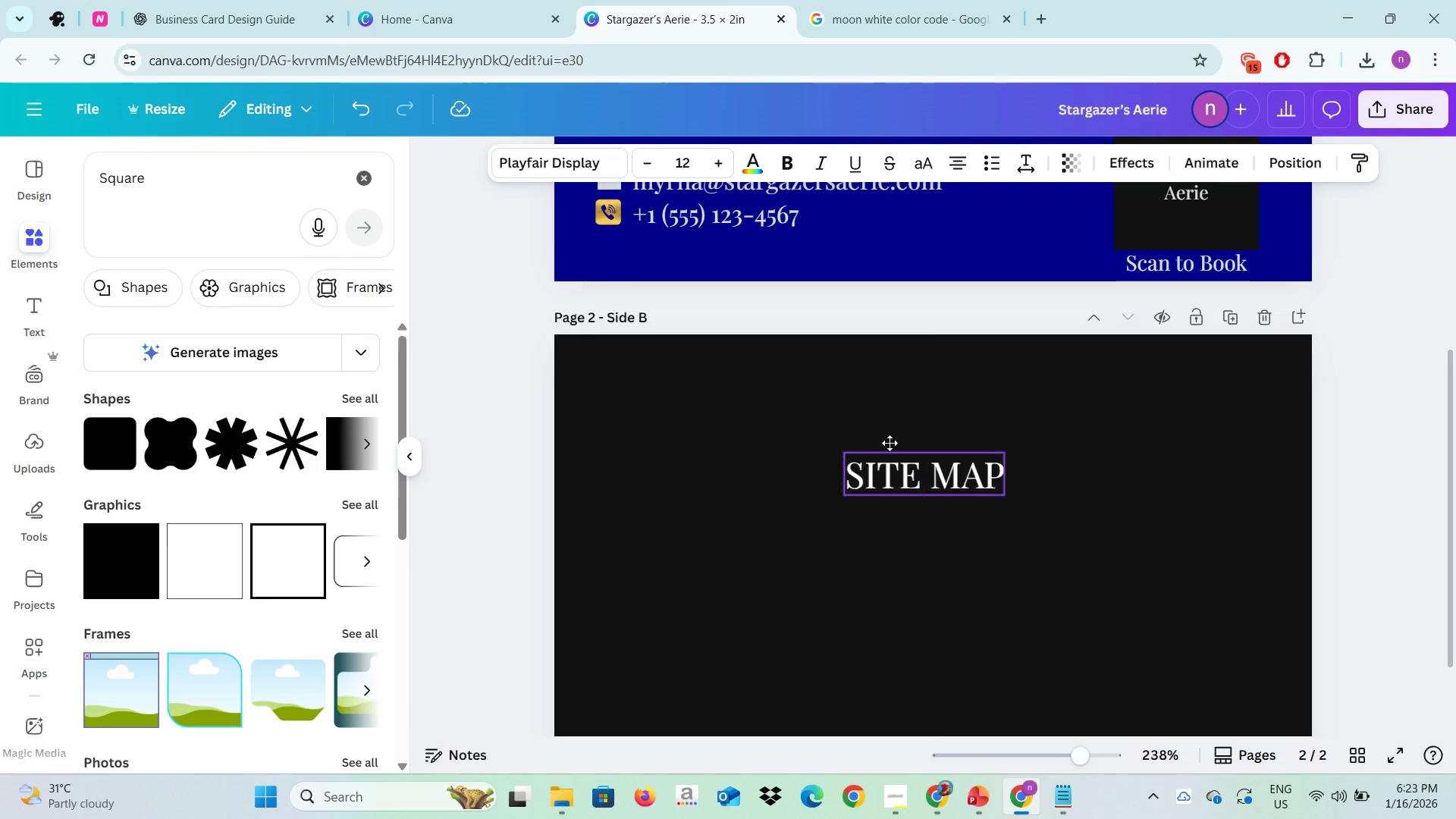 
left_click_drag(start_coordinate=[904, 538], to_coordinate=[897, 414])
 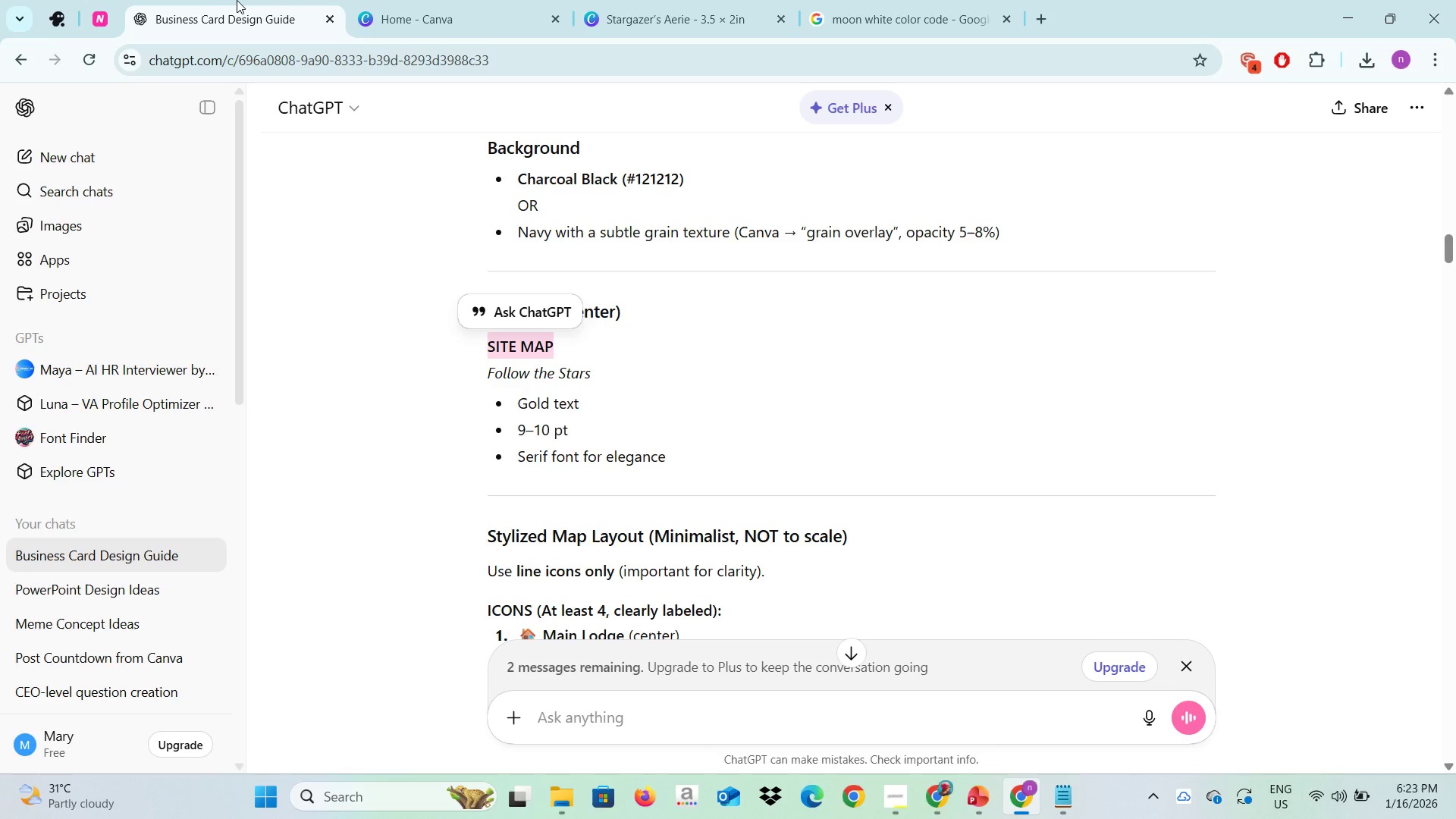 
left_click([237, 0])
 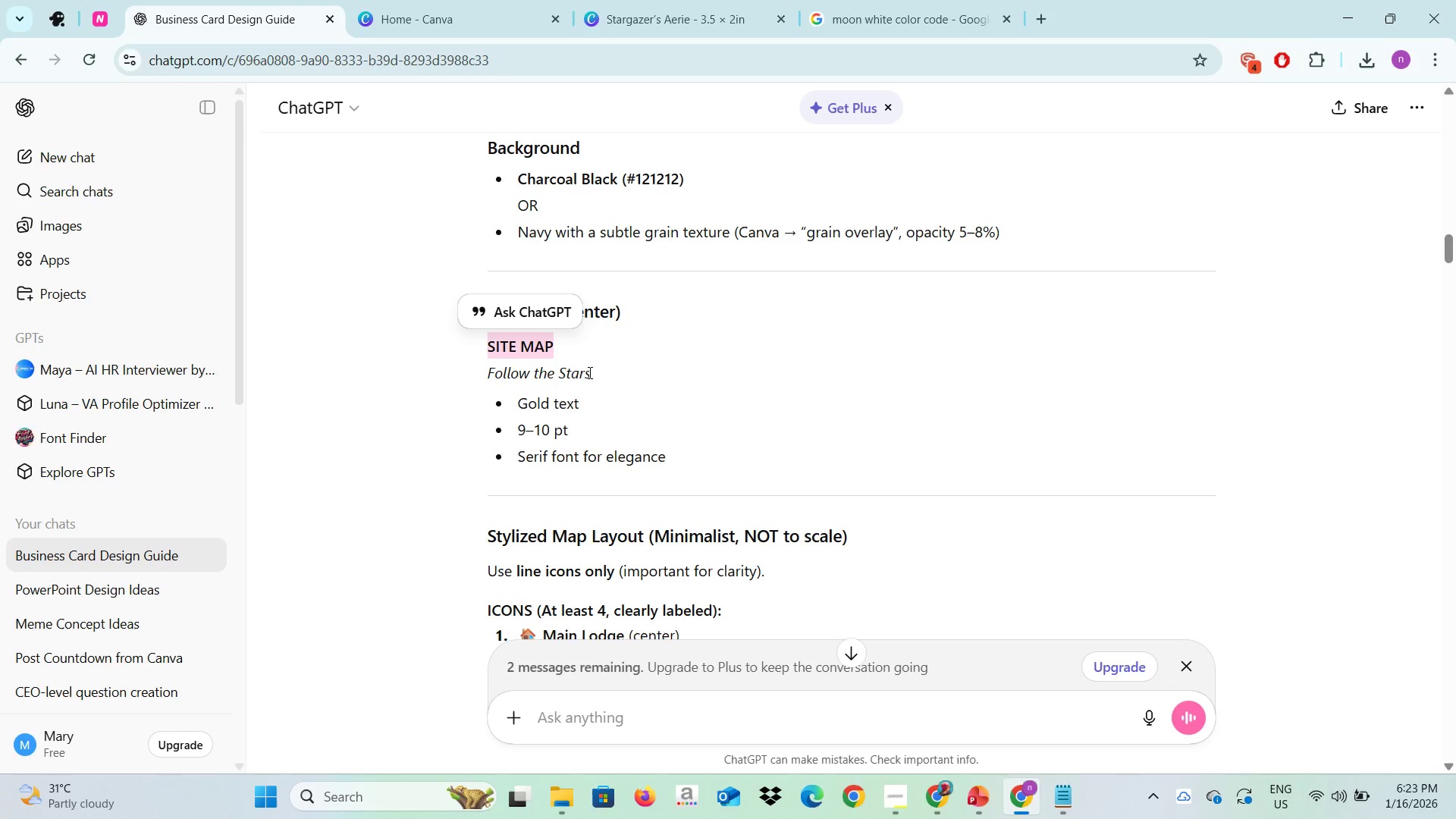 
left_click_drag(start_coordinate=[589, 370], to_coordinate=[484, 371])
 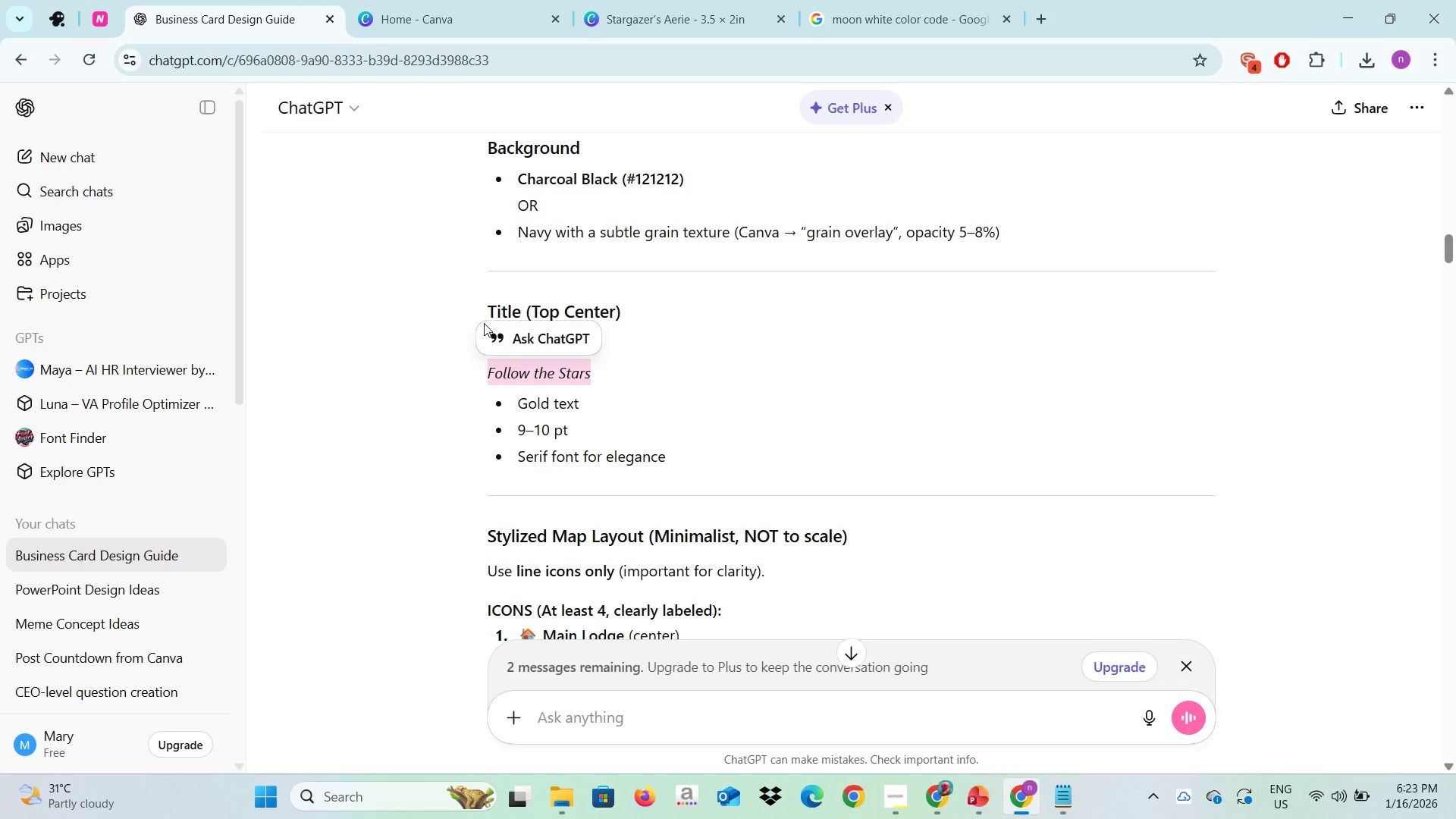 
key(Control+C)
 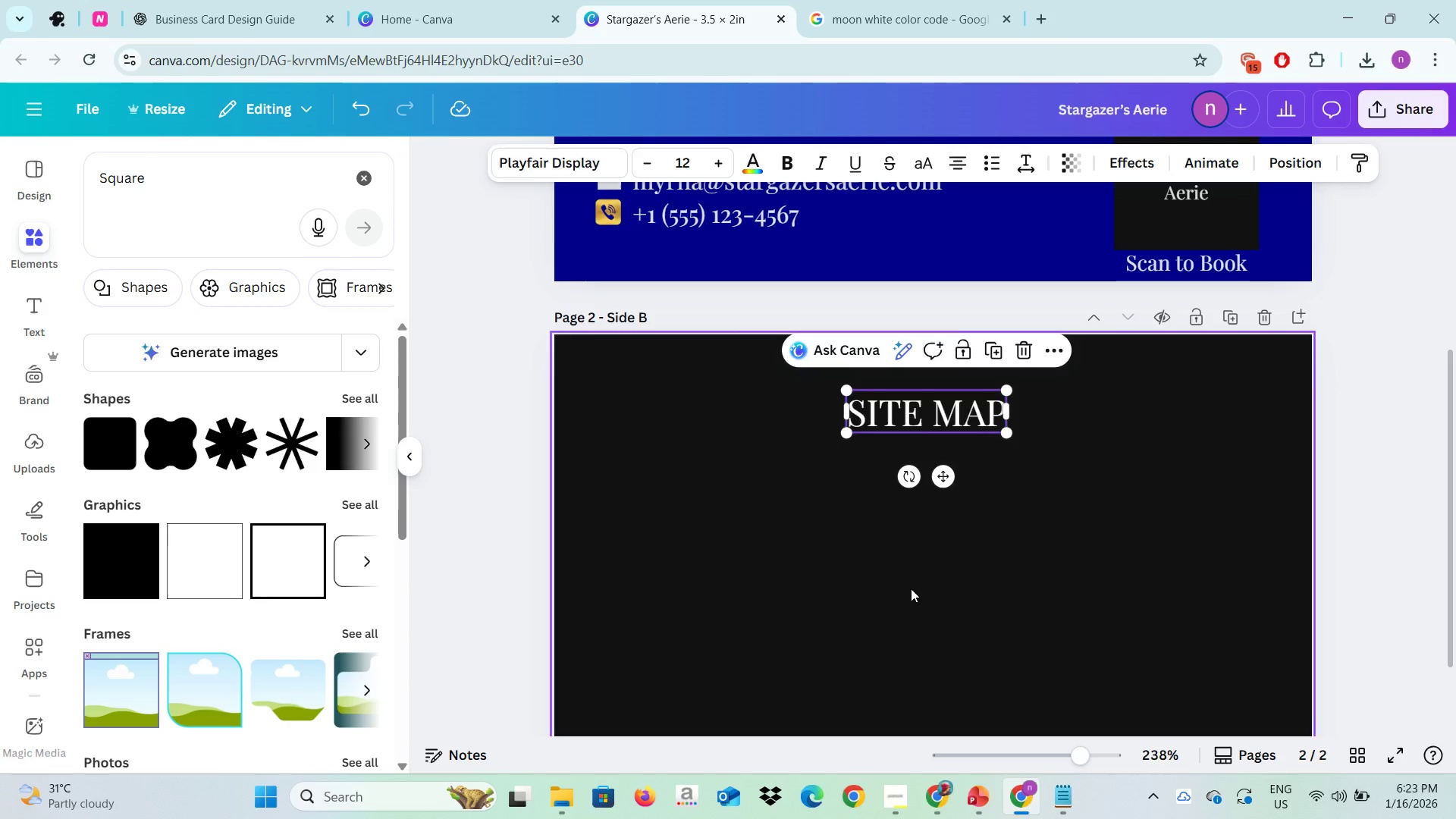 
key(Control+V)
 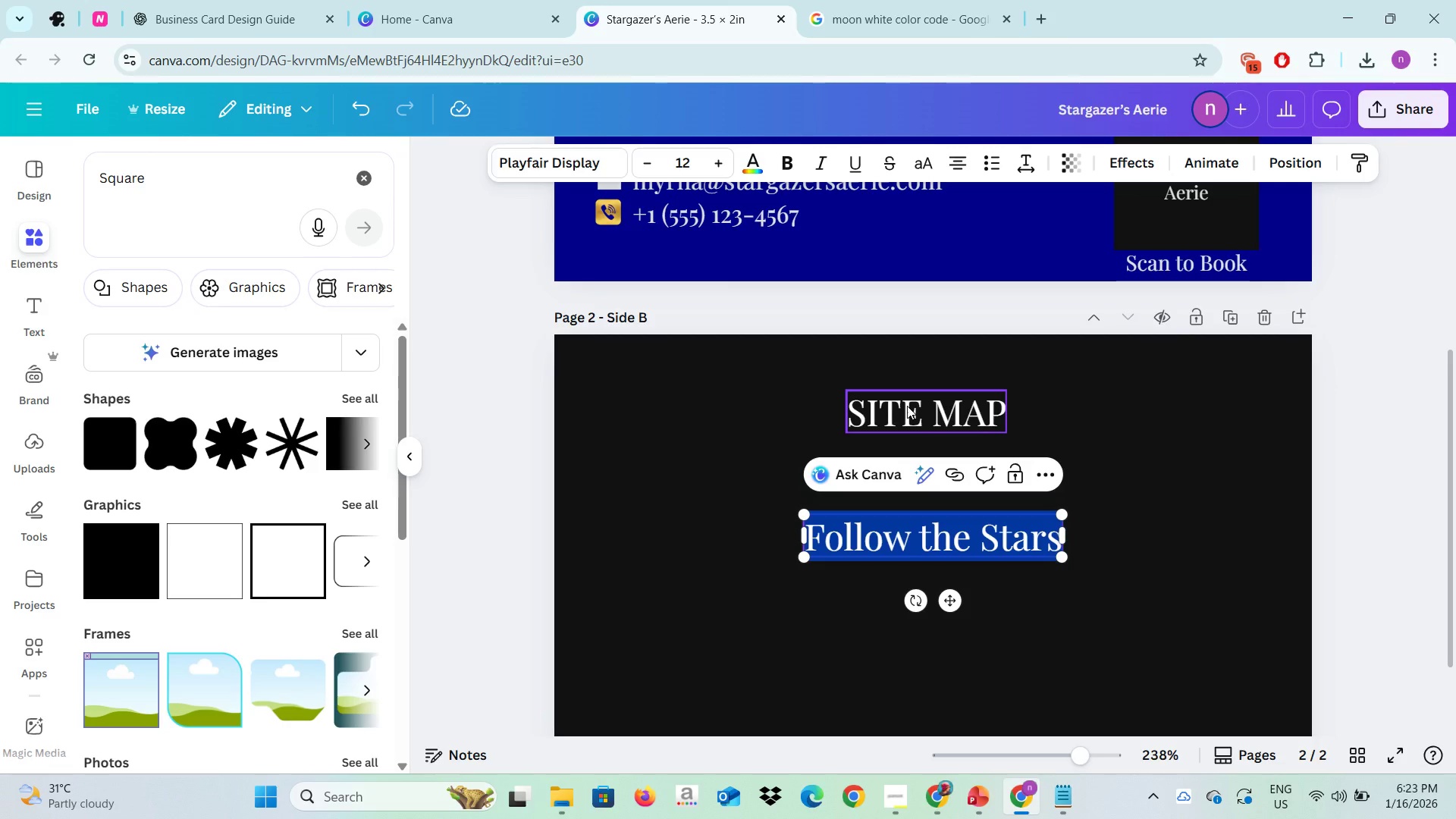 
left_click([907, 406])
 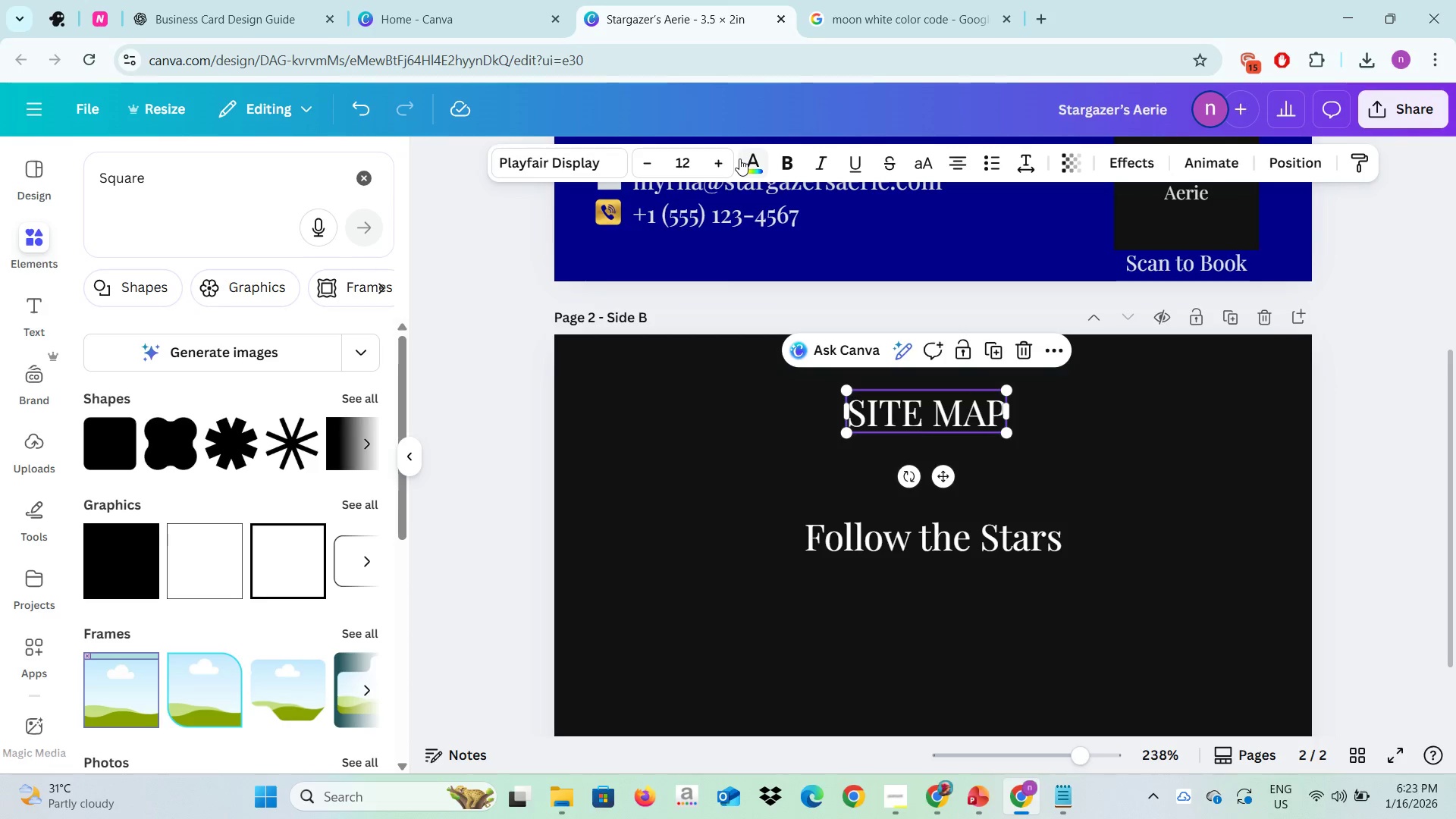 
left_click([739, 158])
 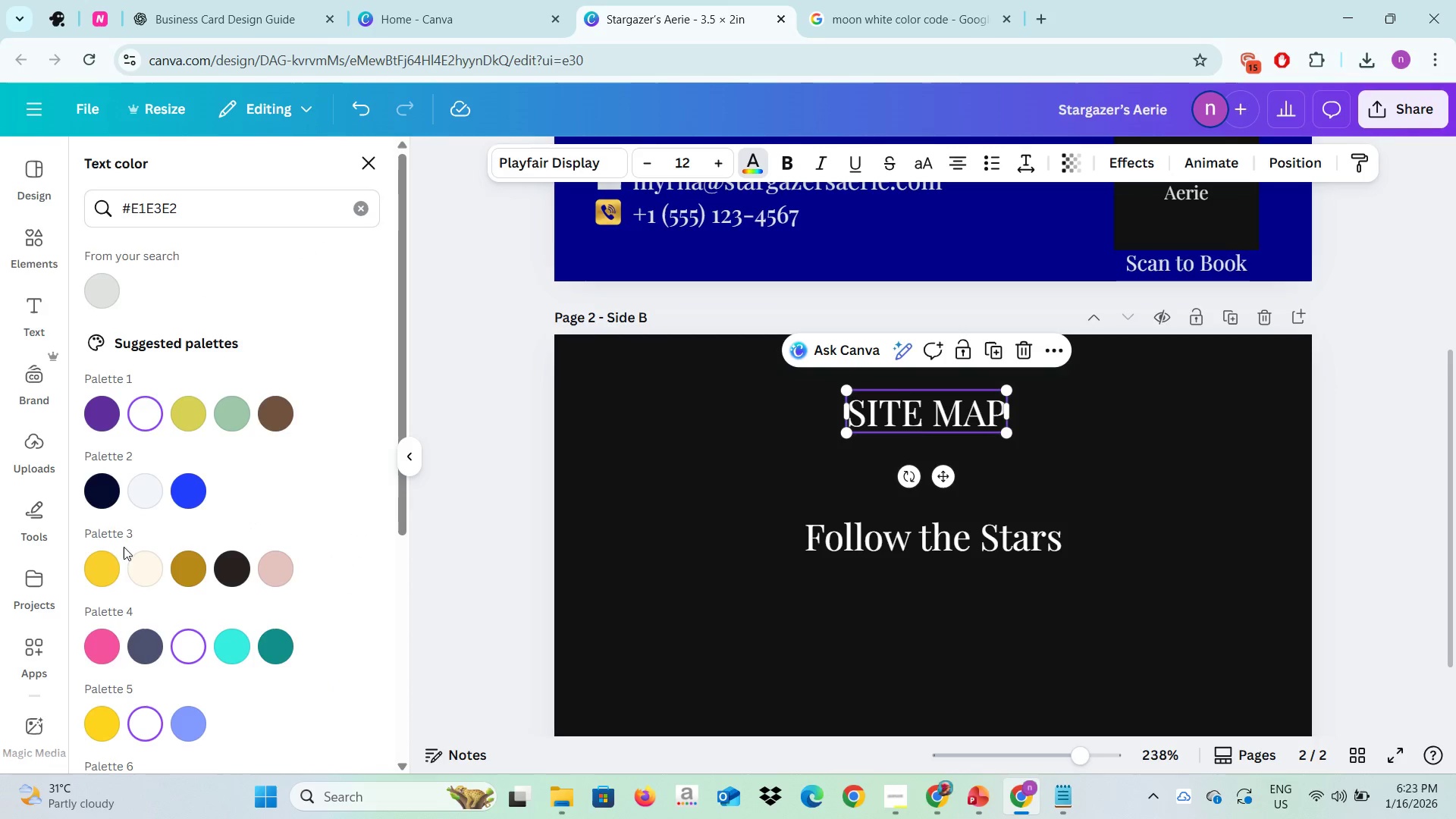 
mouse_move([107, 568])
 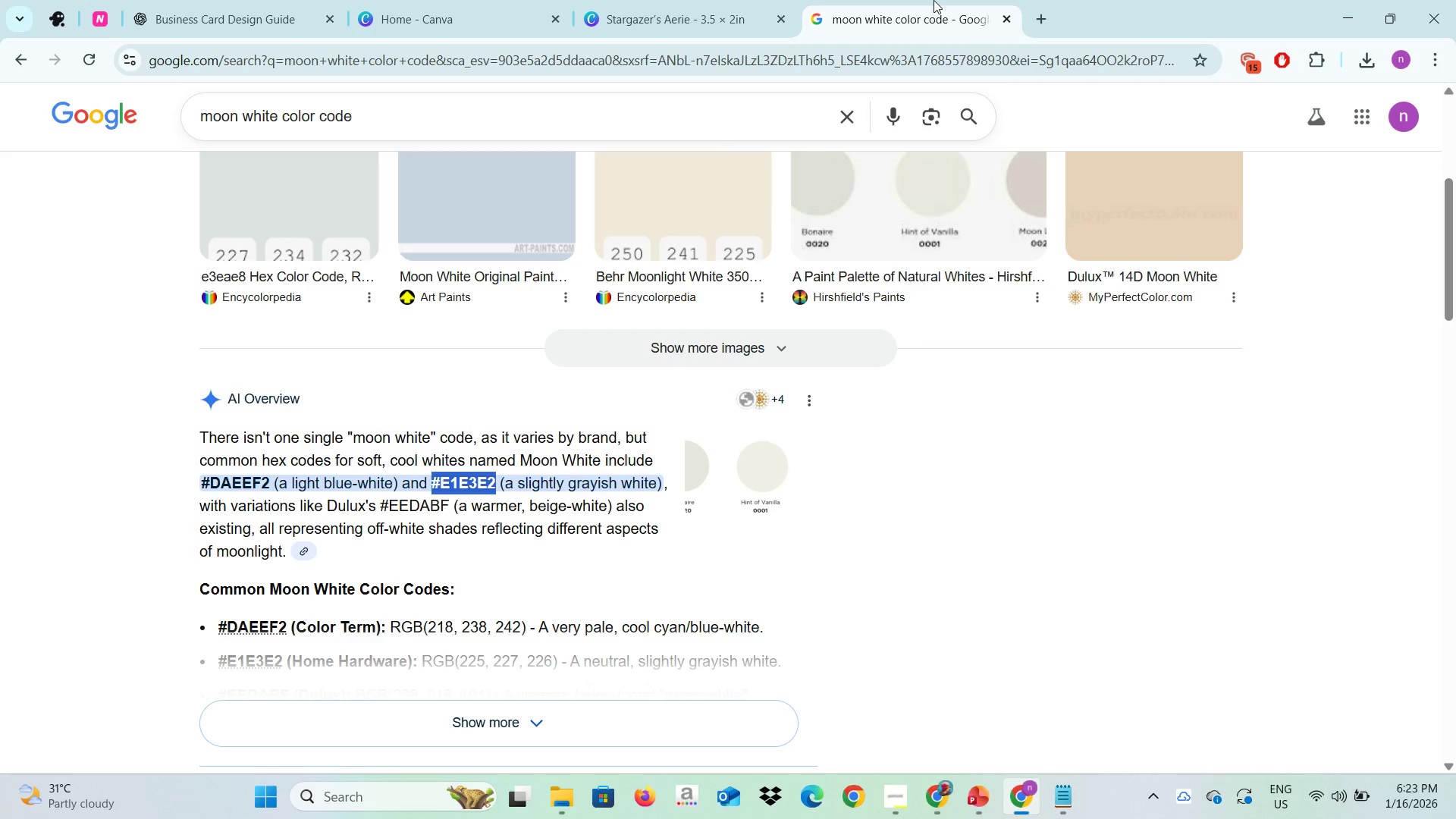 
left_click([934, 0])
 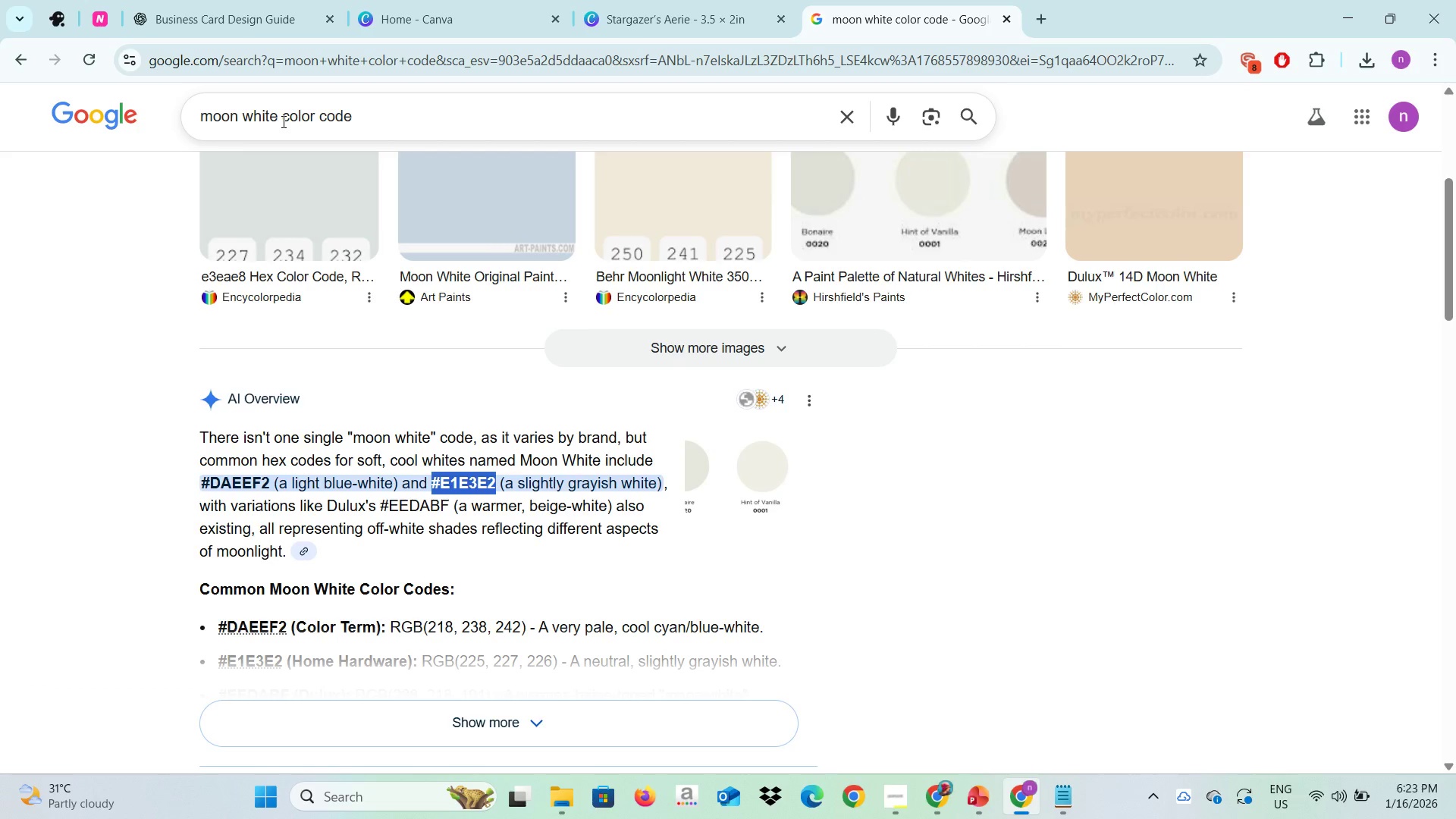 
left_click_drag(start_coordinate=[278, 121], to_coordinate=[199, 123])
 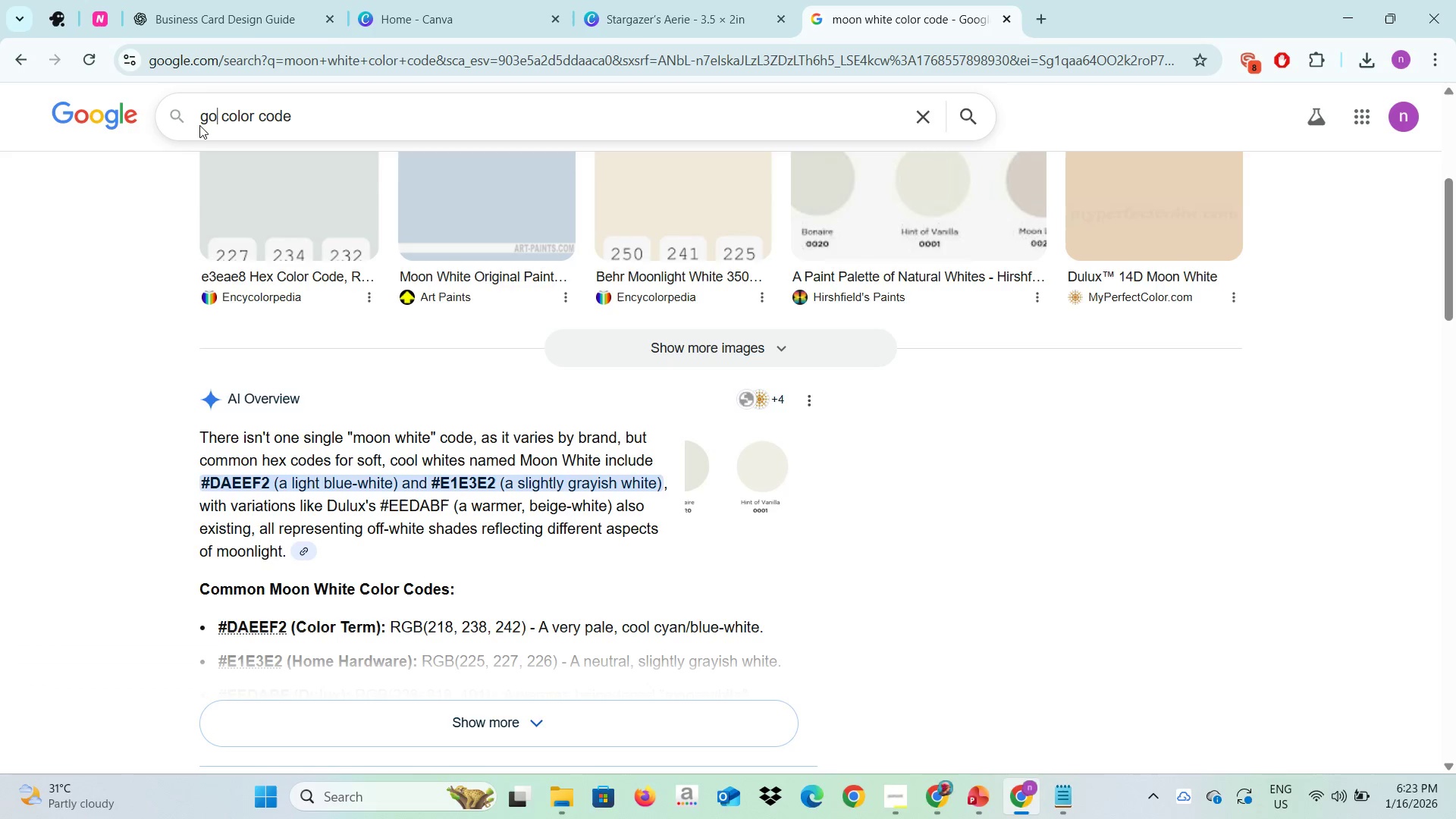 
type(gold)
 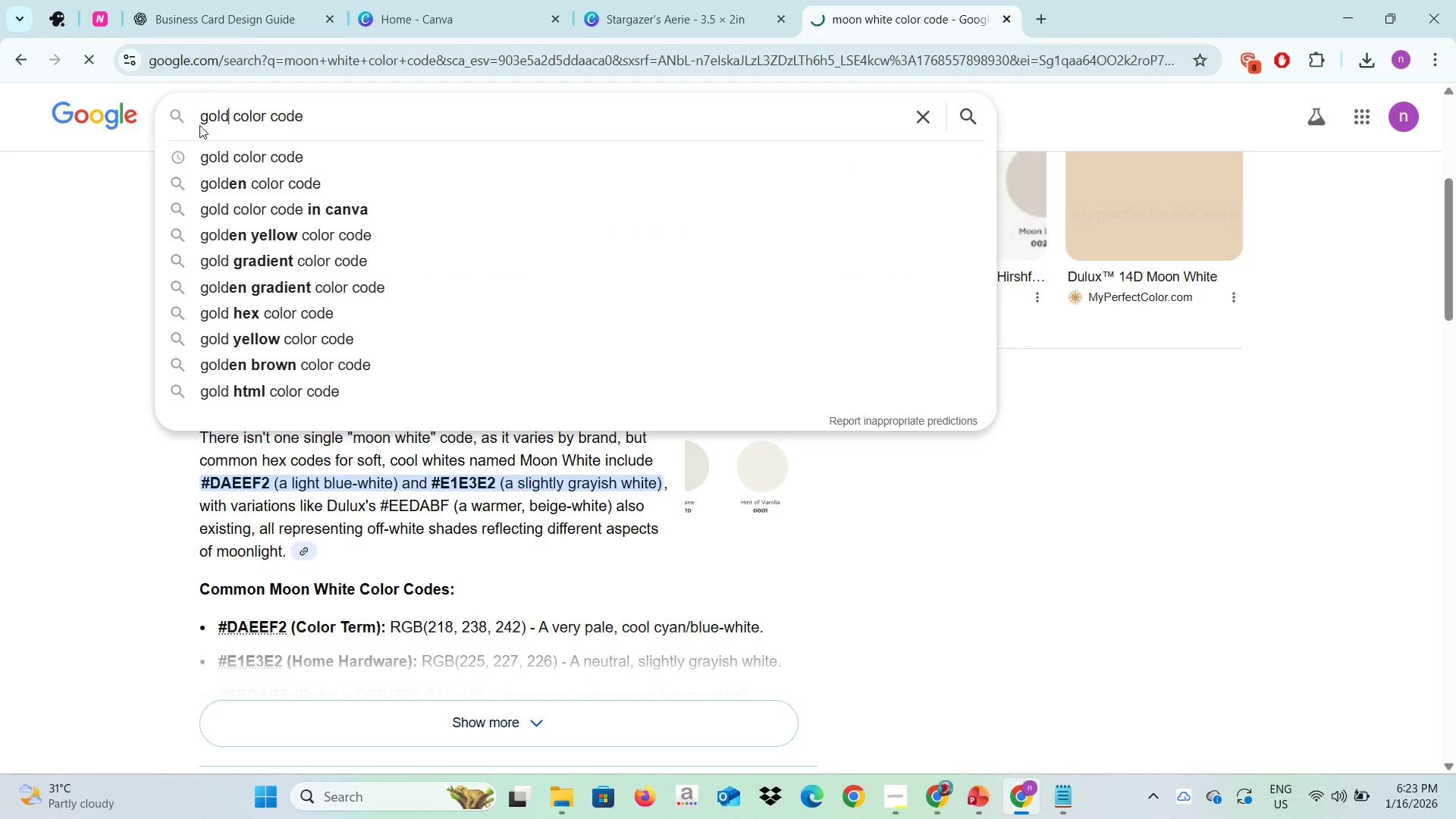 
key(Enter)
 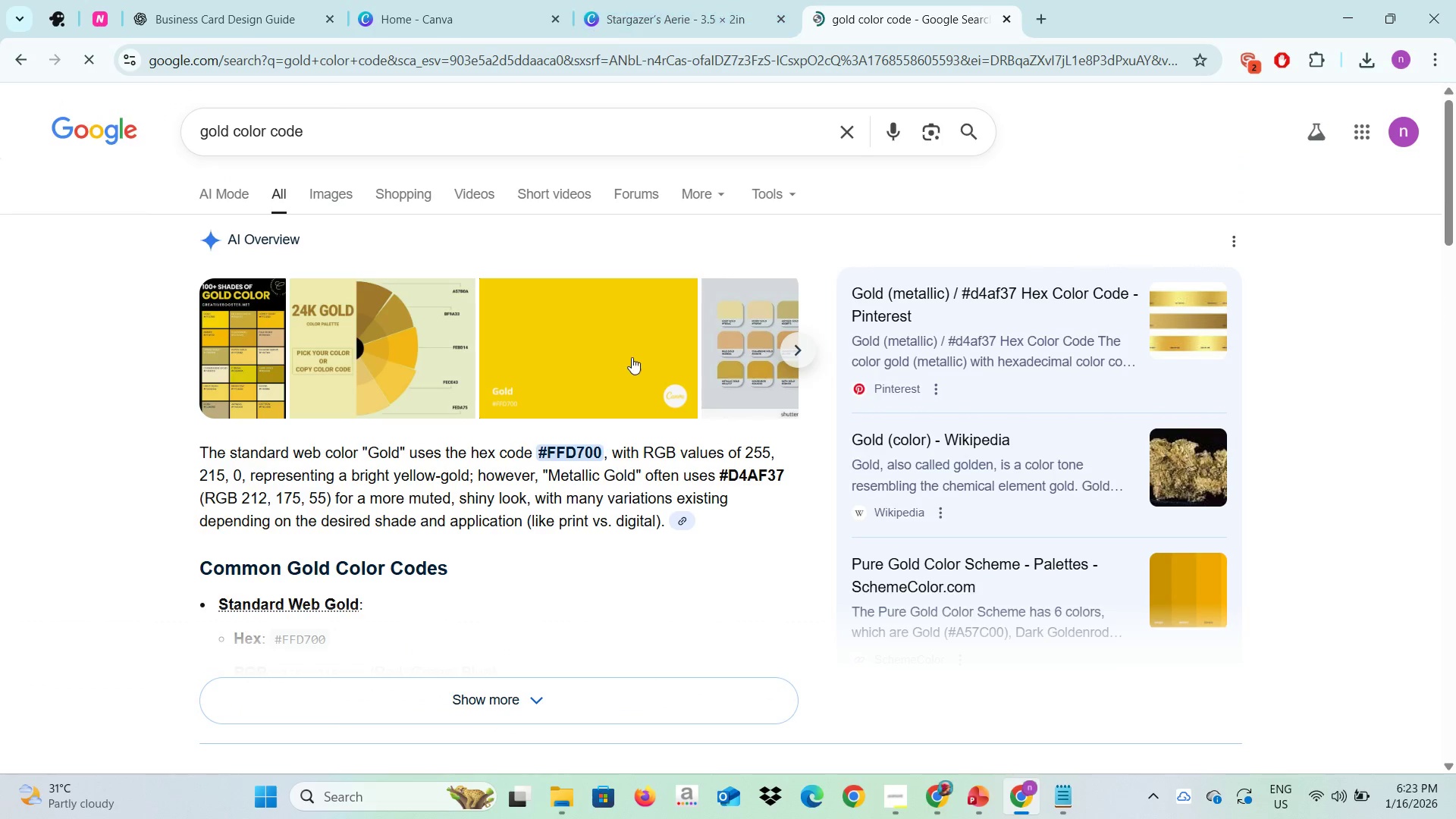 
wait(5.27)
 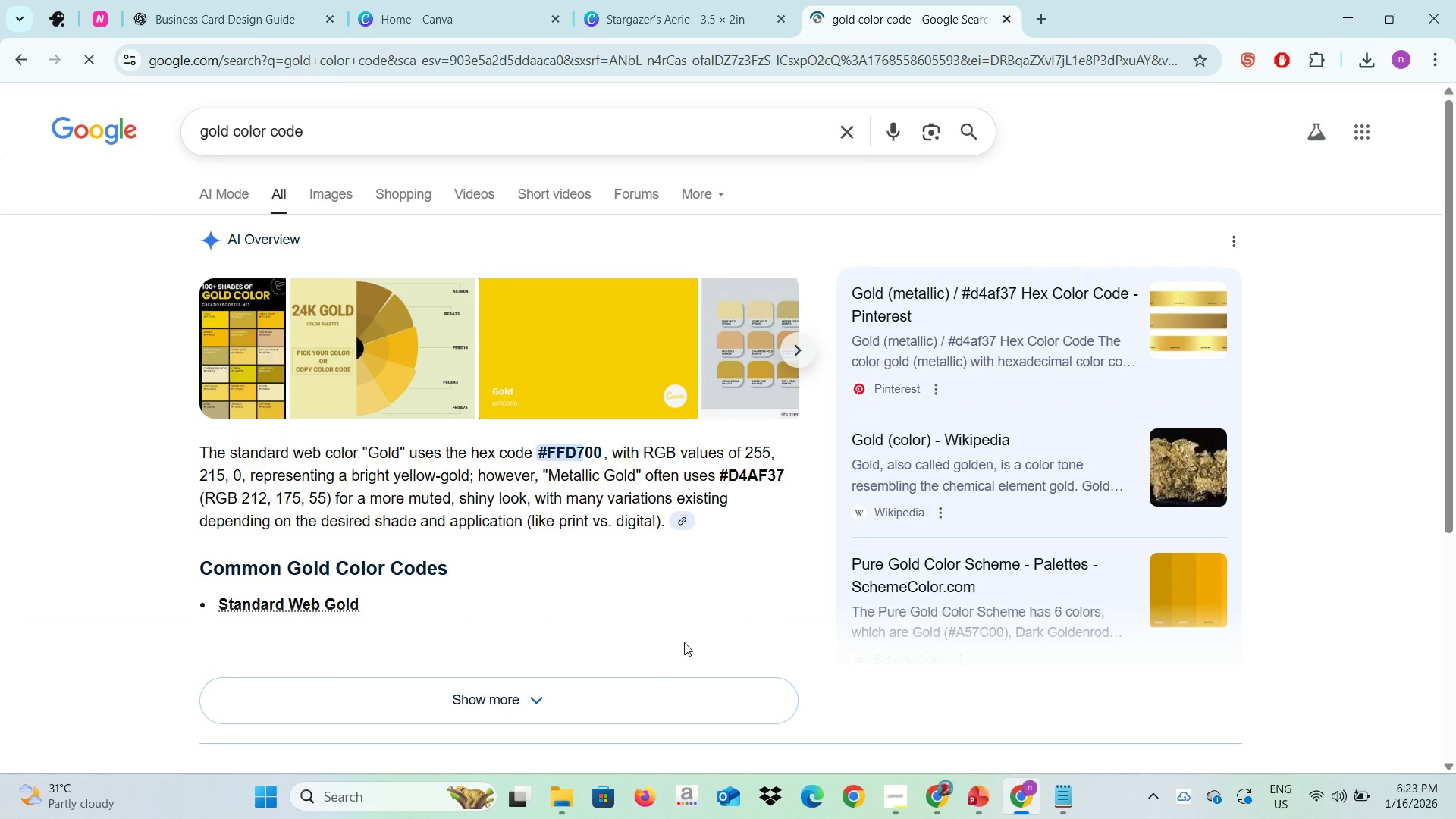 
left_click_drag(start_coordinate=[602, 449], to_coordinate=[538, 443])
 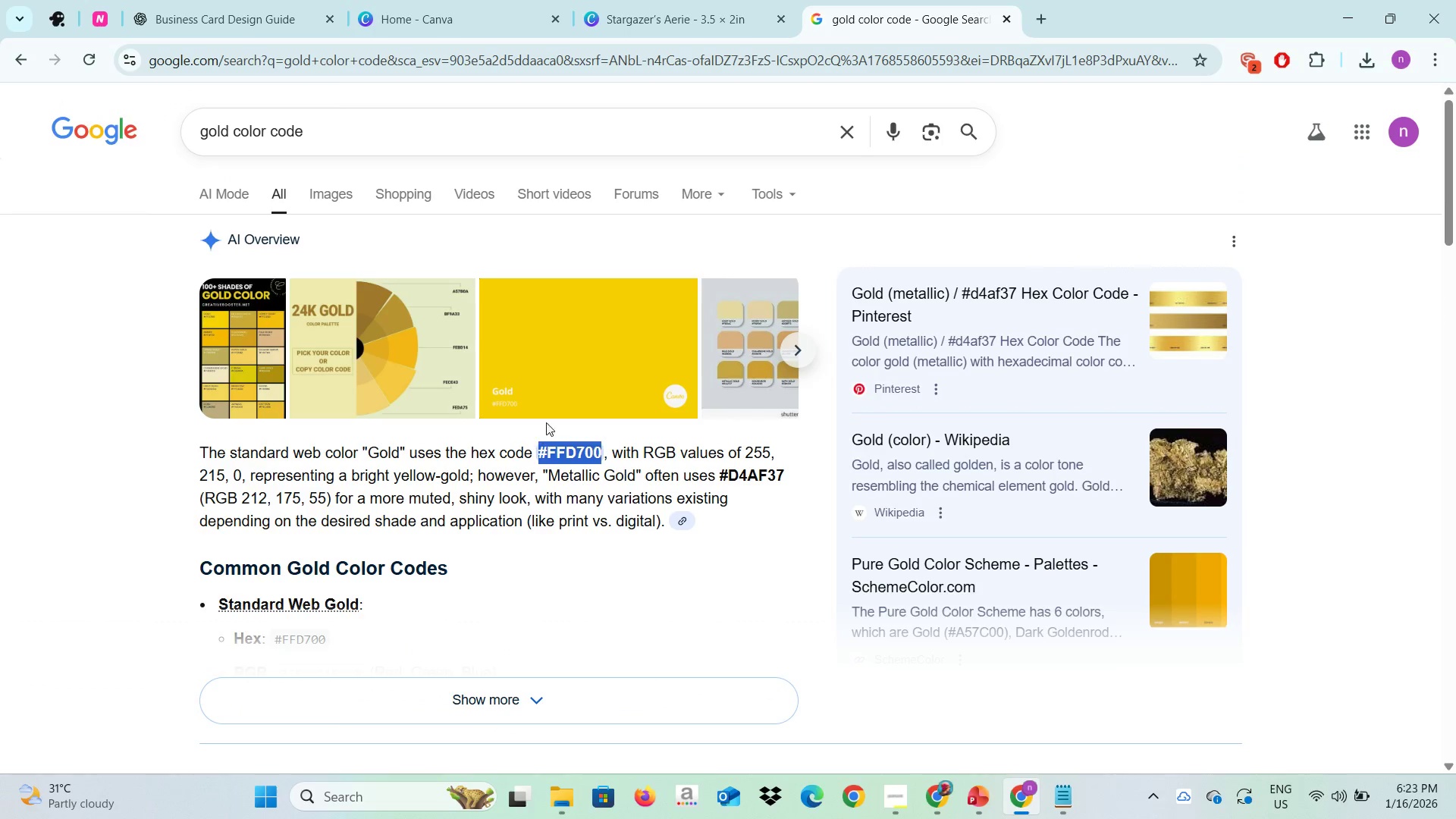 
key(Control+C)
 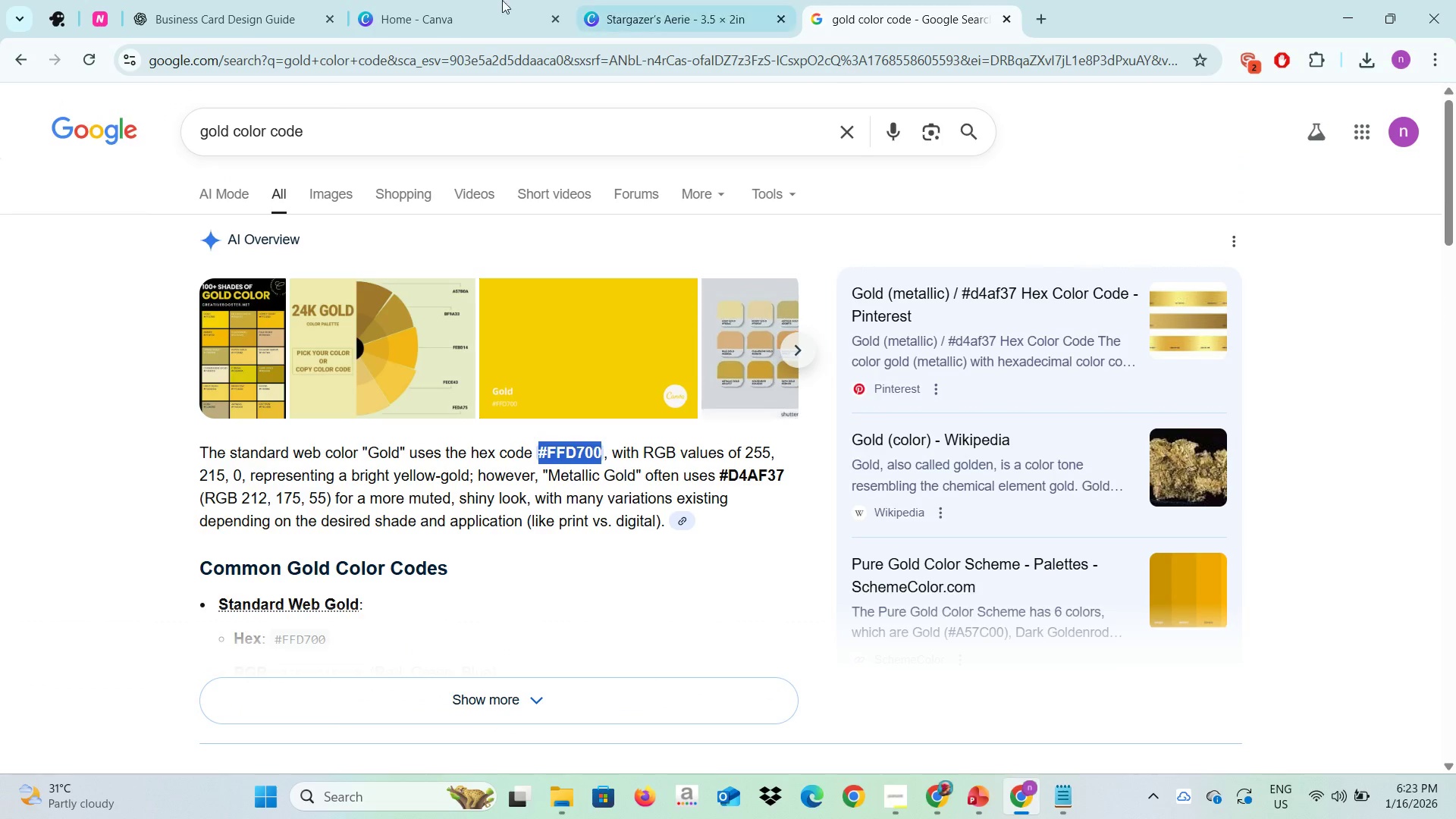 
key(Control+C)
 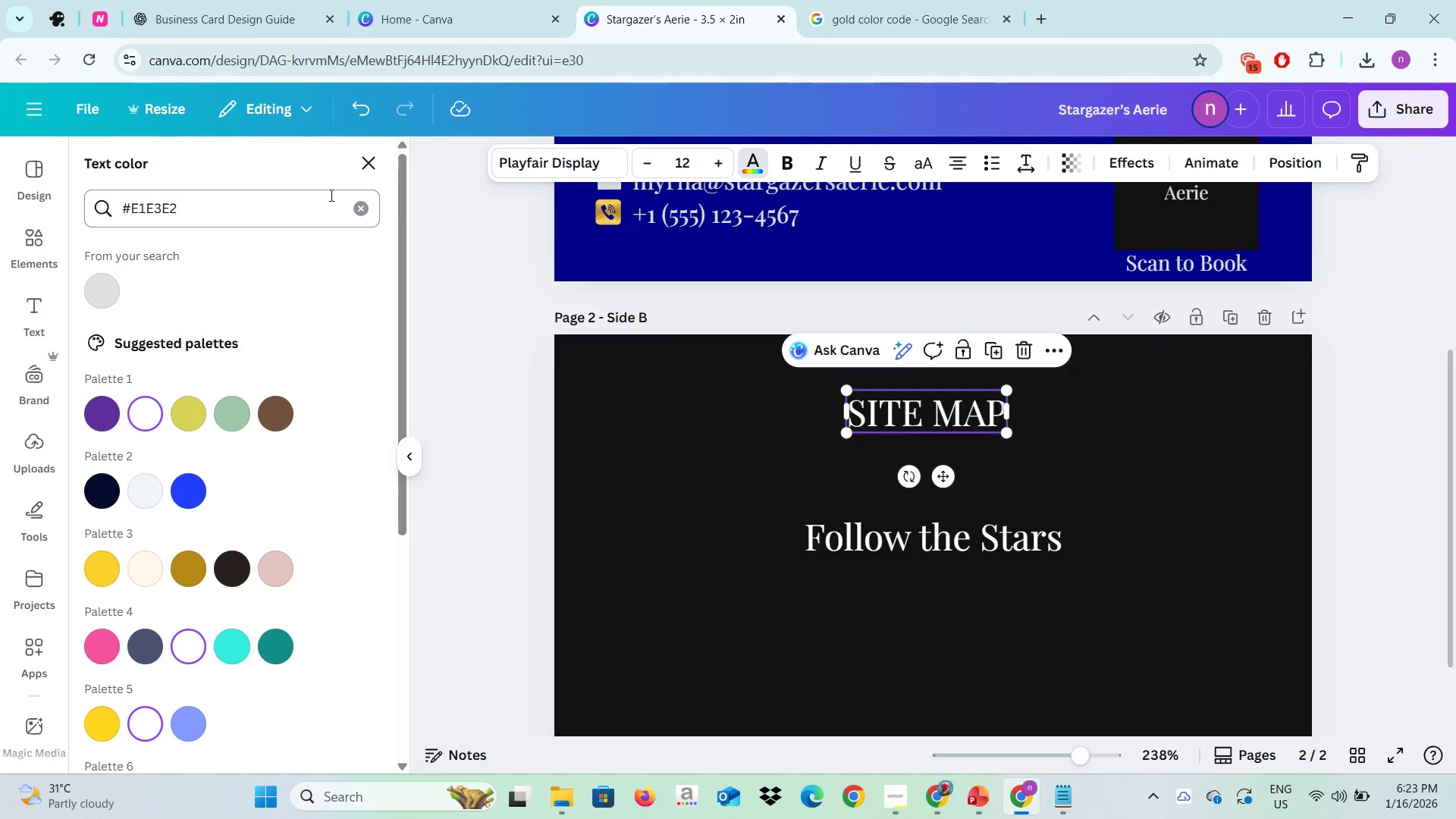 
left_click([358, 206])
 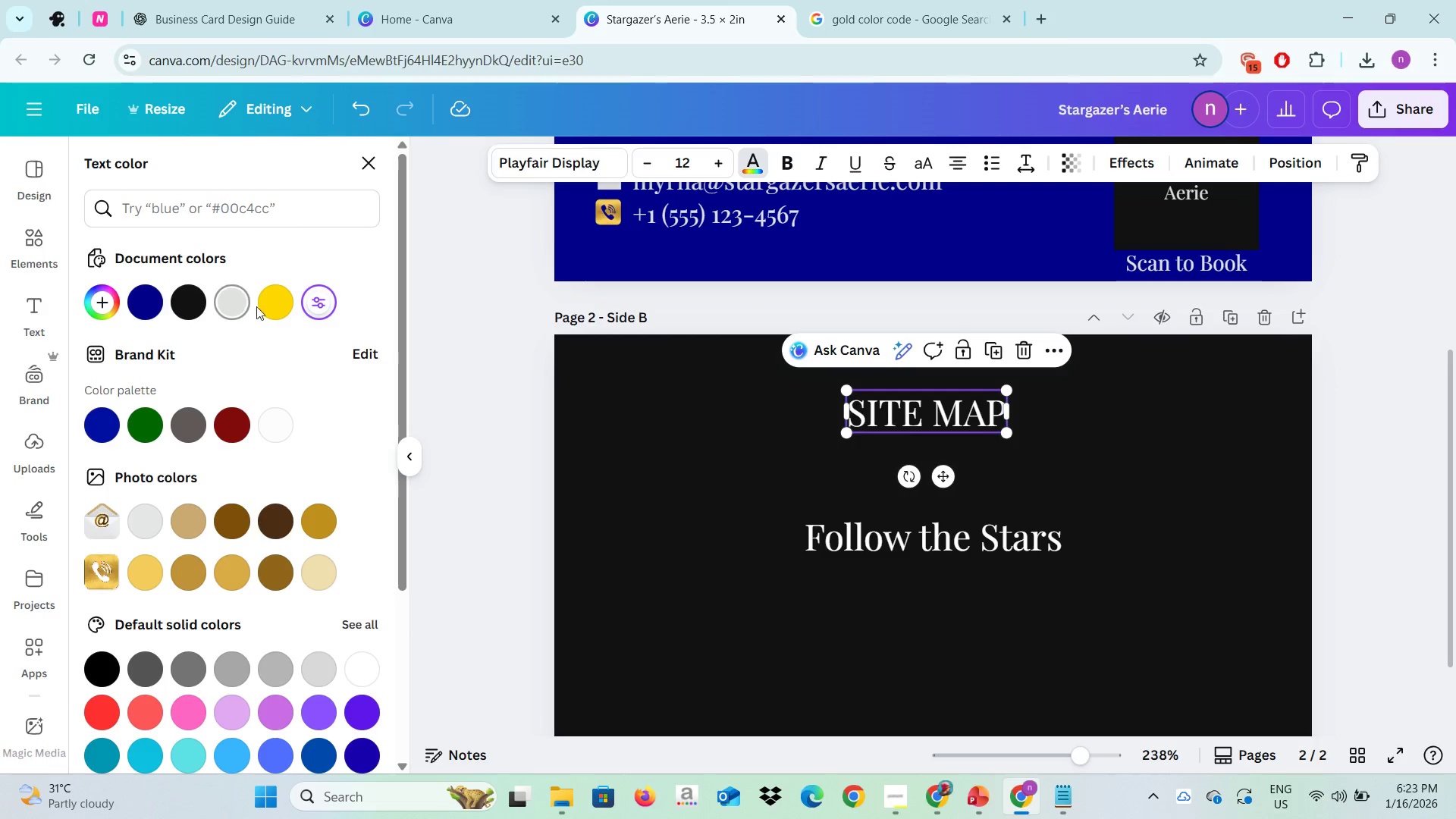 
mouse_move([275, 307])
 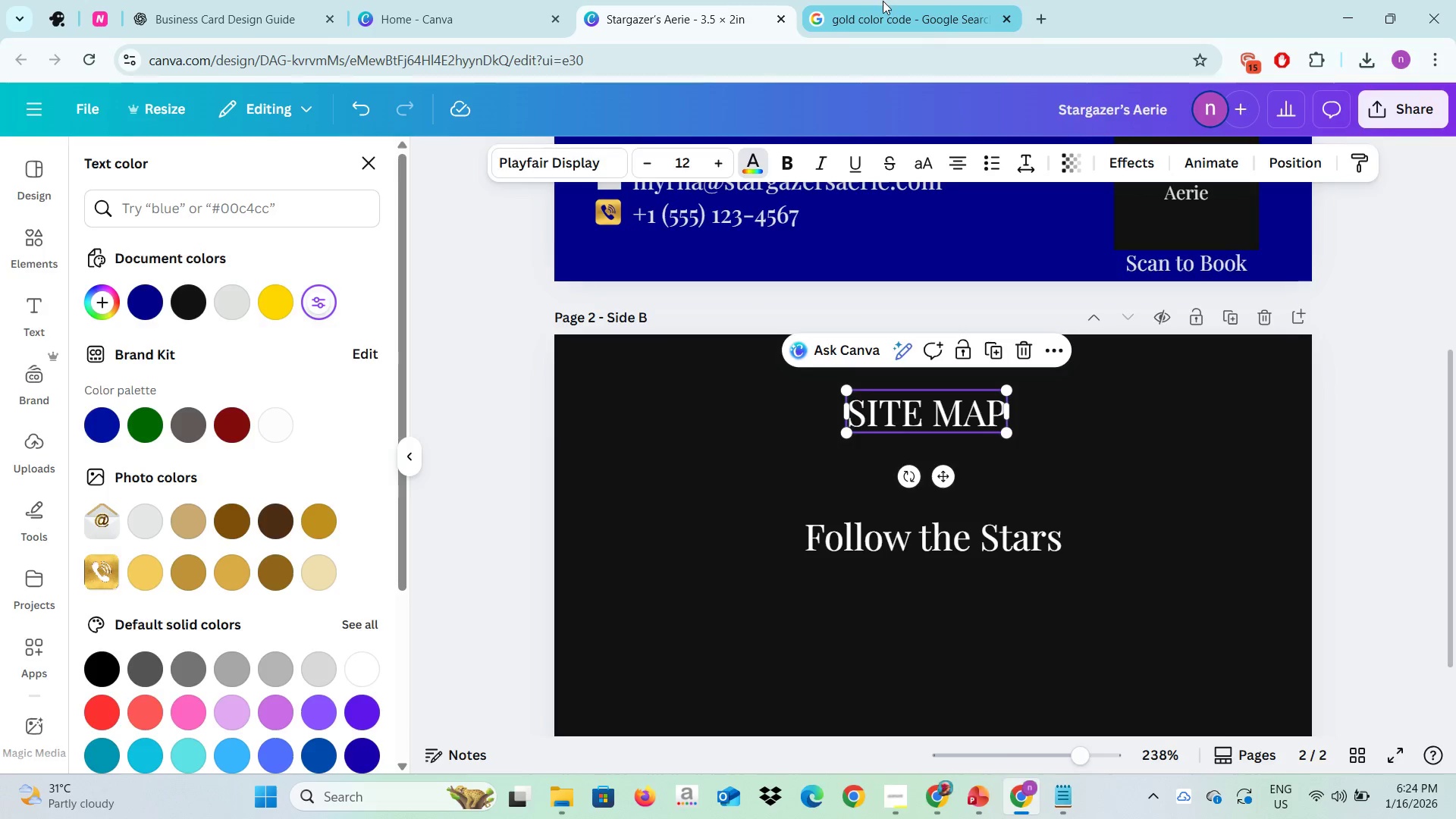 
left_click([883, 0])
 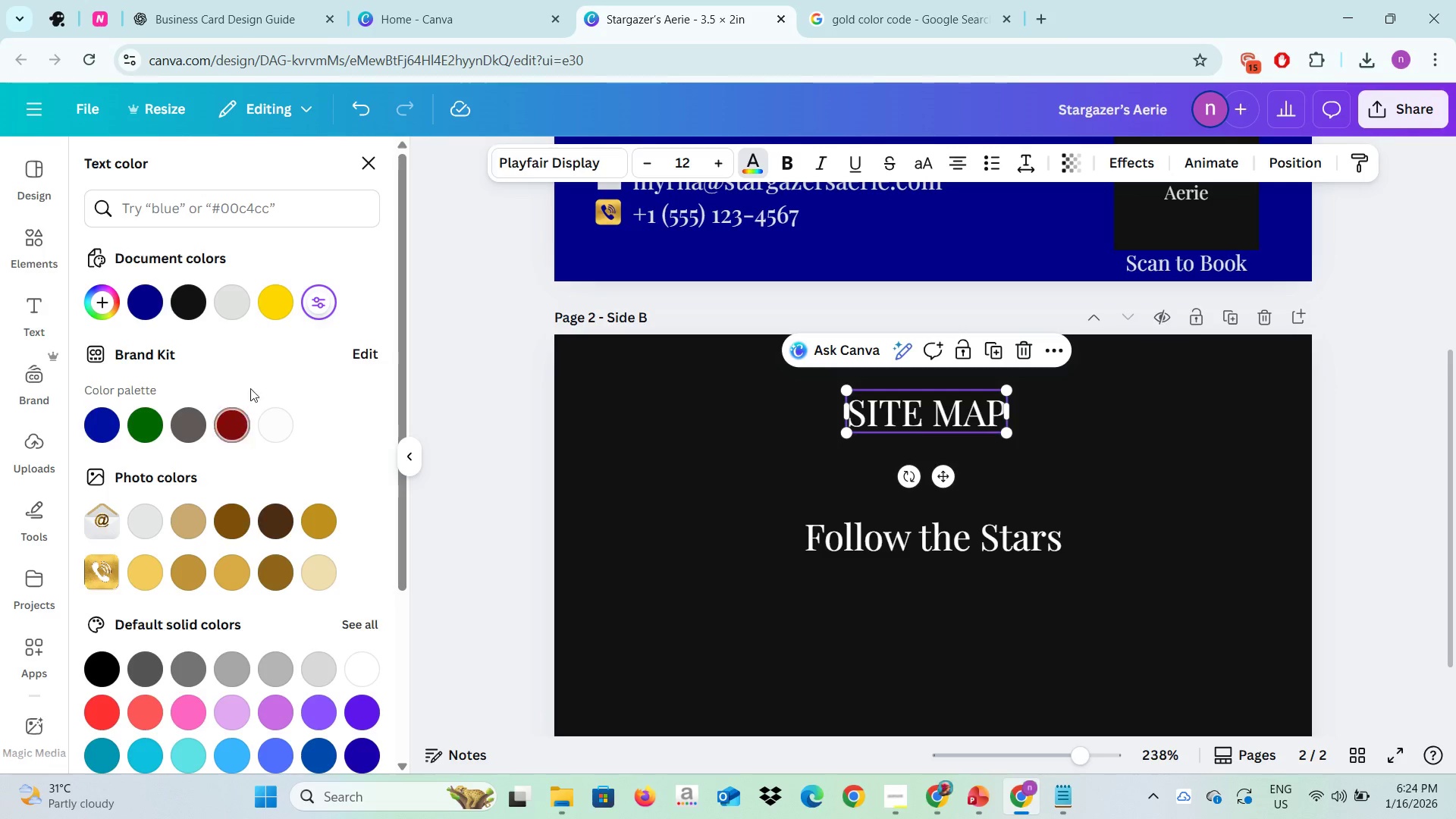 
left_click([285, 313])
 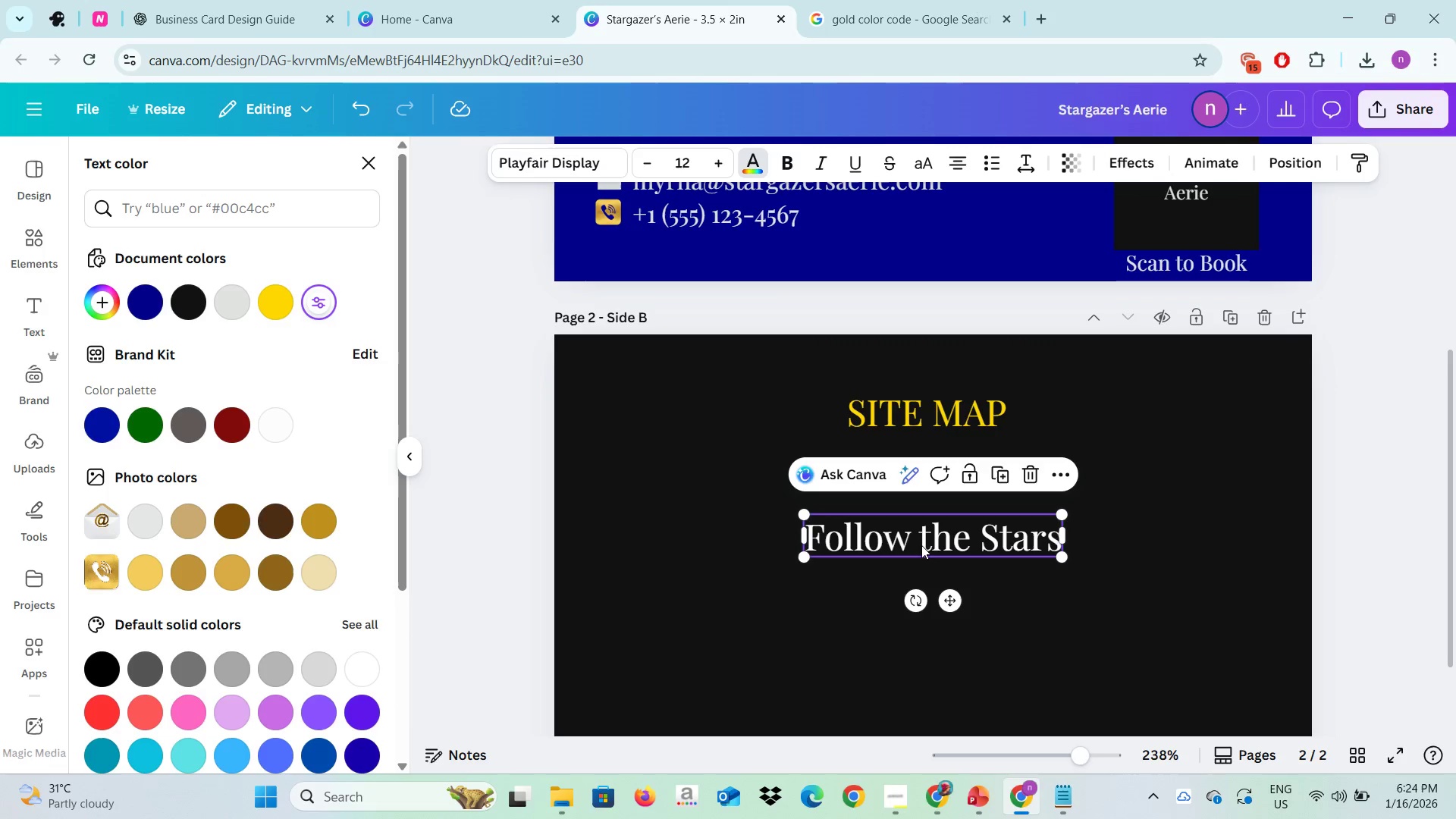 
left_click([921, 545])
 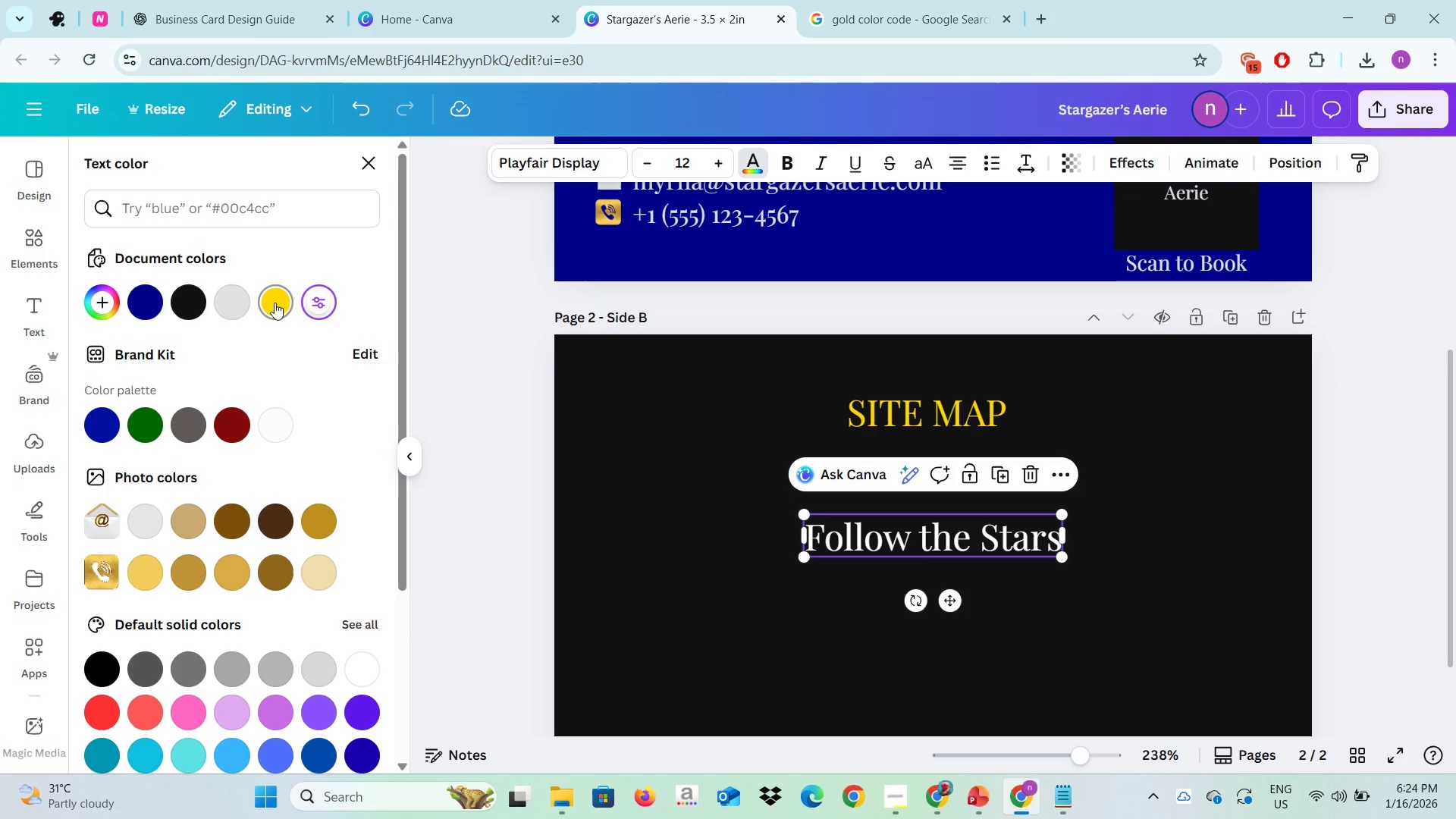 
left_click([275, 303])
 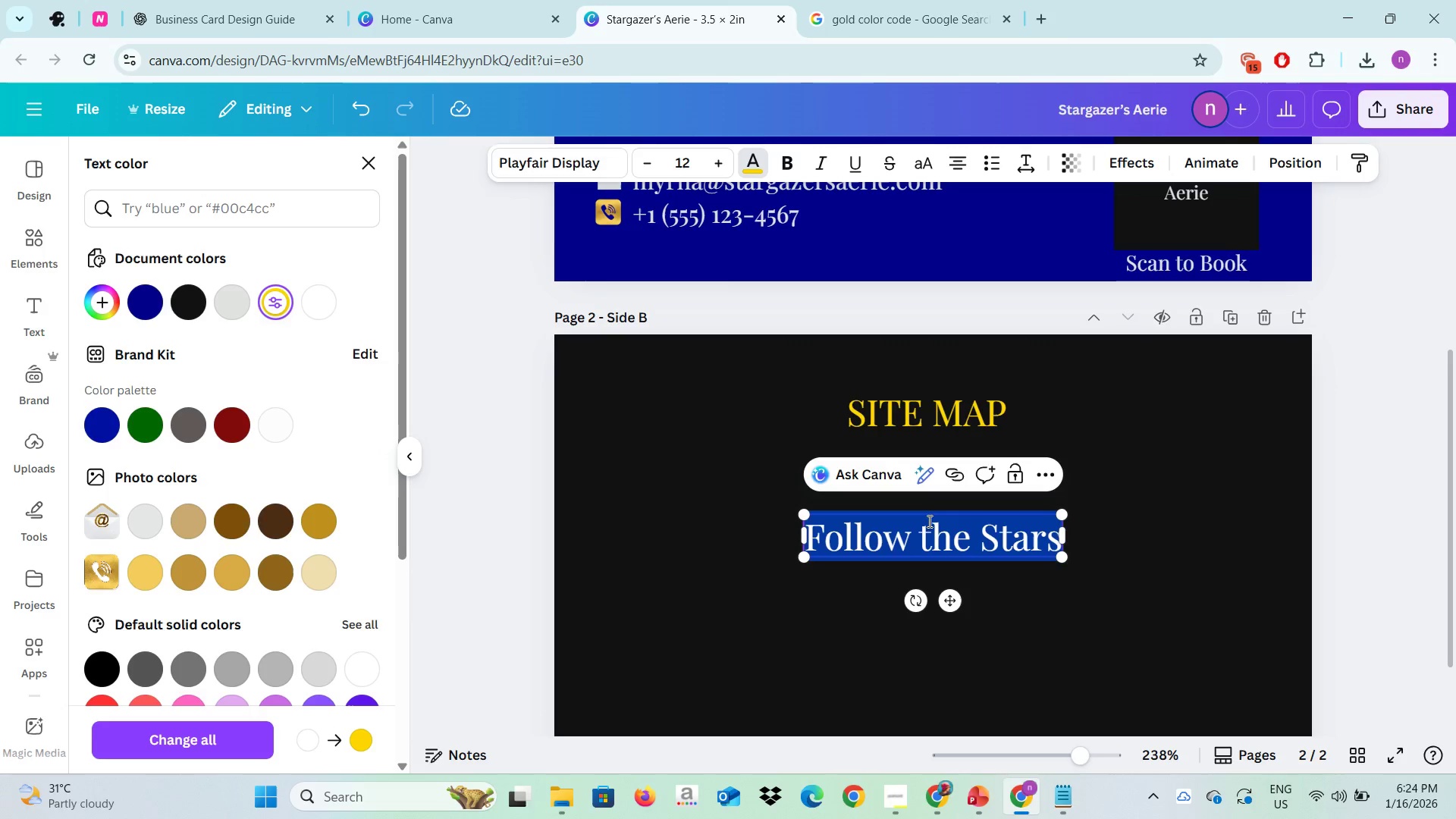 
left_click([930, 516])
 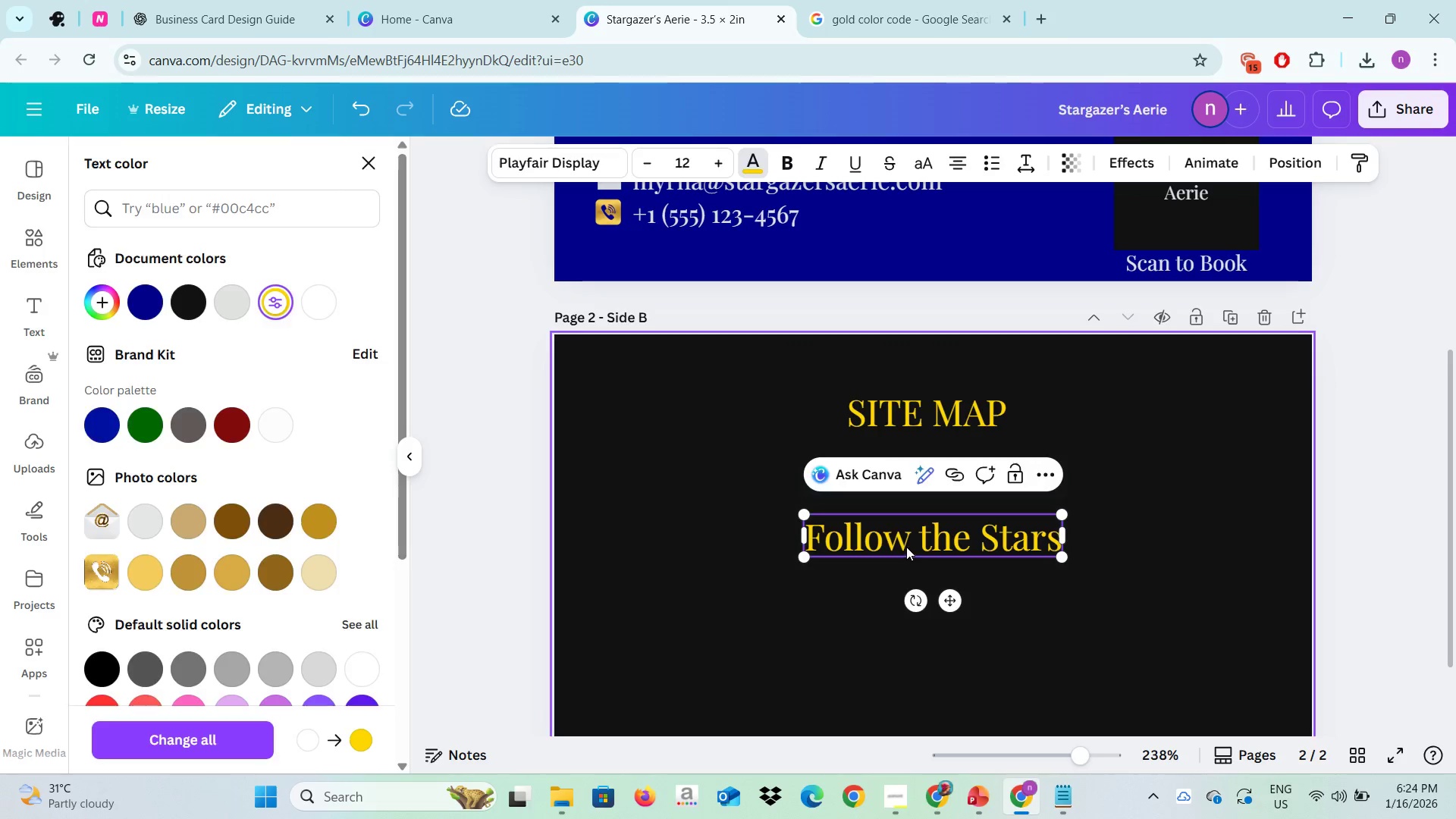 
double_click([906, 547])
 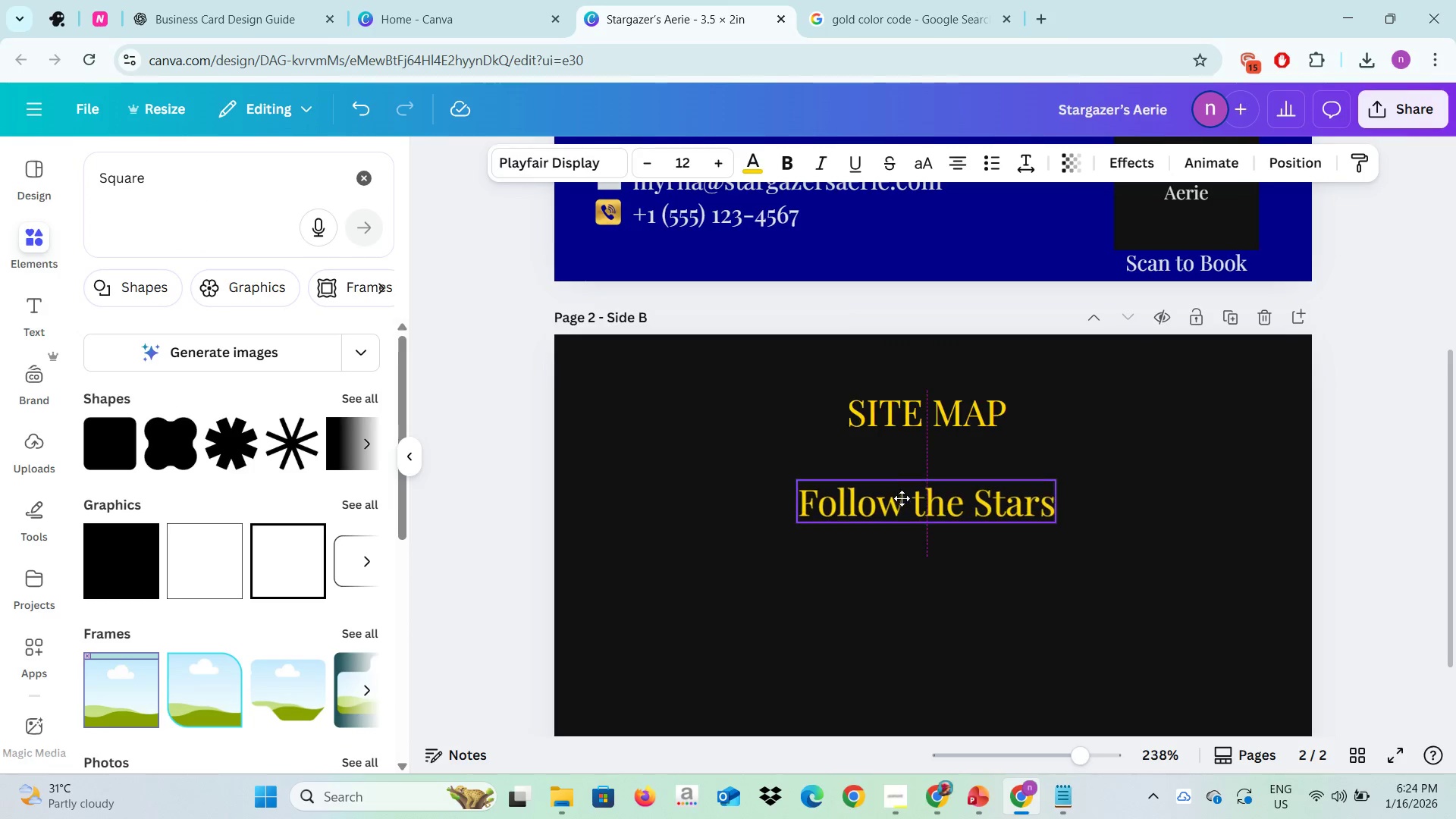 
left_click_drag(start_coordinate=[906, 547], to_coordinate=[902, 480])
 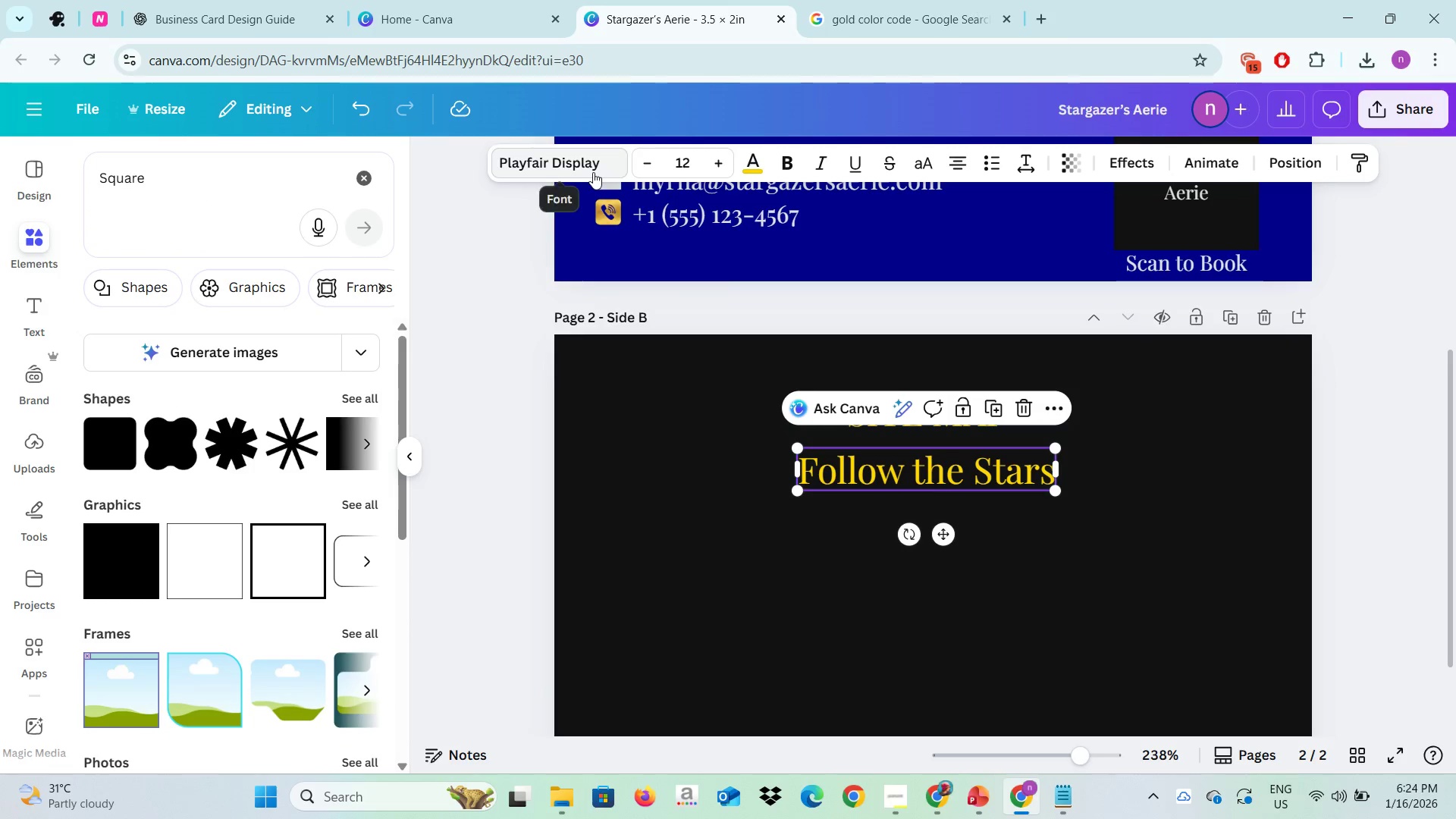 
left_click([593, 172])
 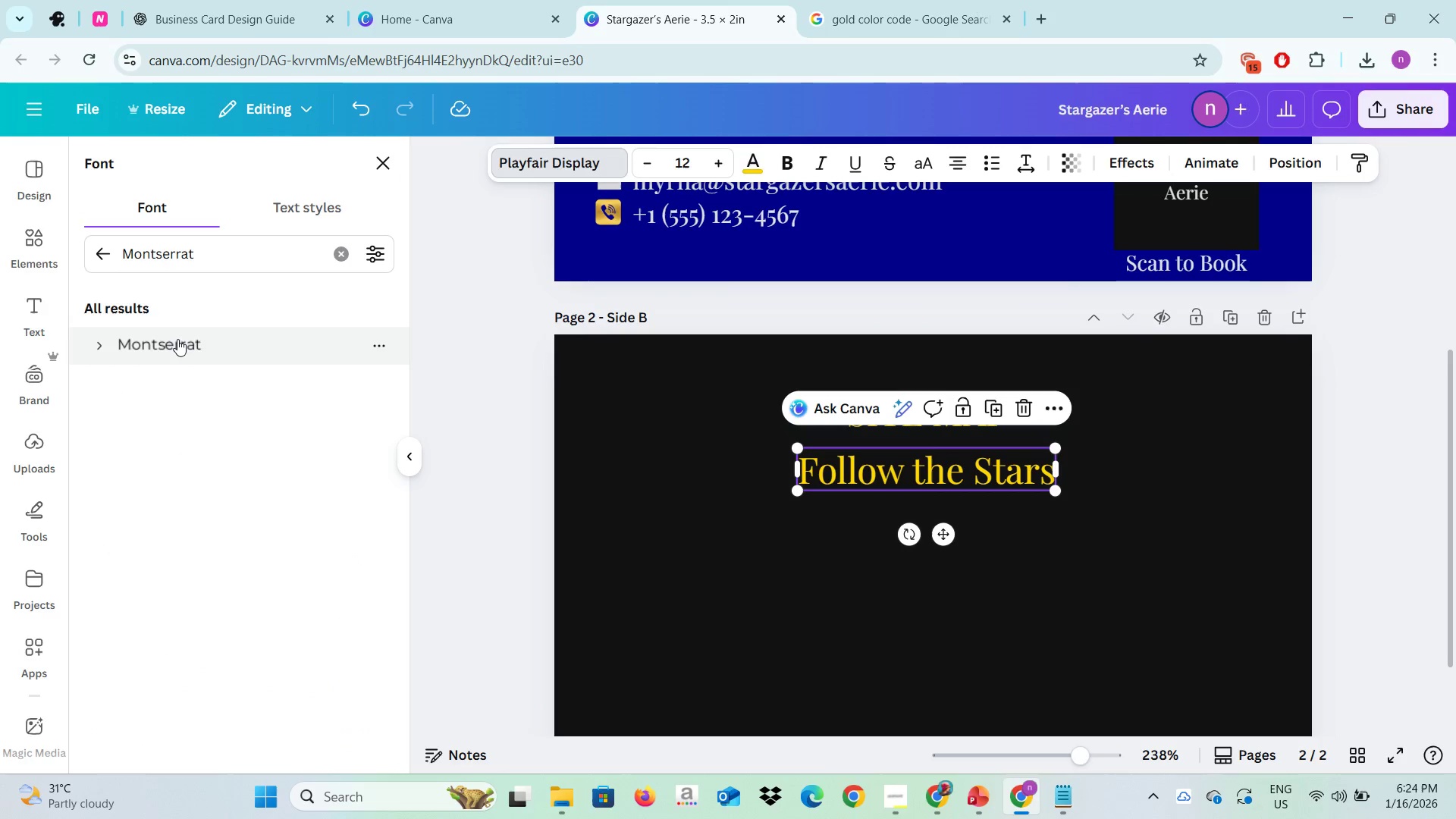 
left_click([177, 339])
 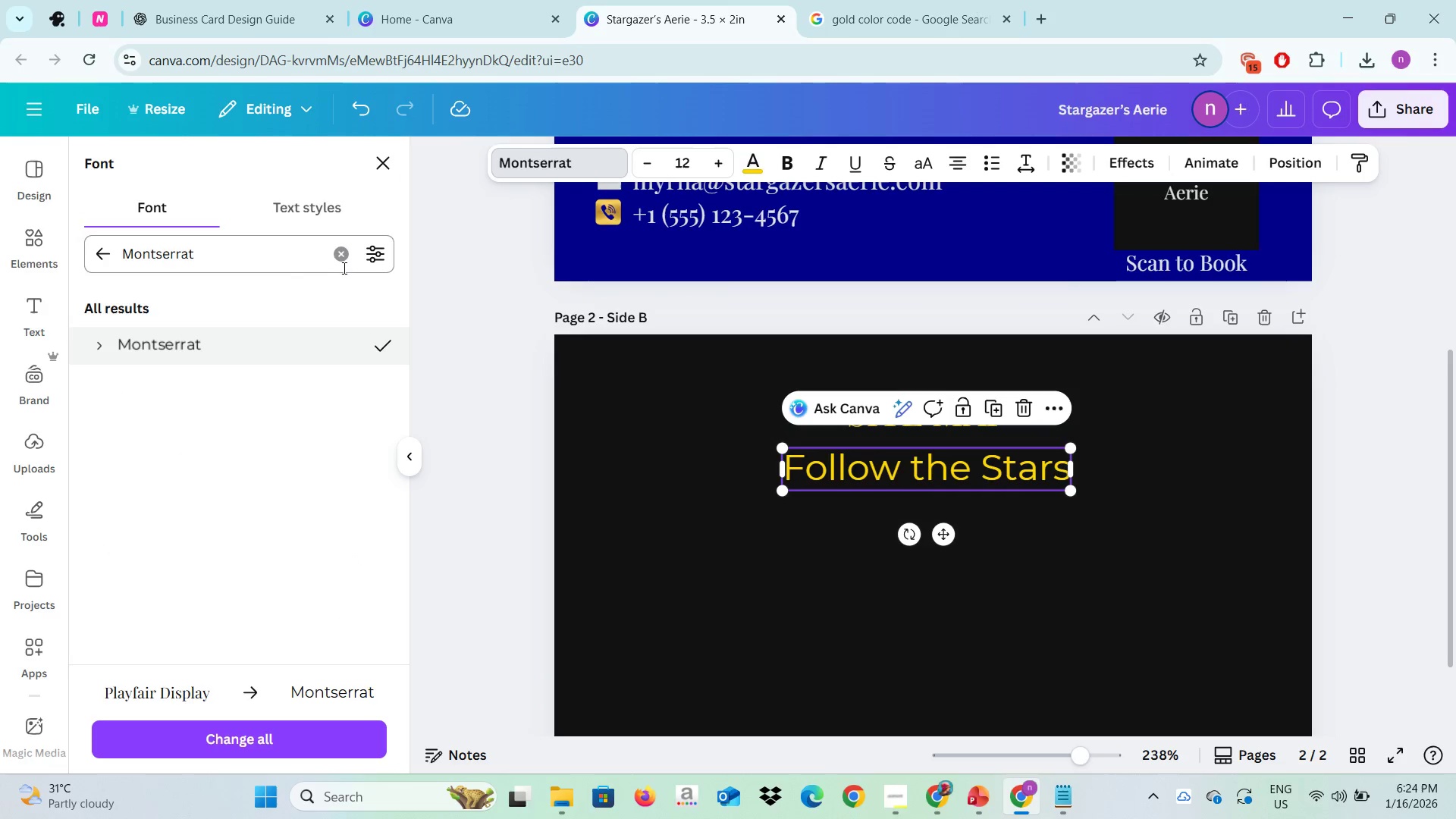 
left_click([339, 253])
 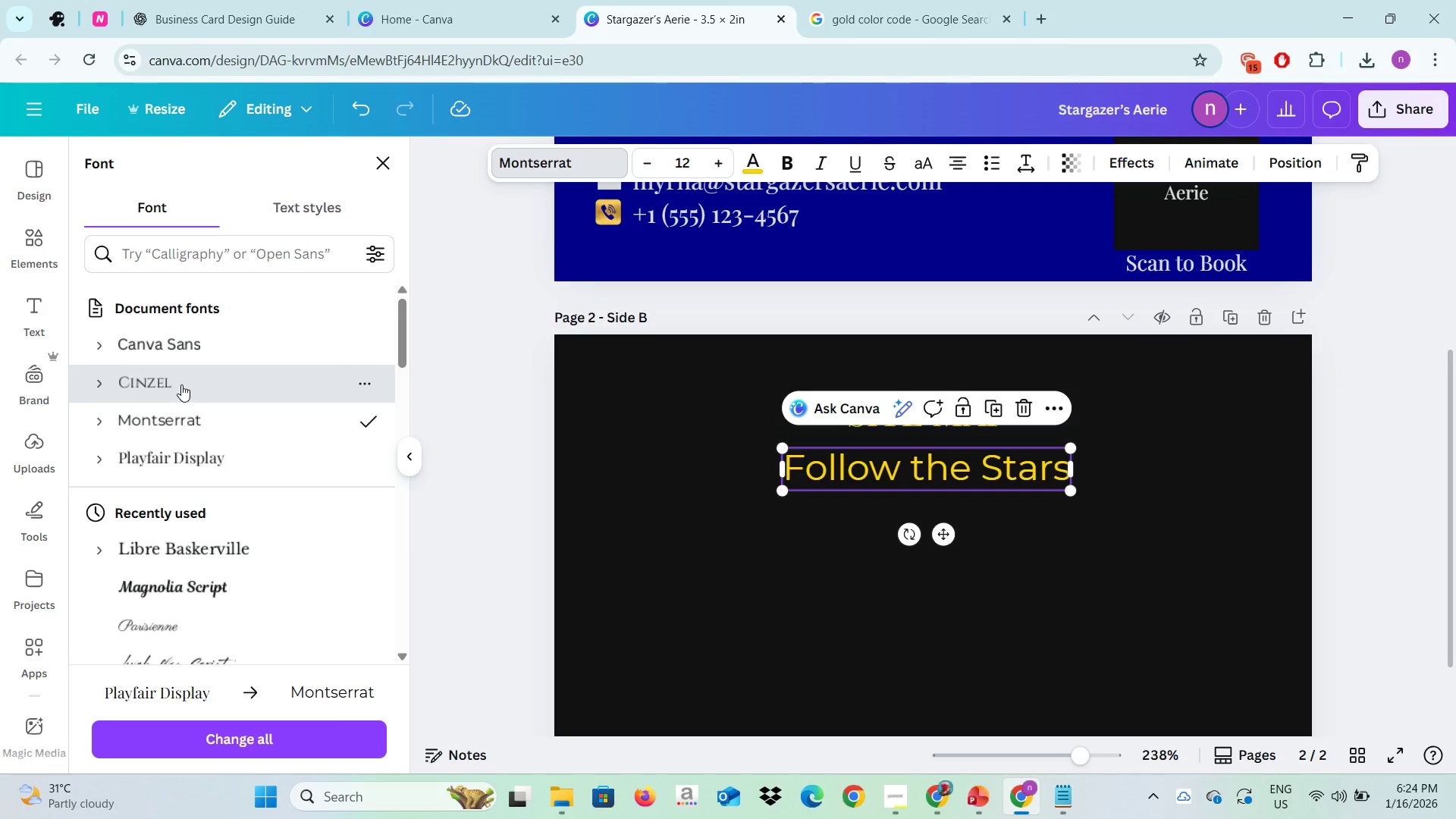 
left_click([181, 384])
 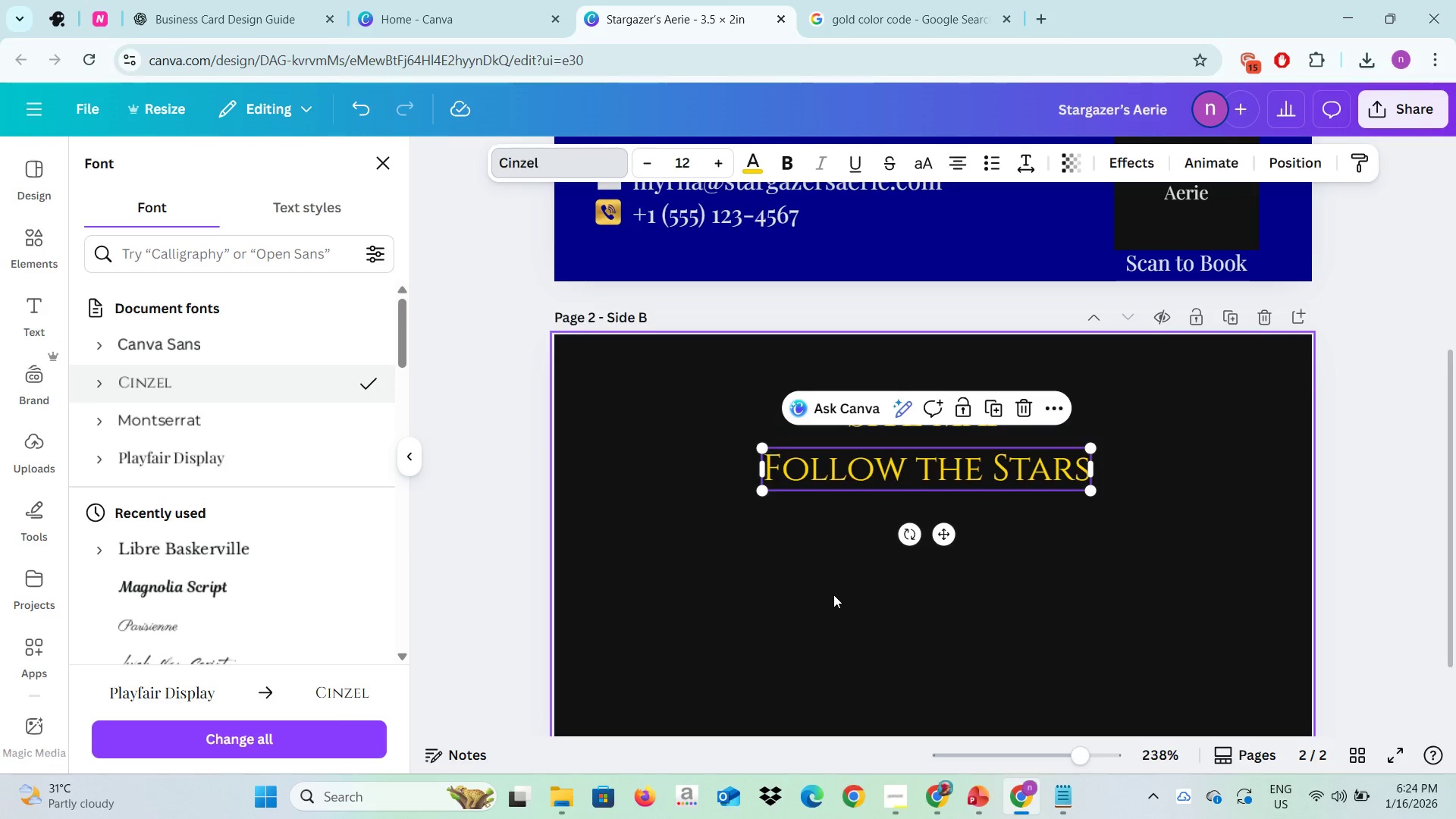 
left_click([833, 595])
 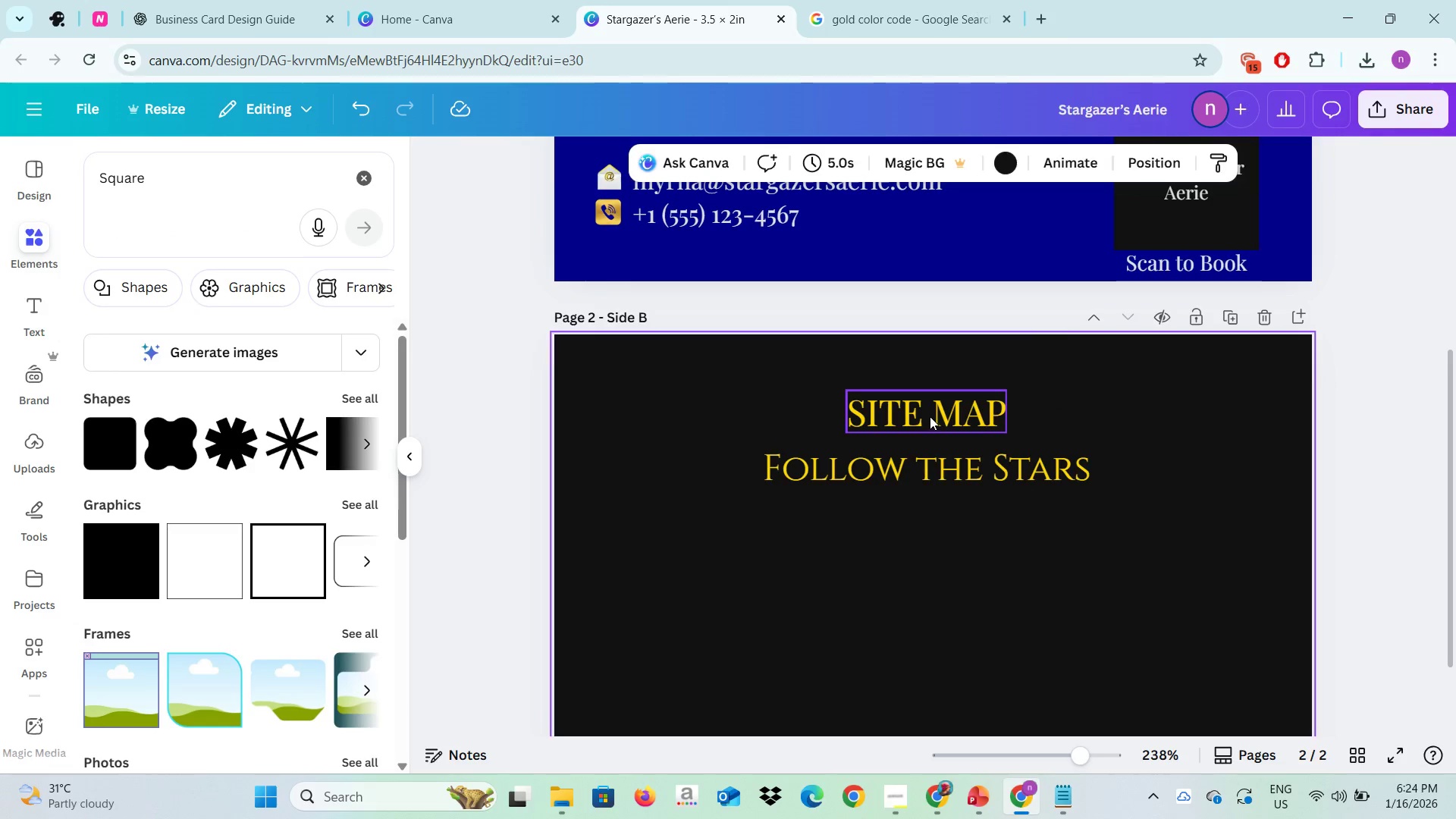 
left_click([930, 416])
 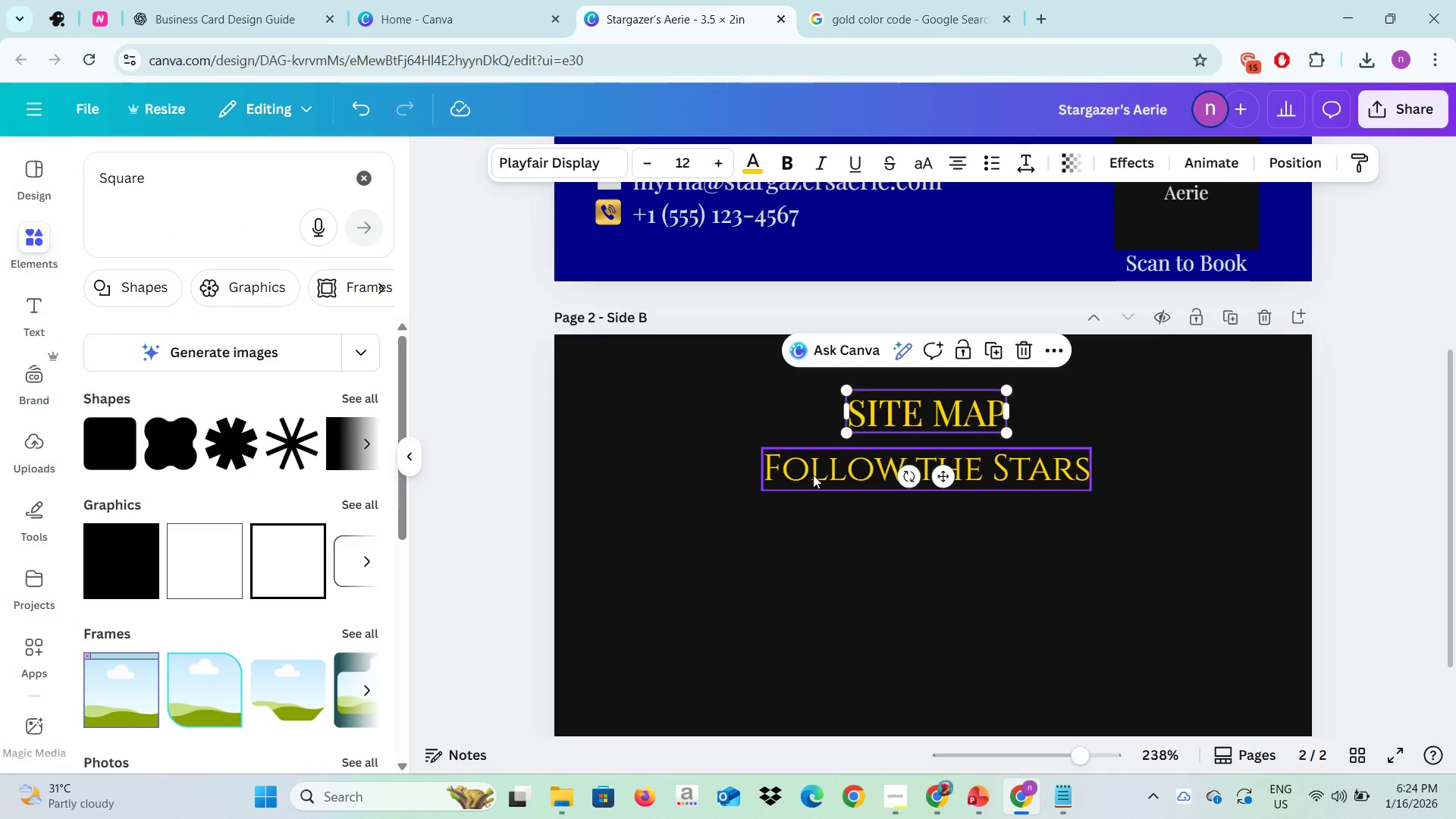 
left_click([813, 475])
 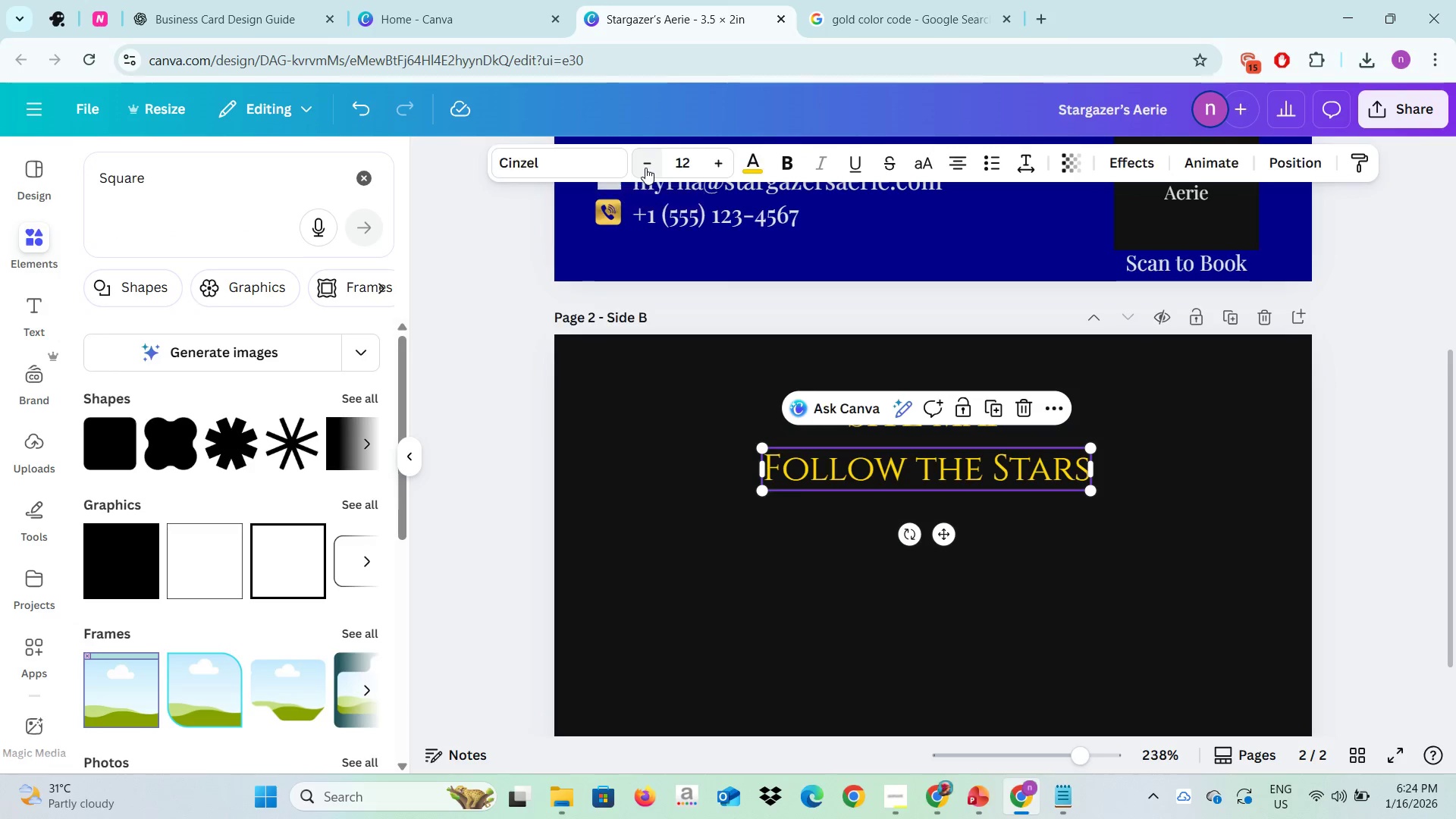 
double_click([645, 168])
 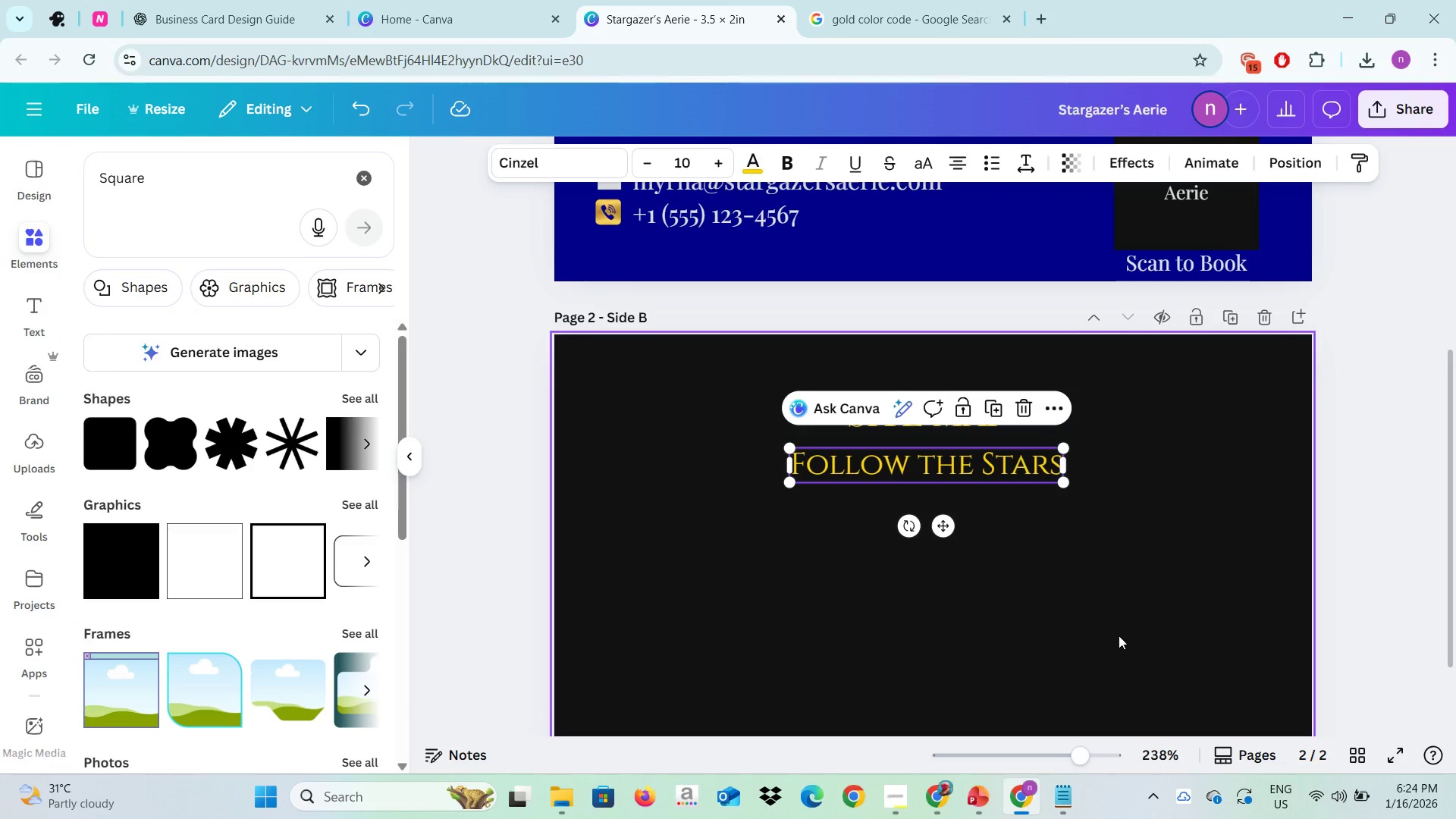 
left_click([1125, 649])
 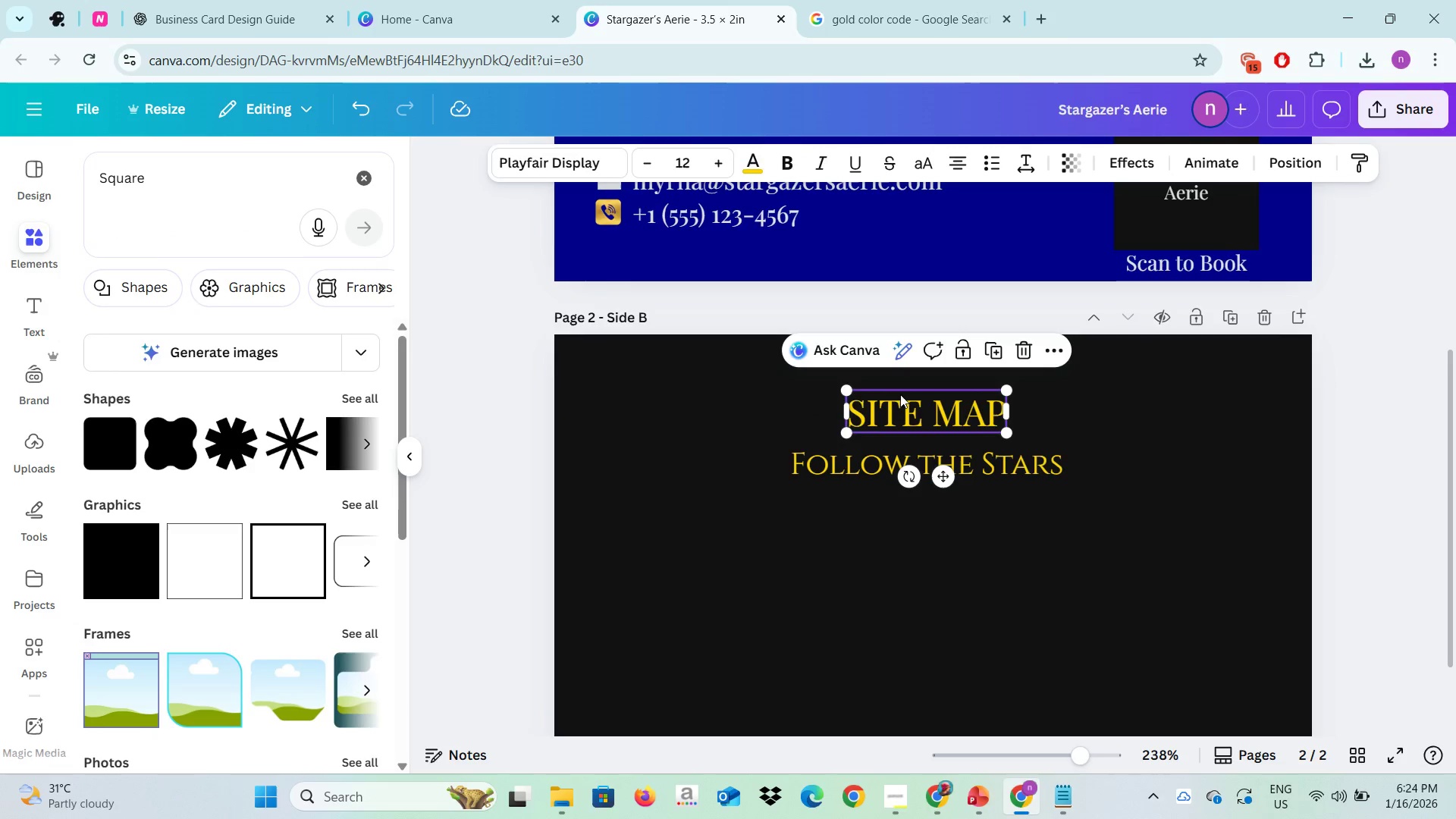 
left_click([900, 394])
 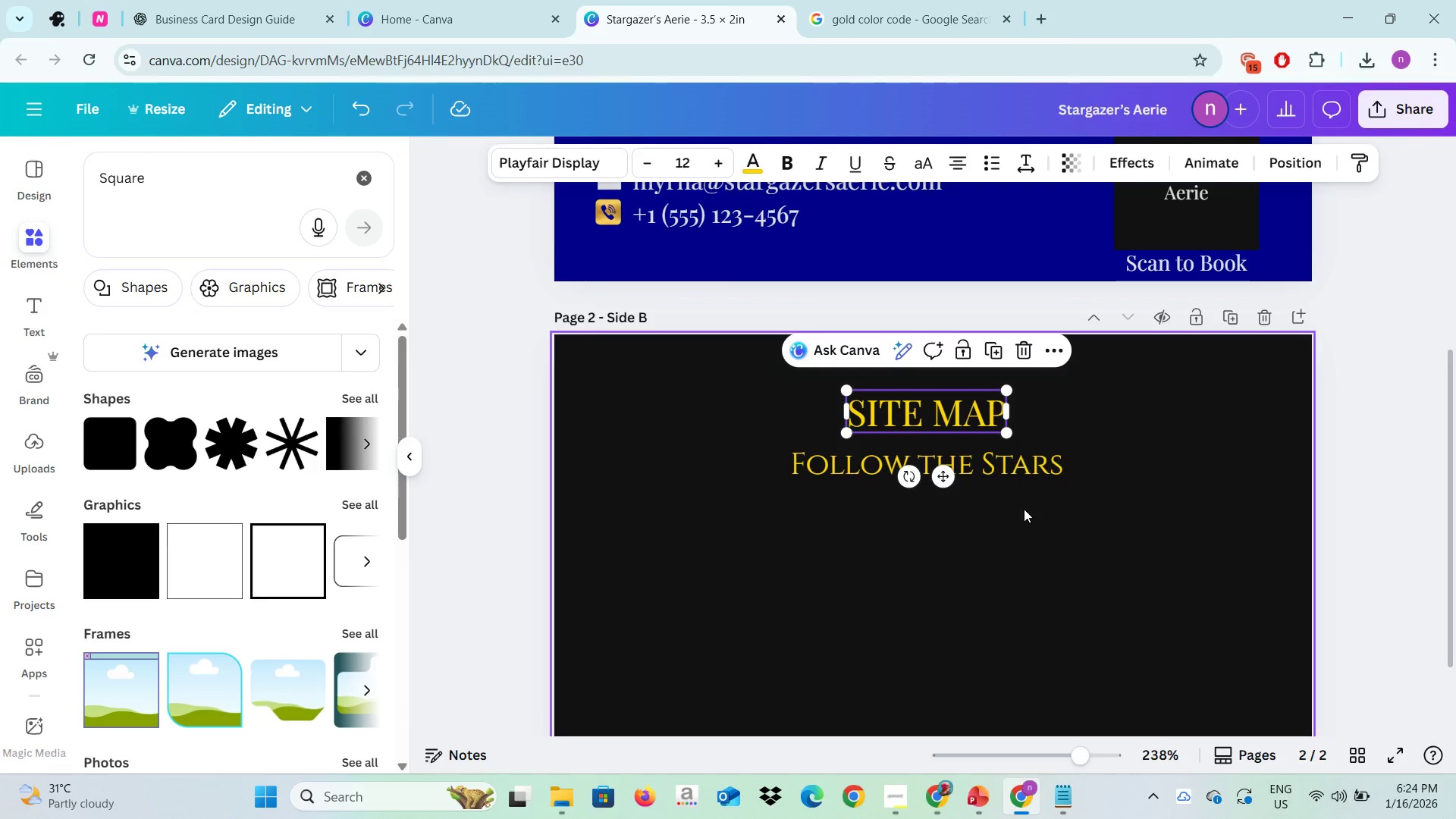 
left_click([1024, 508])
 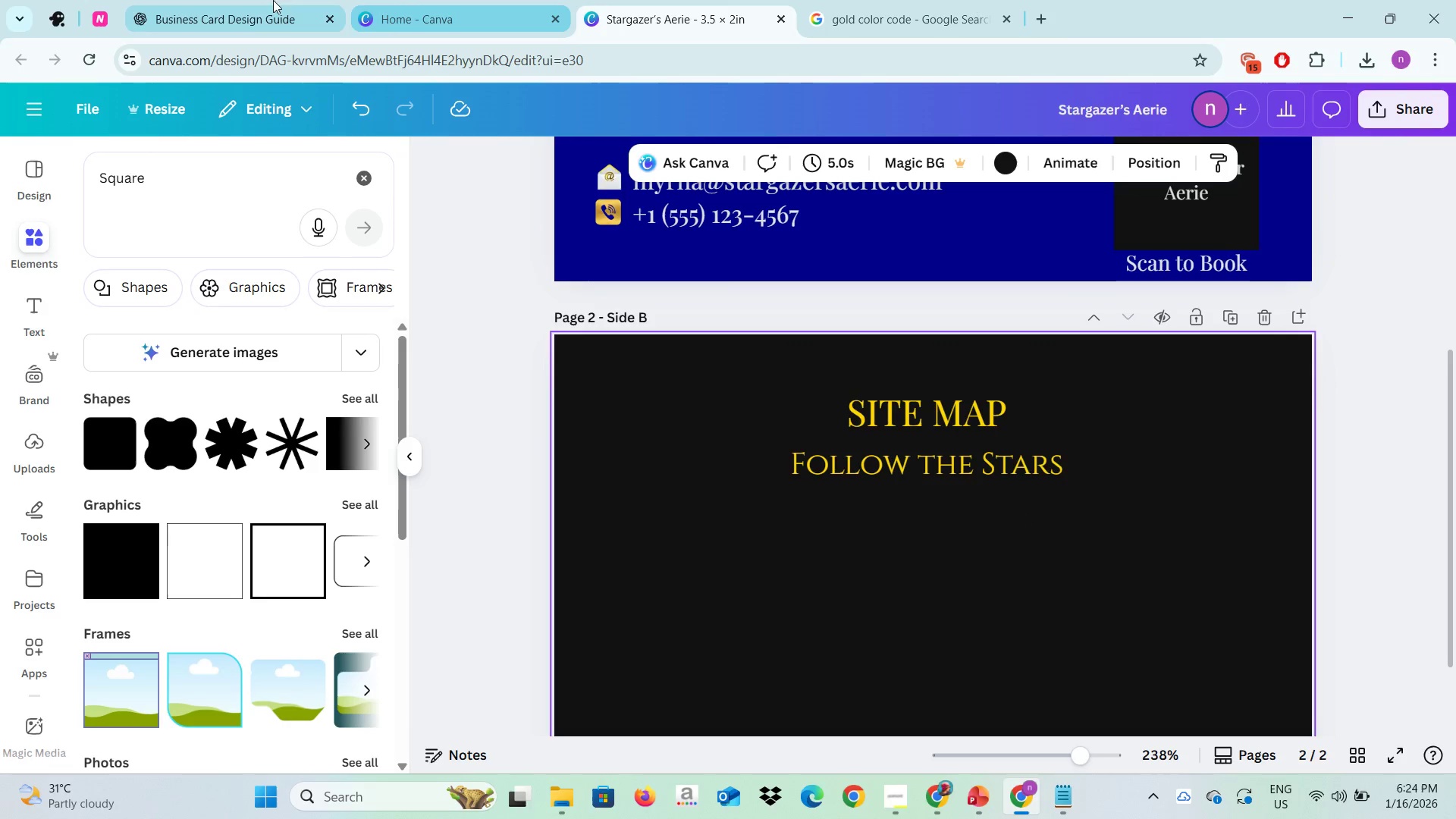 
left_click([243, 0])
 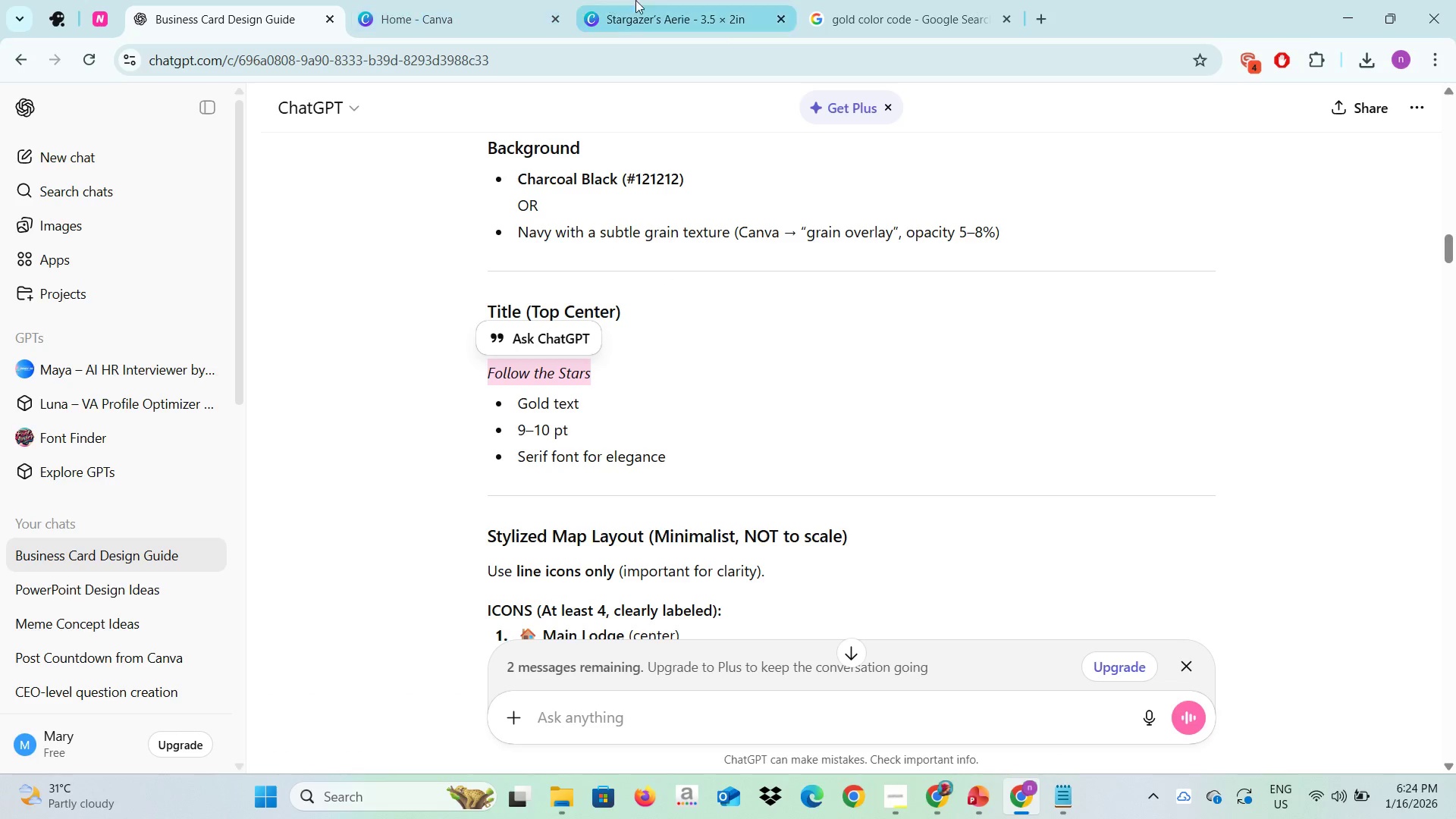 
left_click([646, 0])
 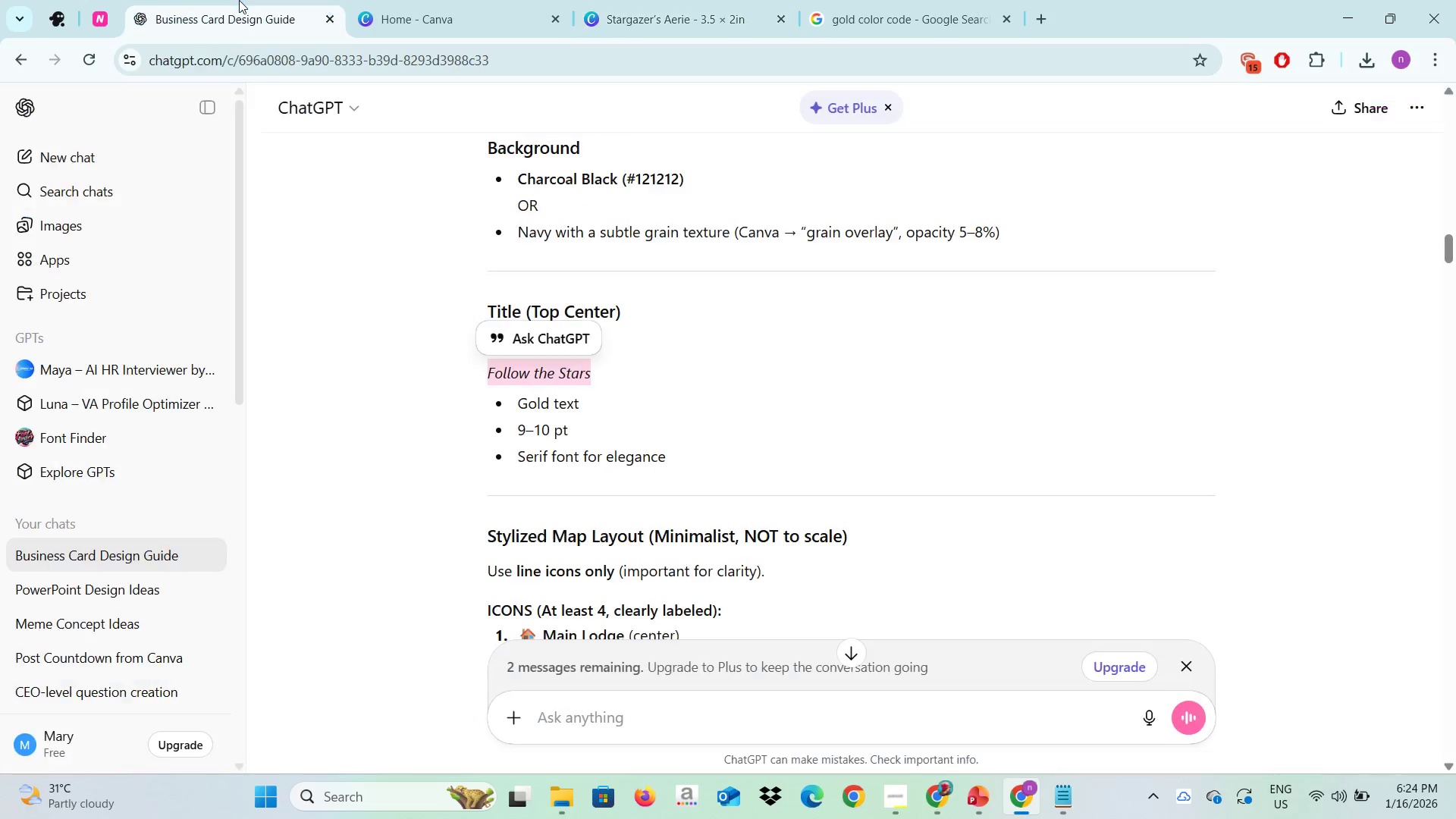 
left_click([239, 0])
 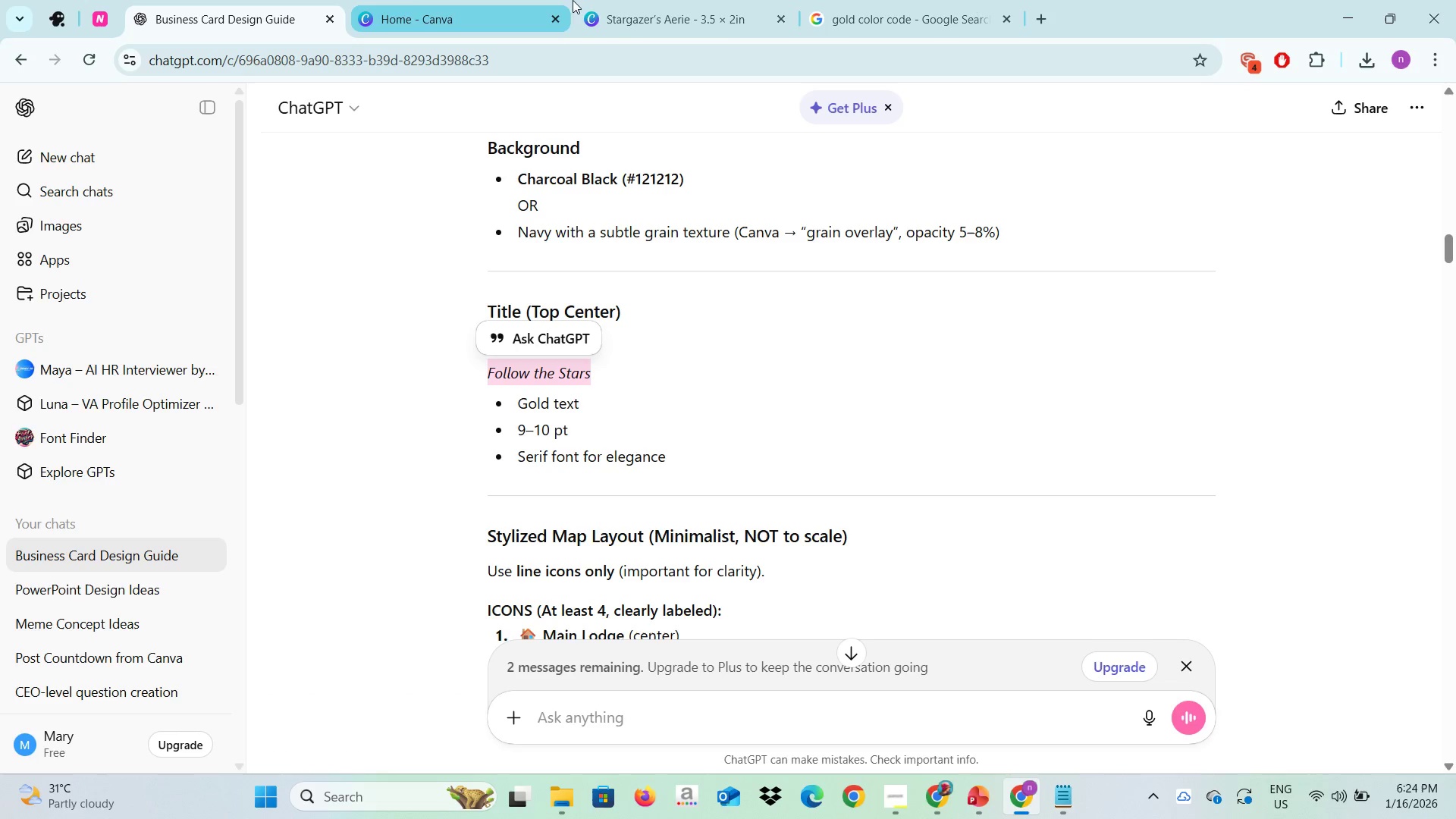 
left_click([604, 0])
 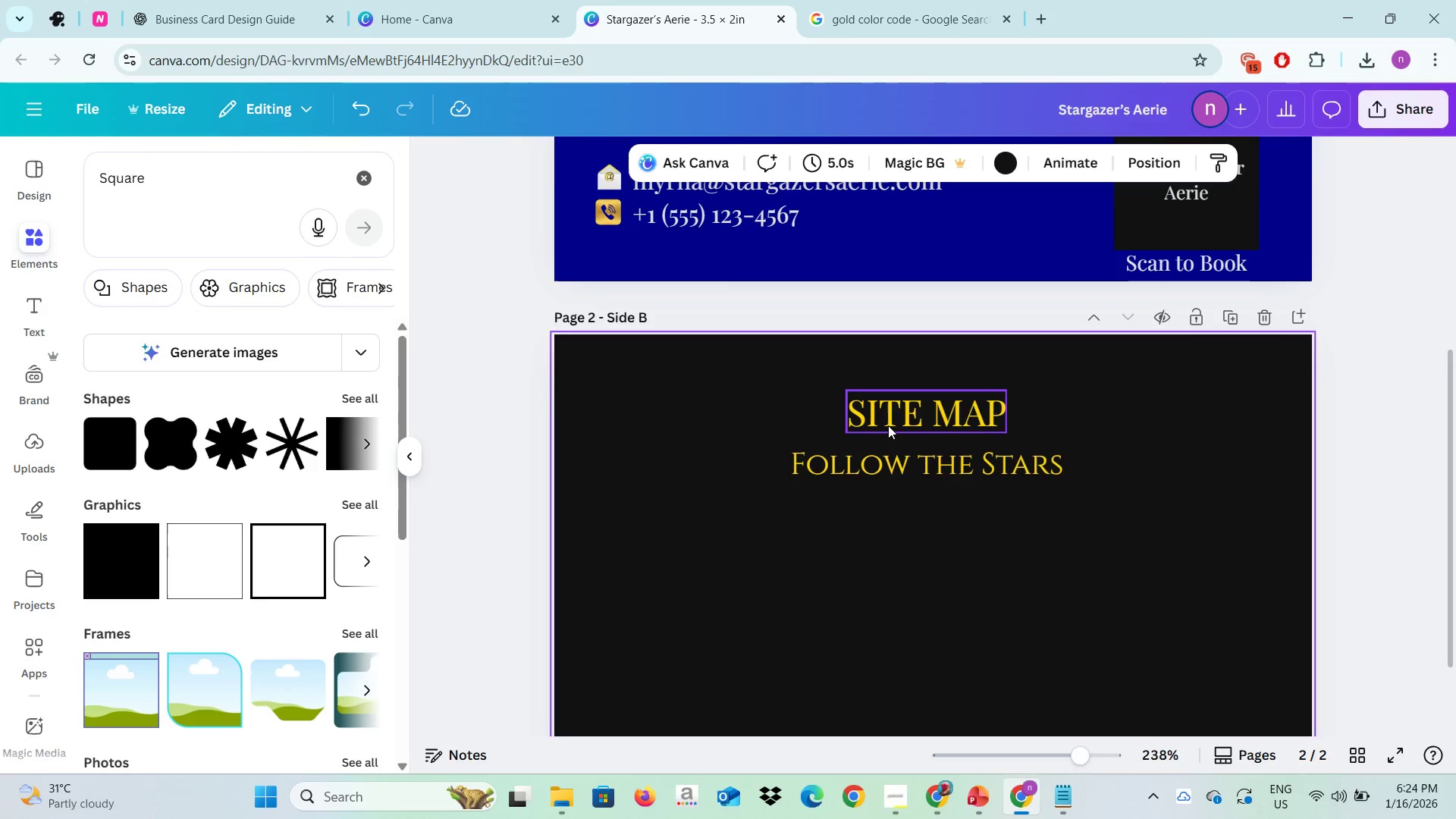 
left_click([888, 425])
 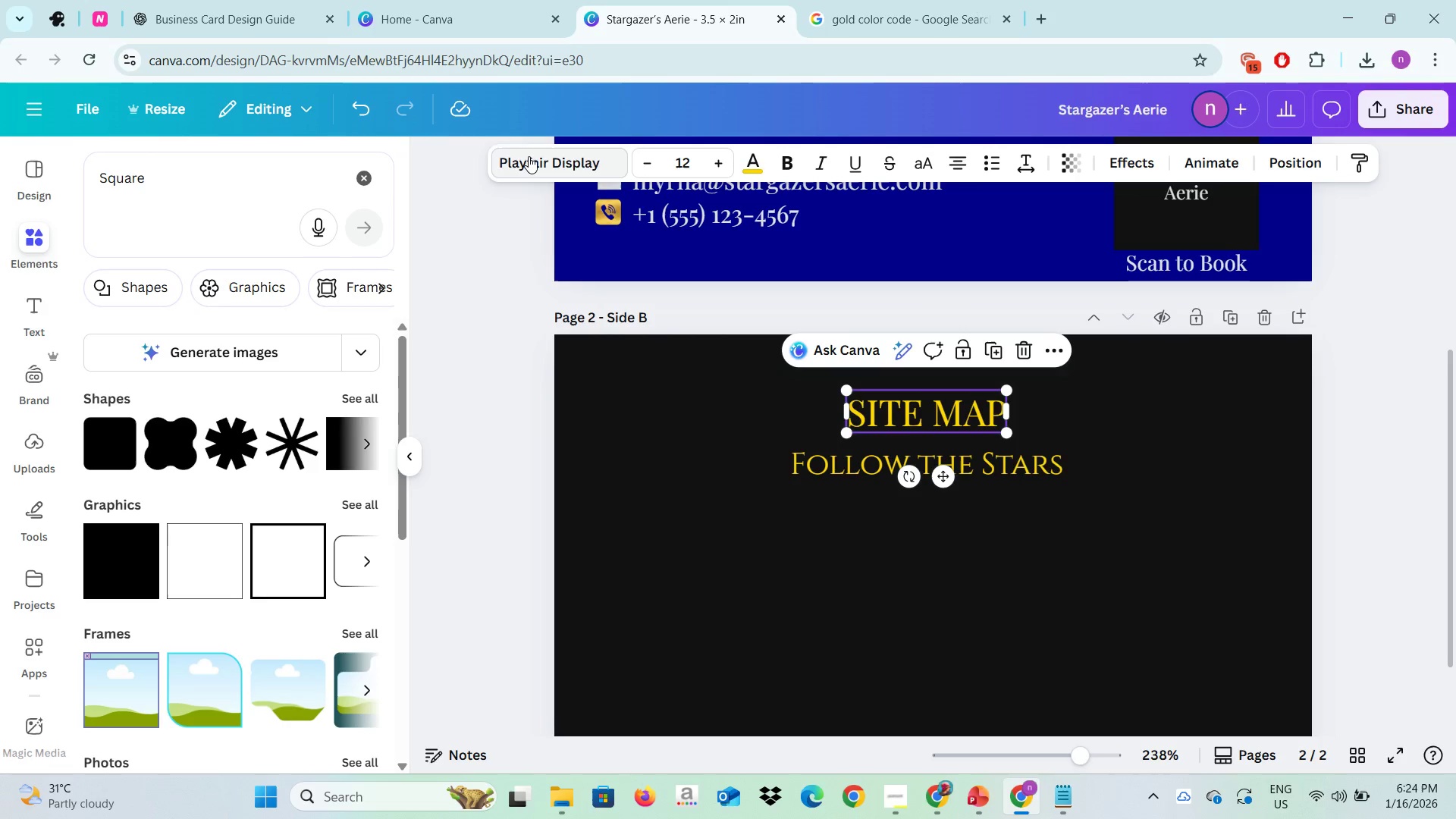 
left_click([529, 156])
 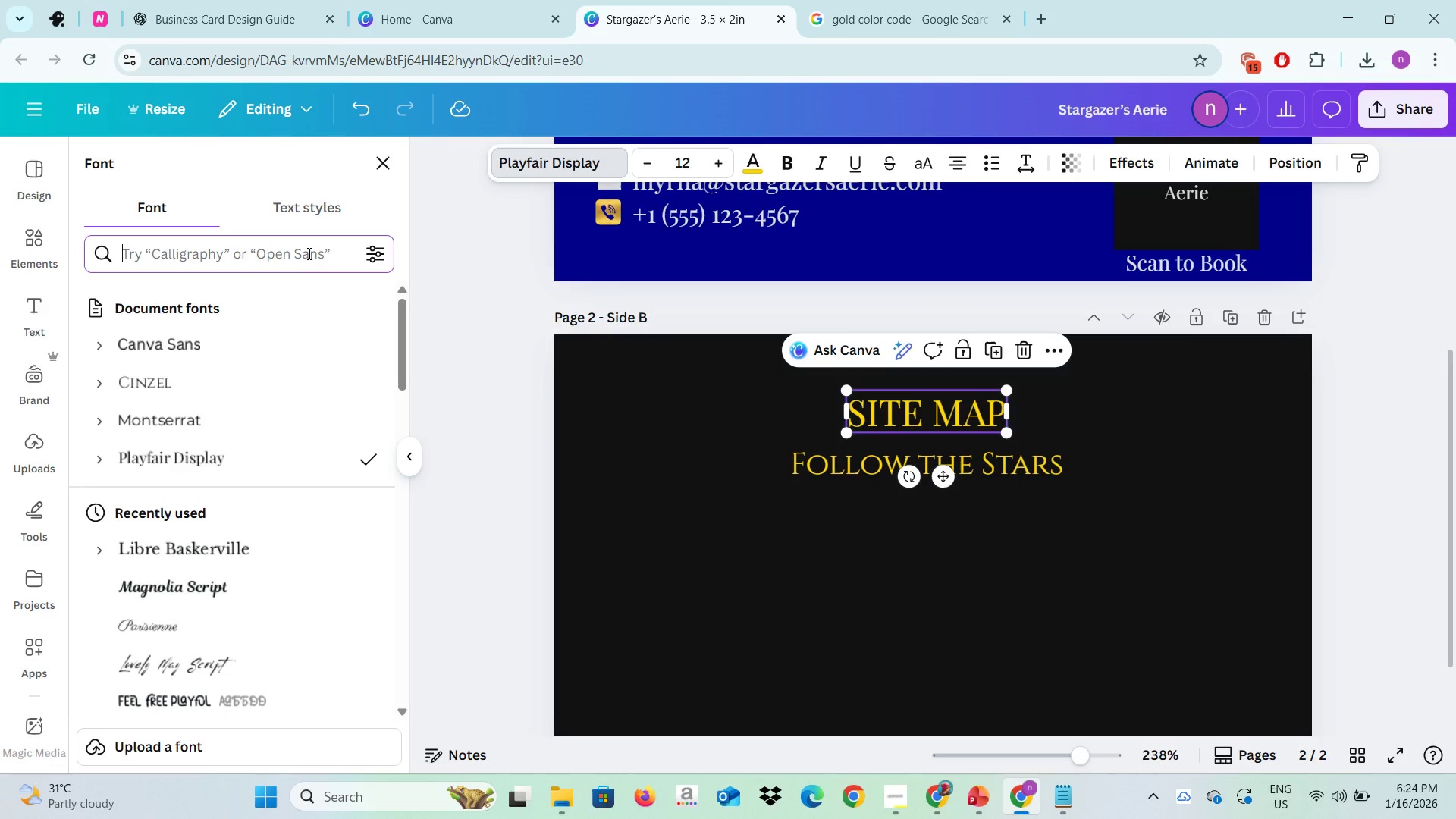 
type(serif)
 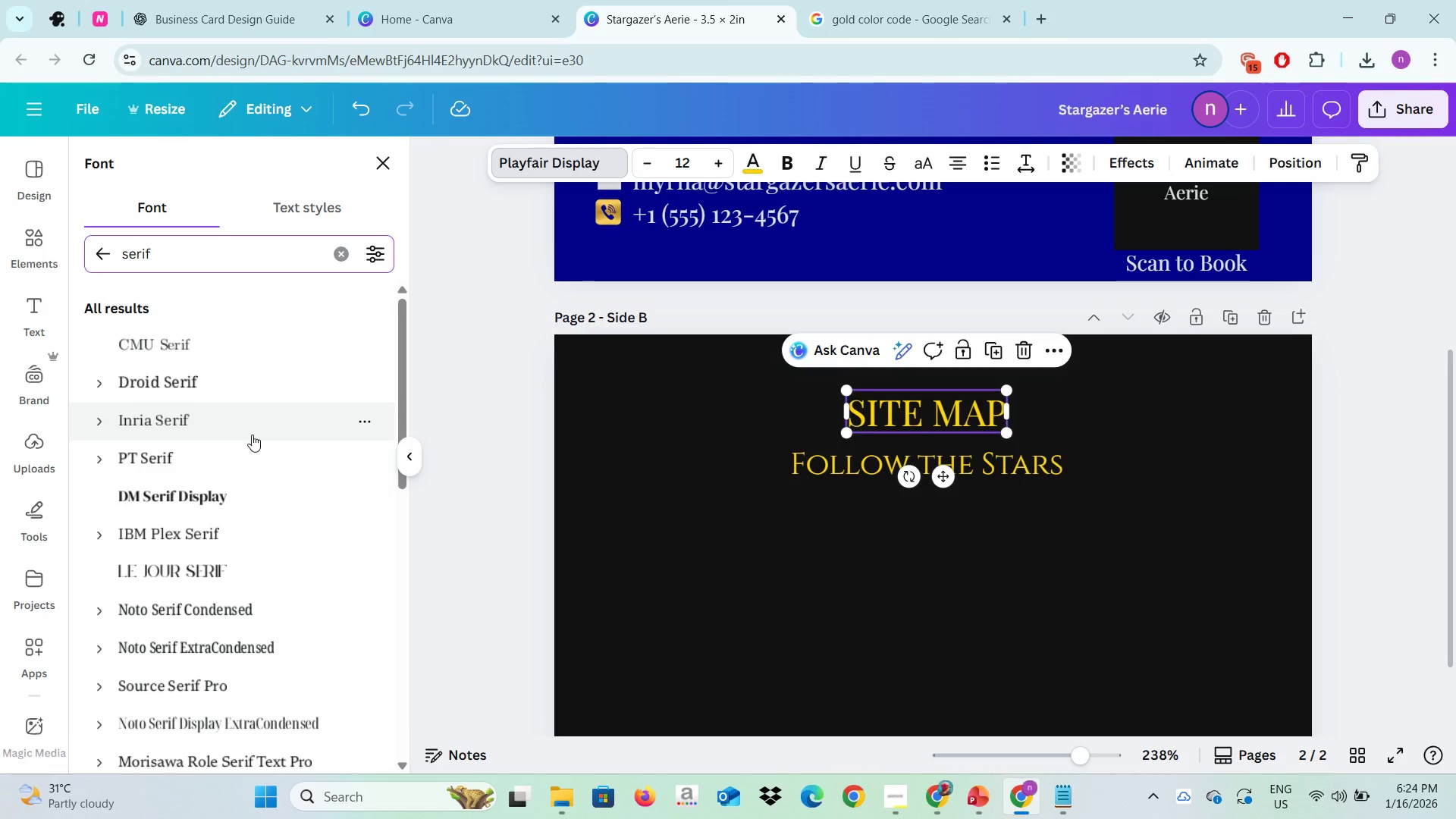 
wait(6.59)
 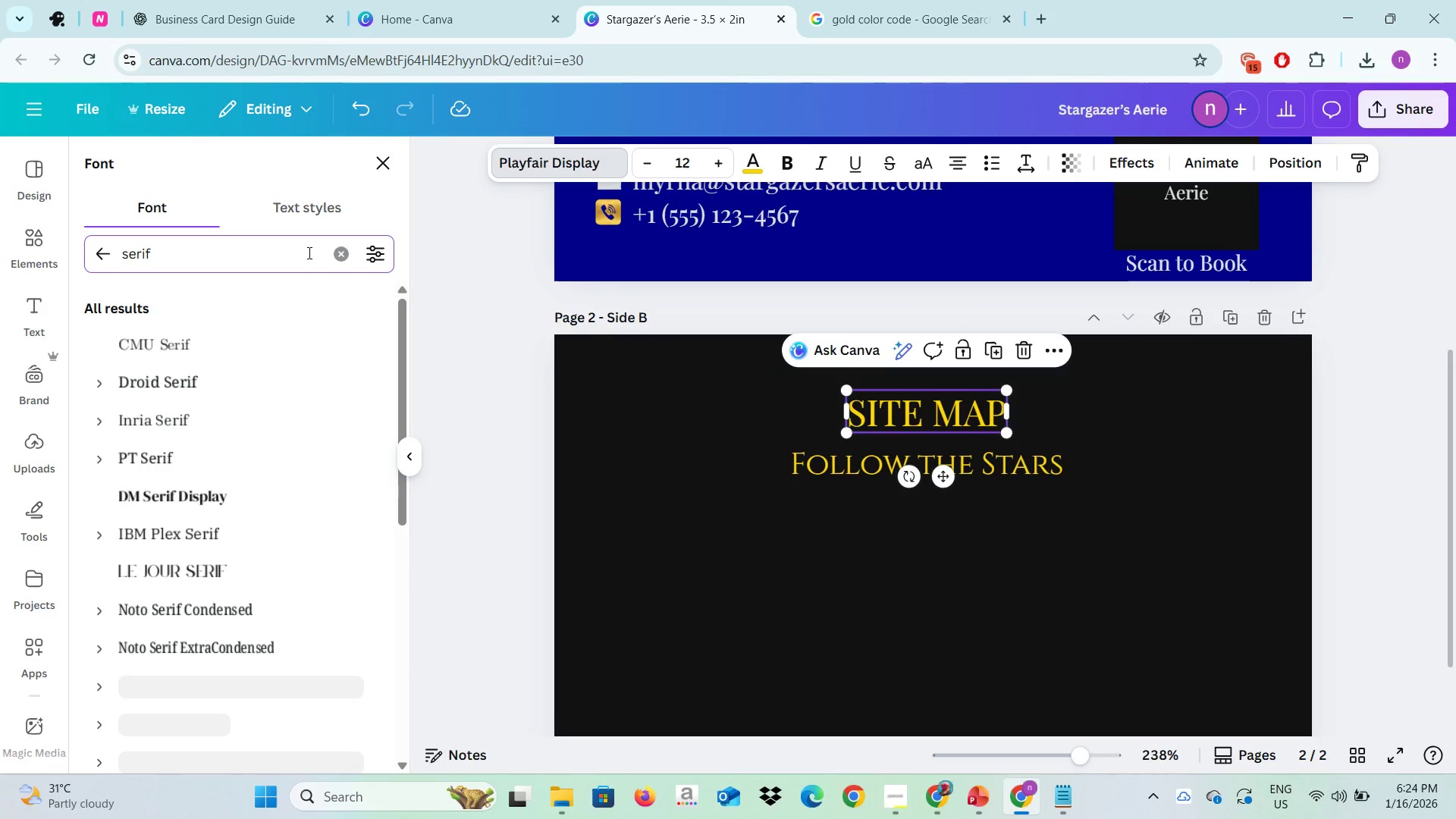 
left_click([247, 451])
 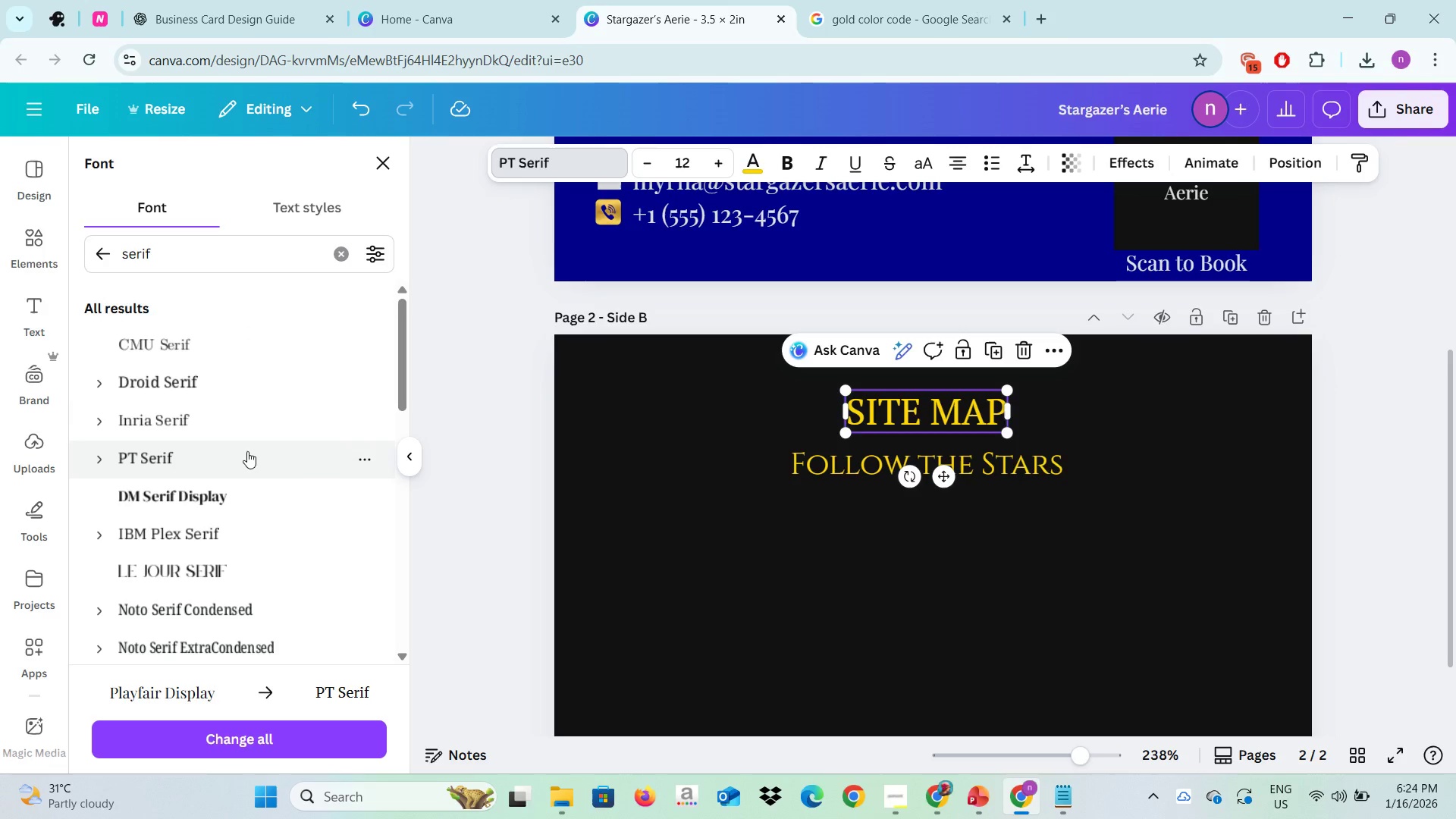 
wait(5.95)
 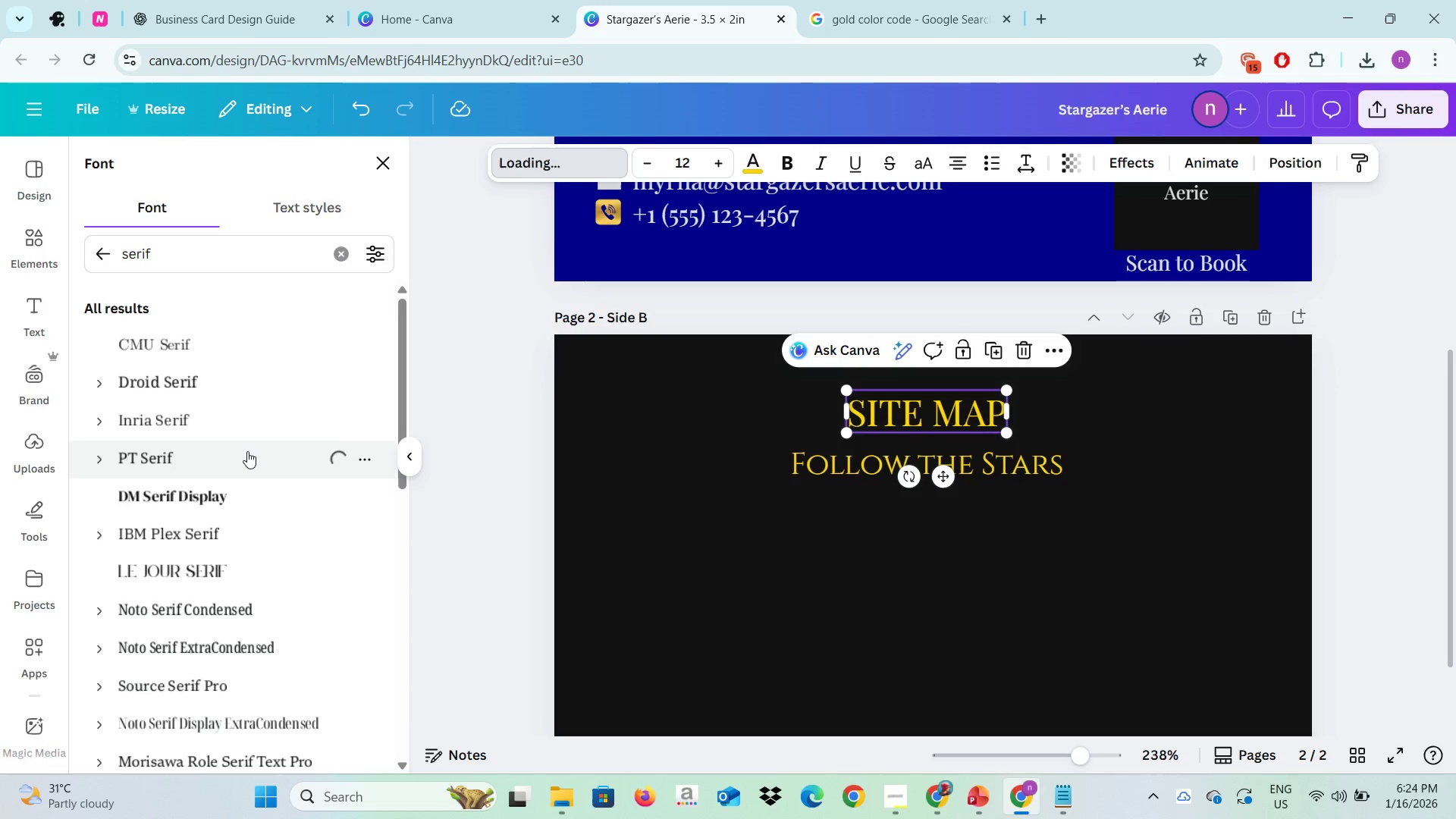 
left_click([582, 163])
 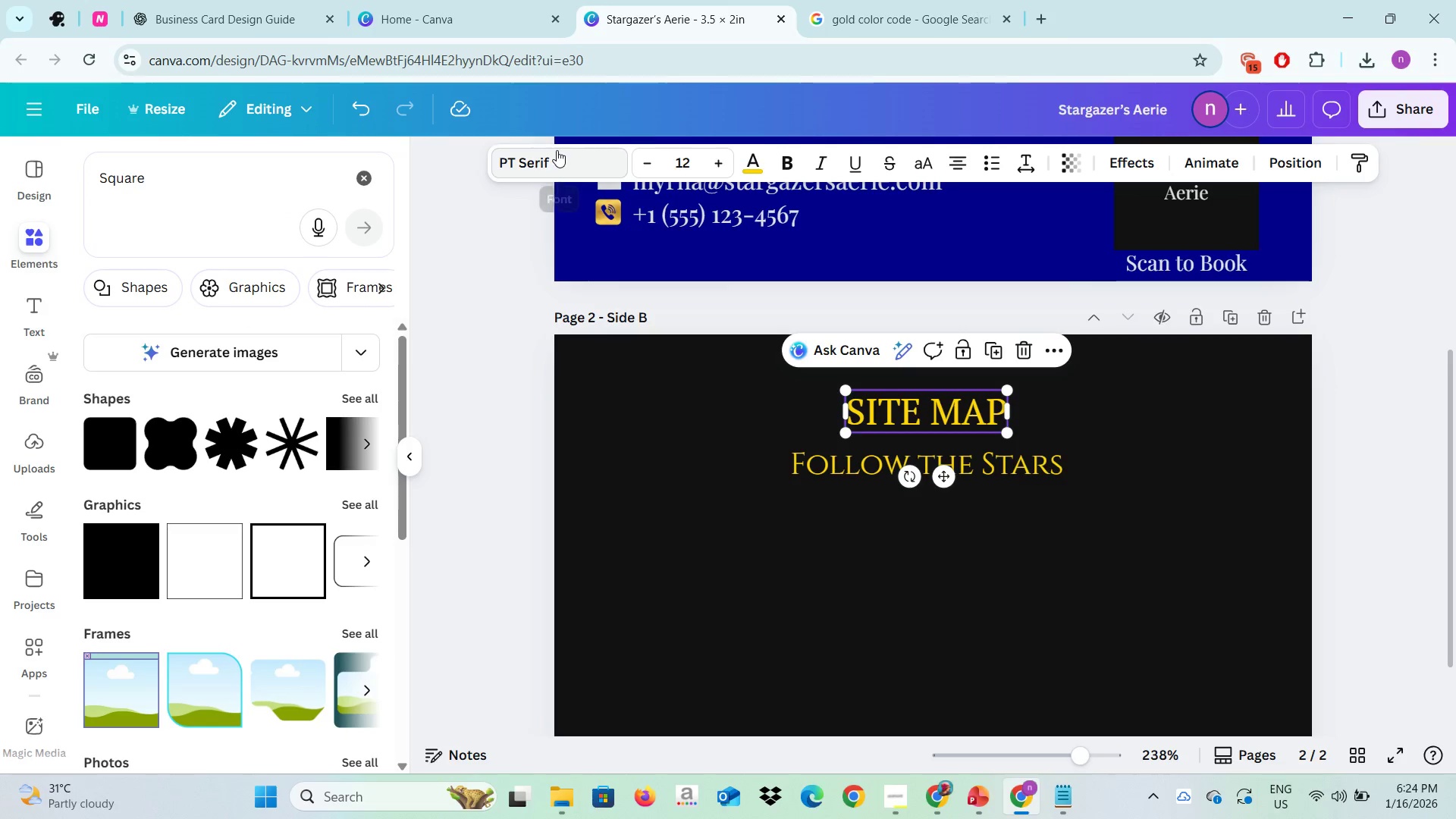 
left_click([549, 166])
 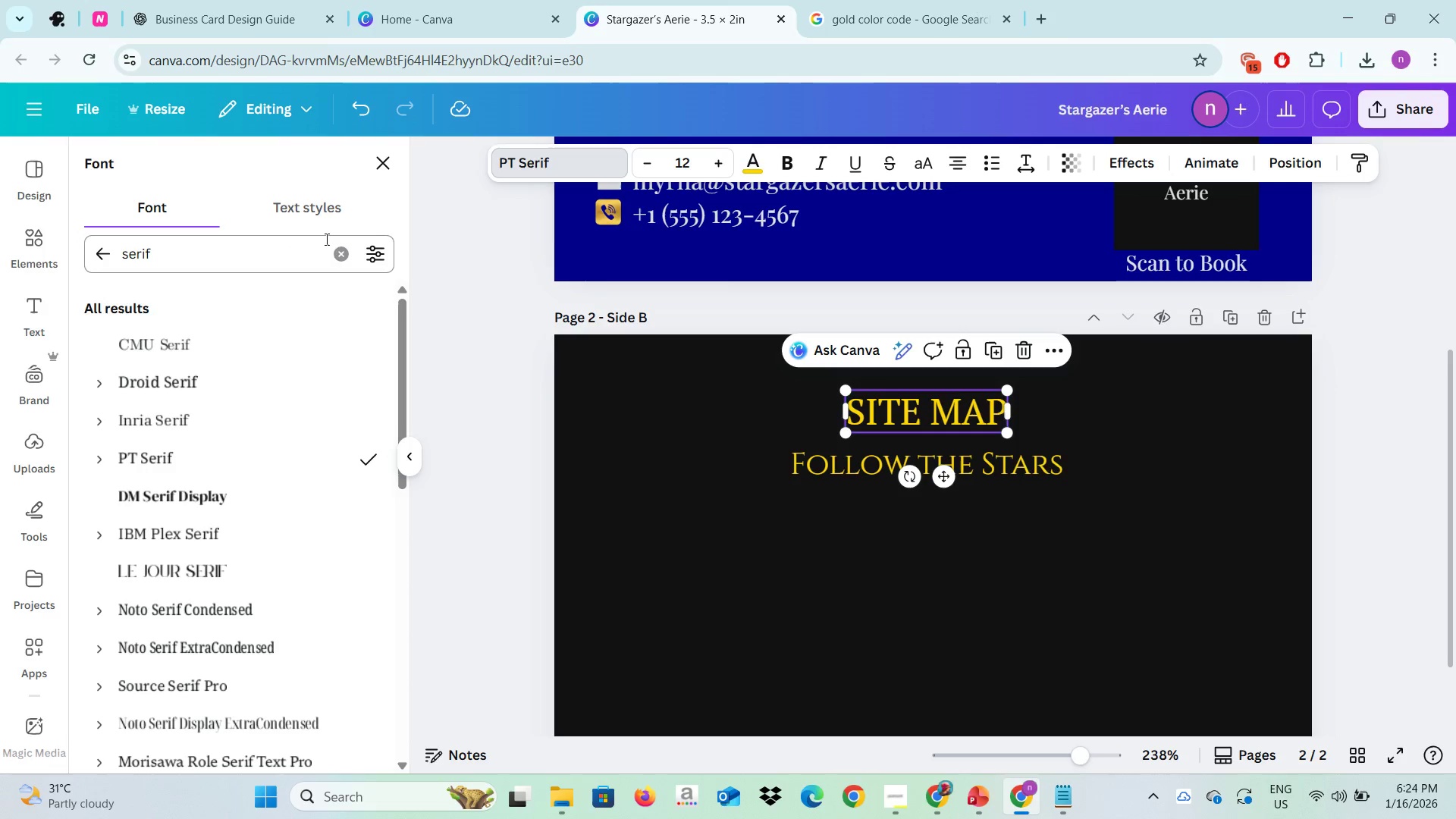 
left_click([339, 254])
 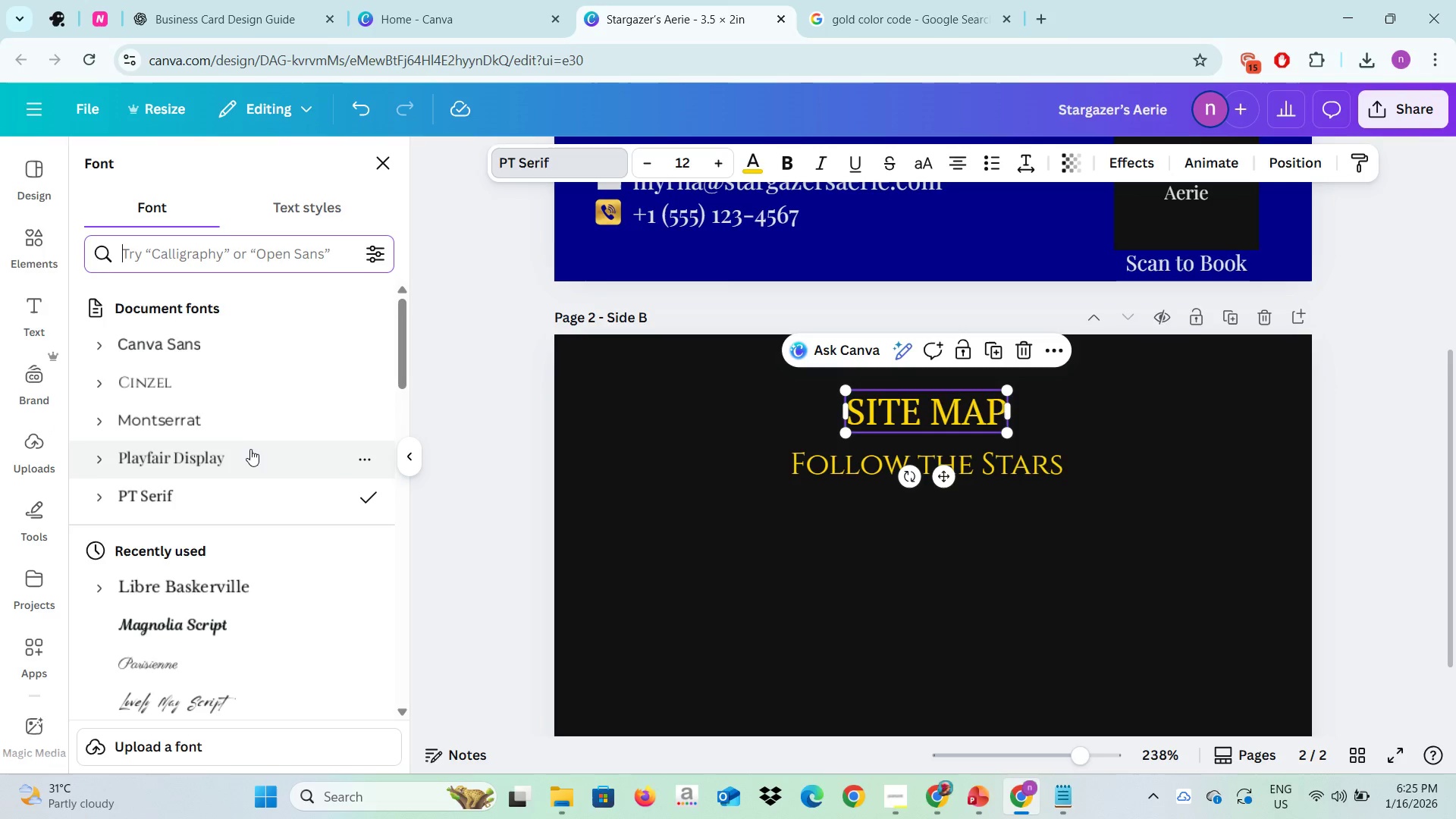 
left_click([250, 450])
 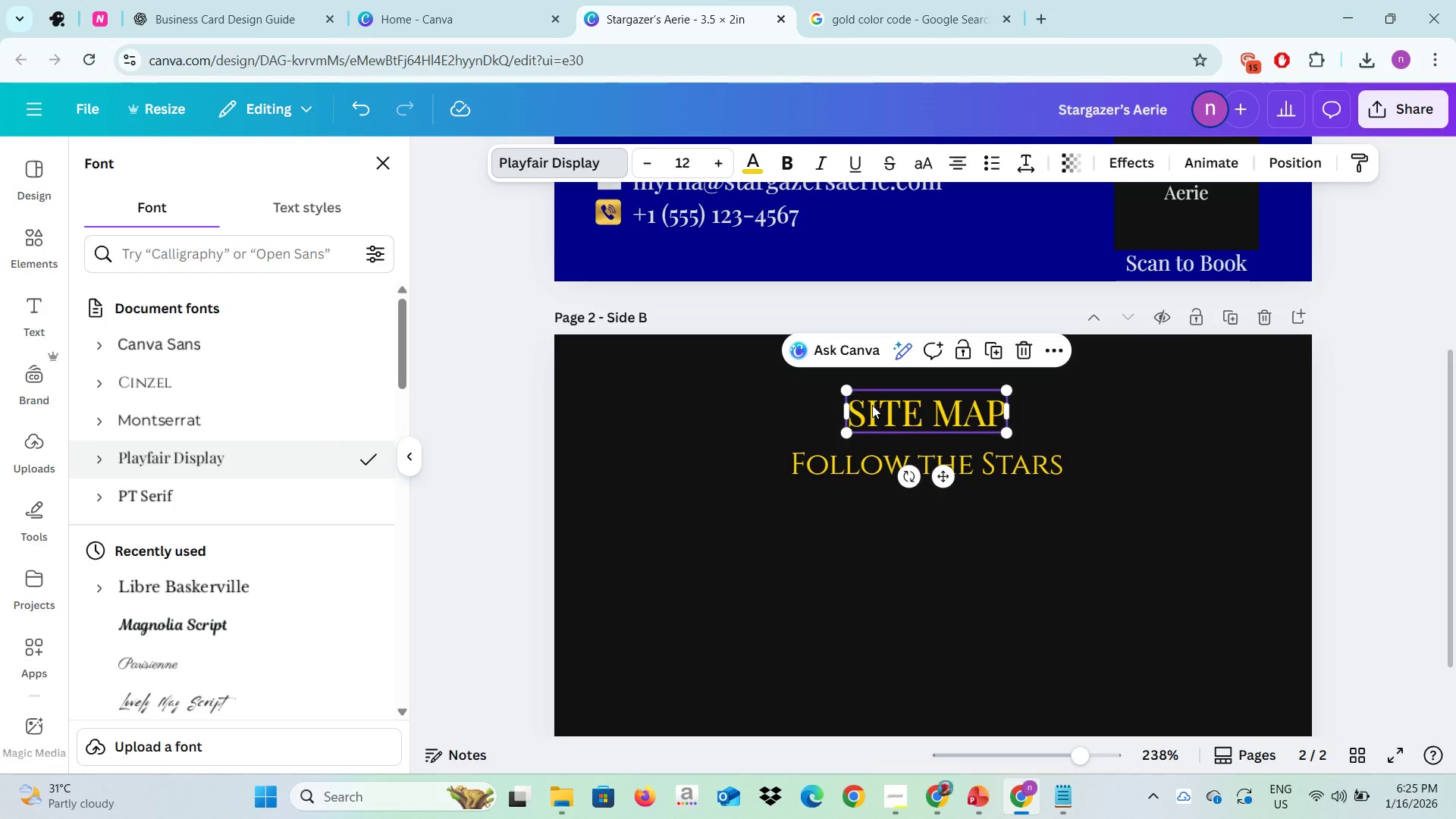 
wait(6.56)
 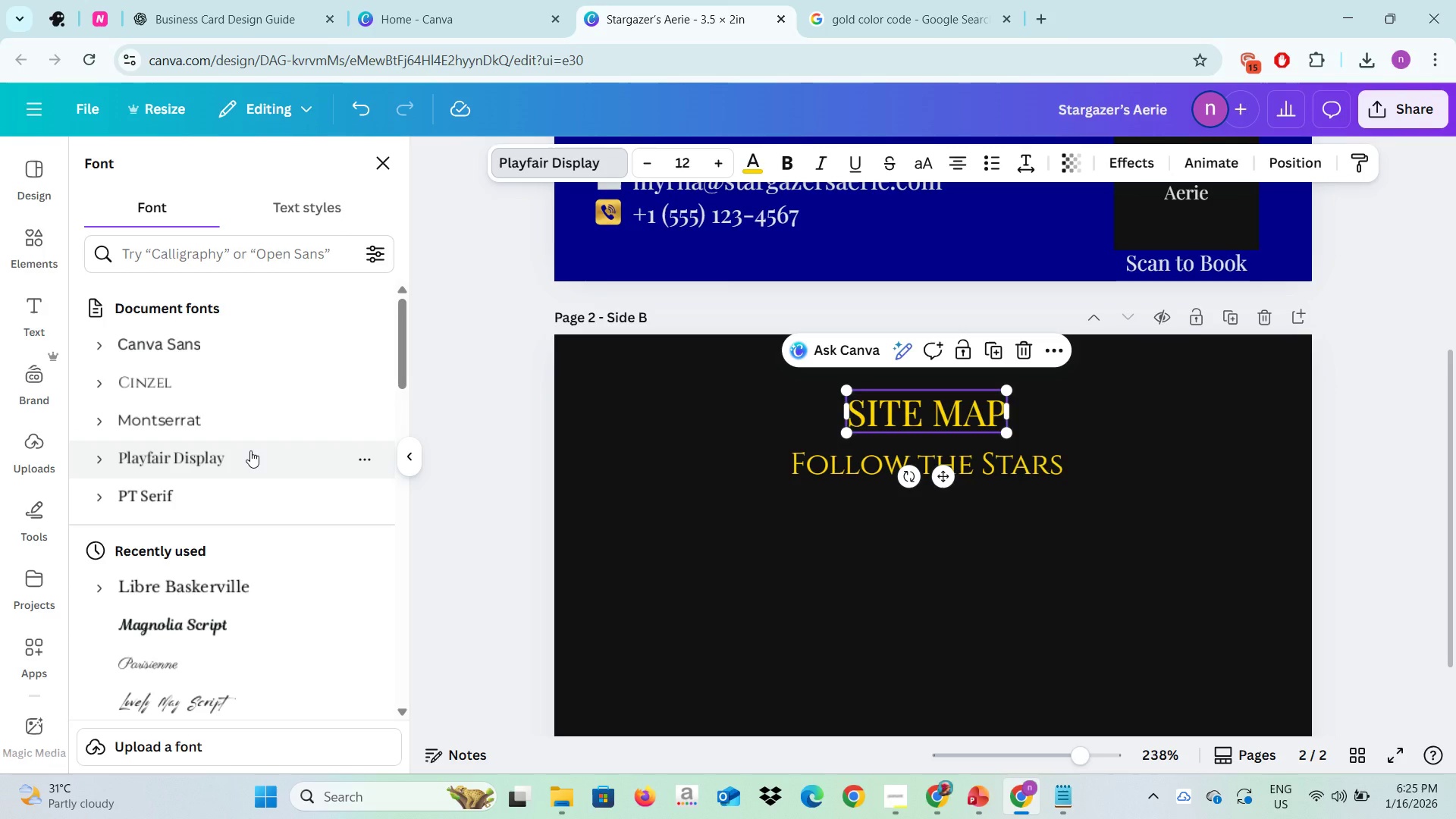 
left_click([169, 377])
 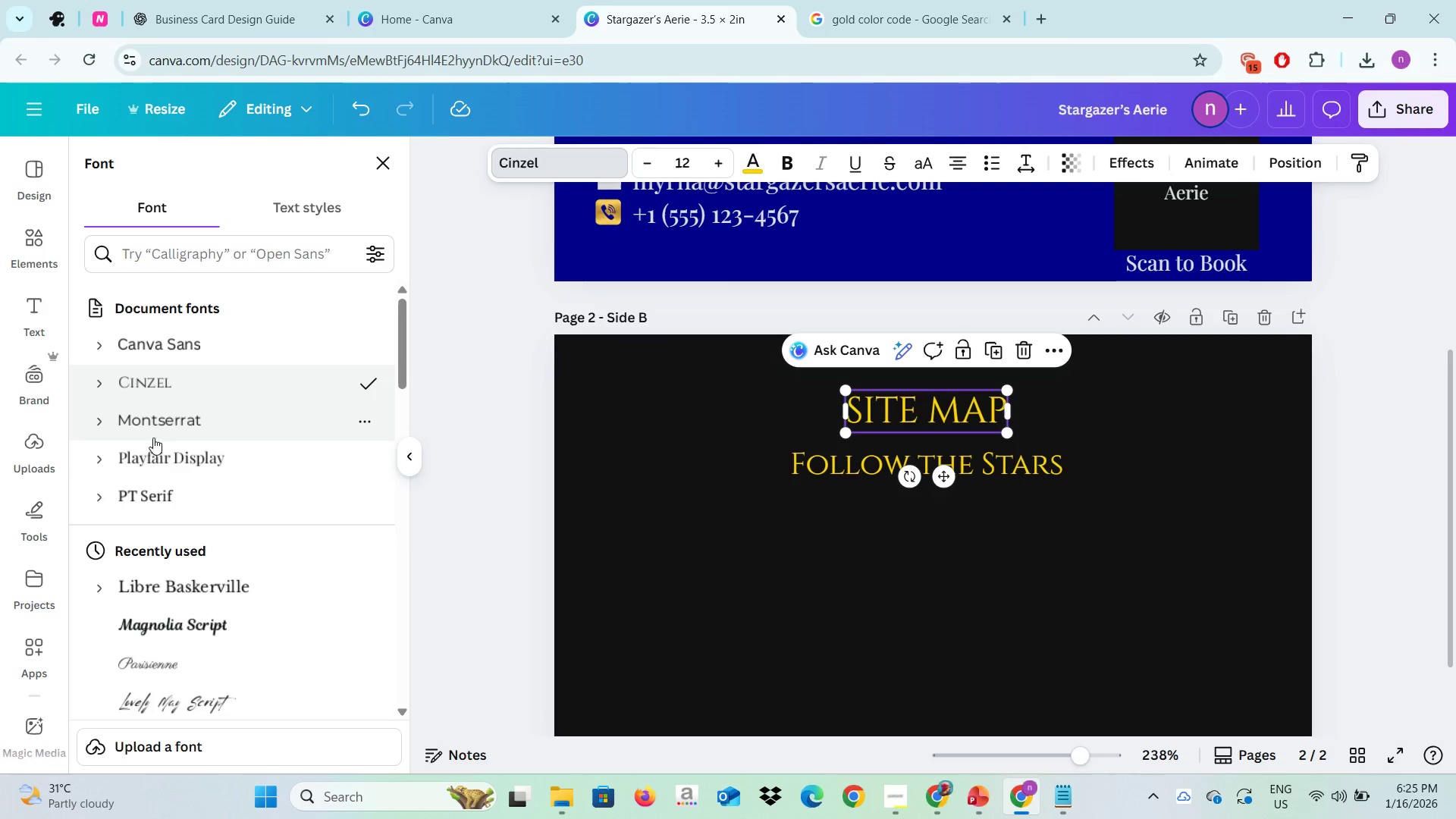 
left_click([153, 457])
 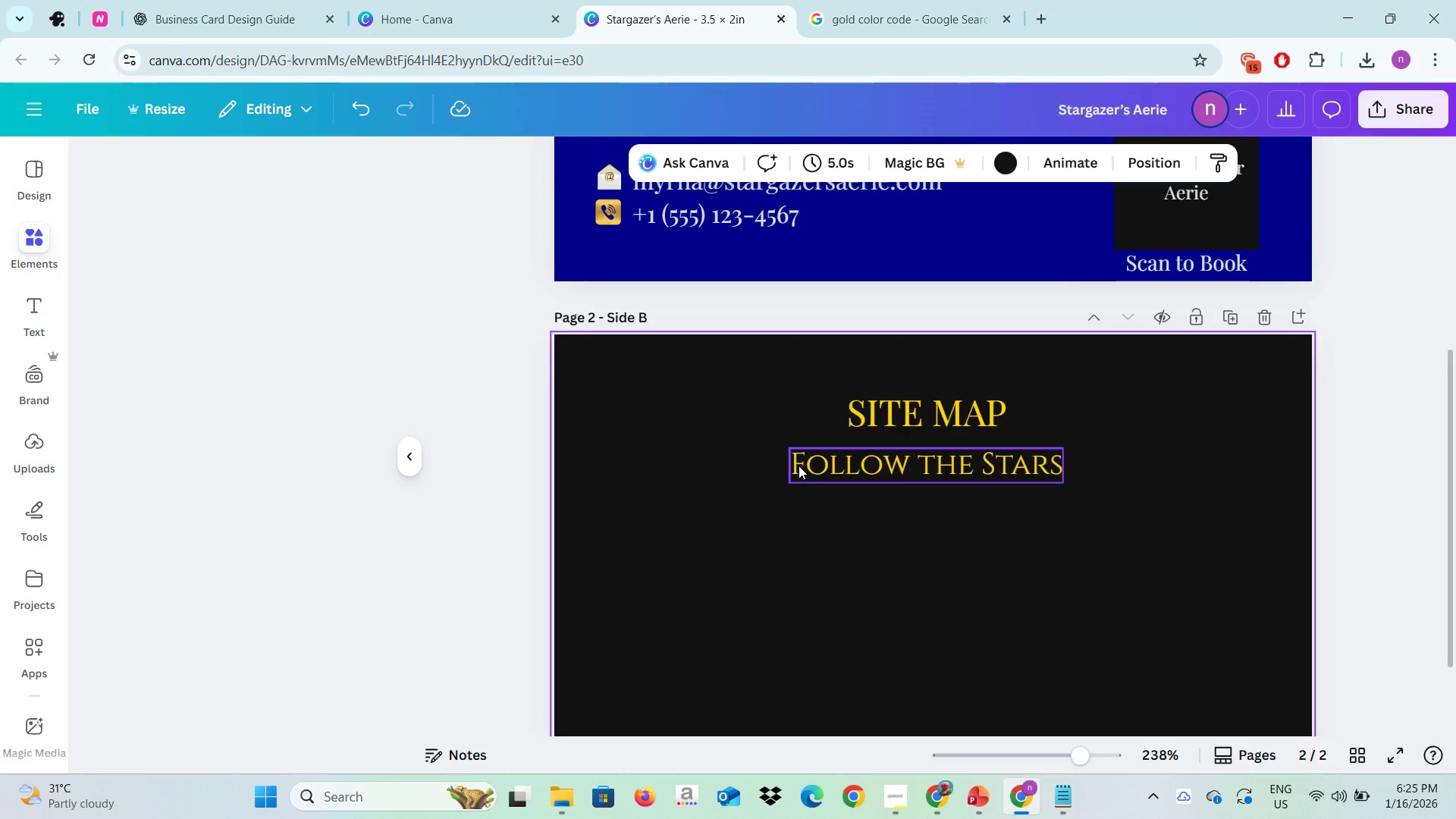 
double_click([799, 466])
 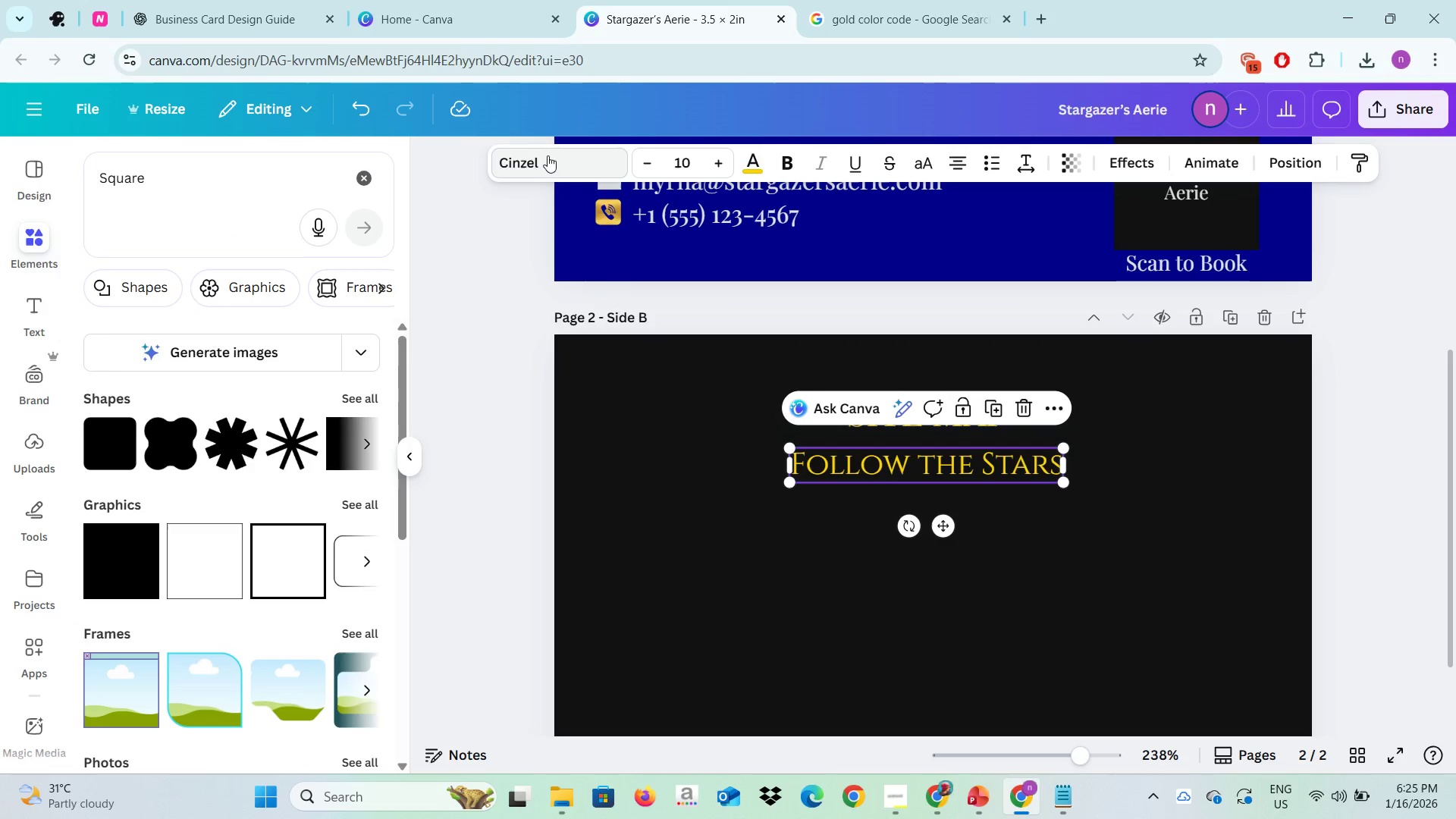 
left_click([545, 155])
 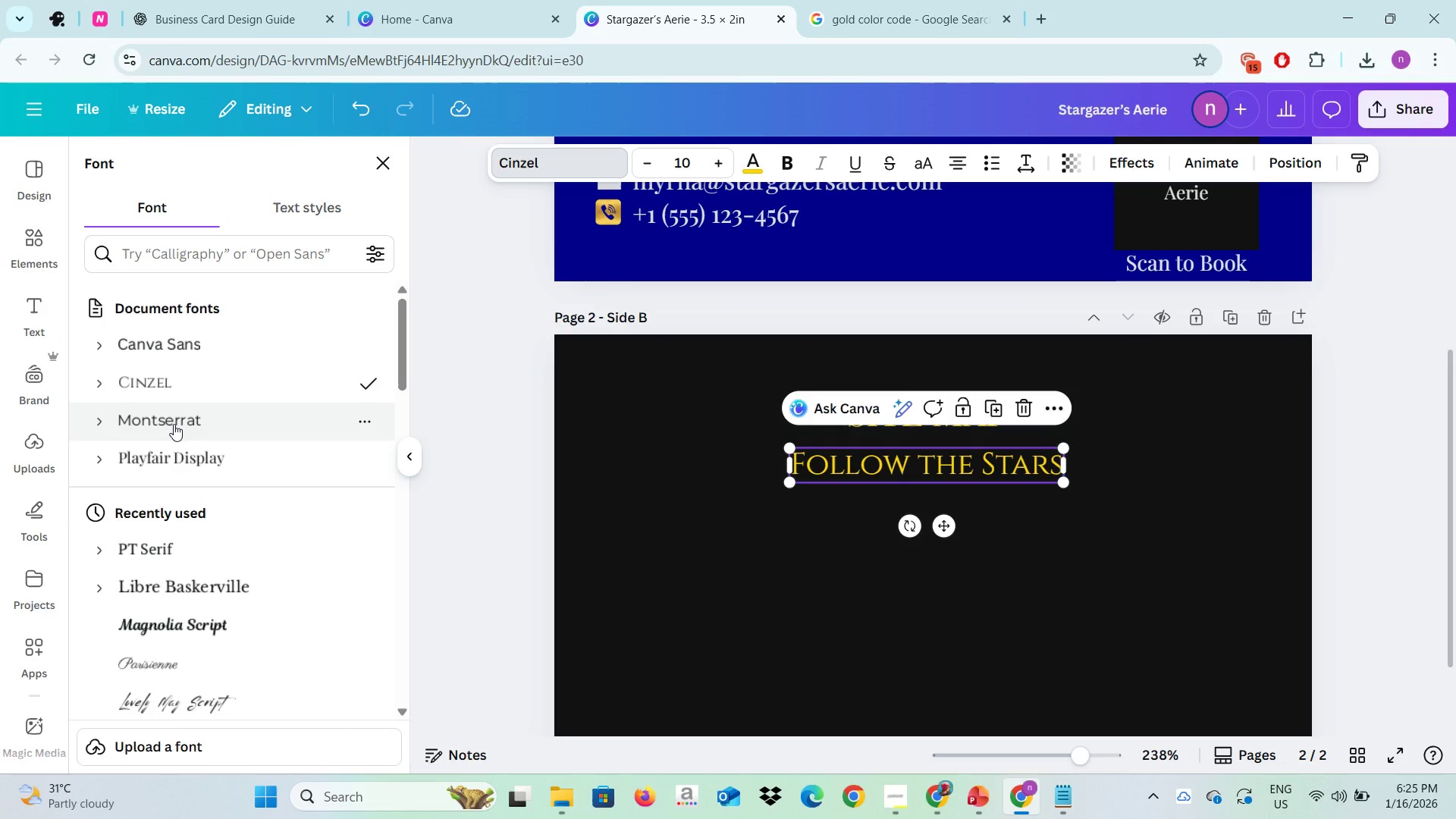 
left_click([174, 424])
 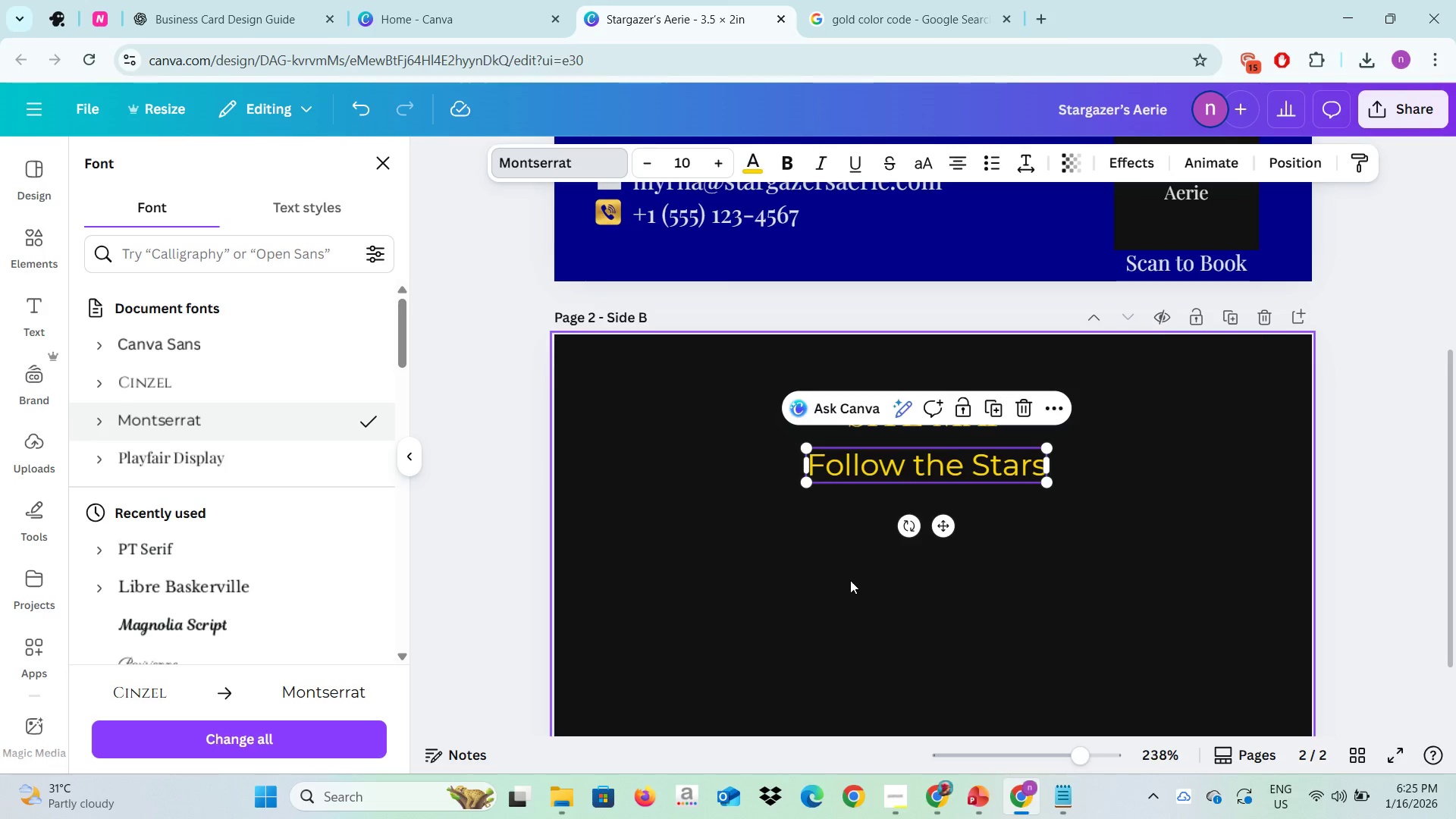 
left_click([849, 581])
 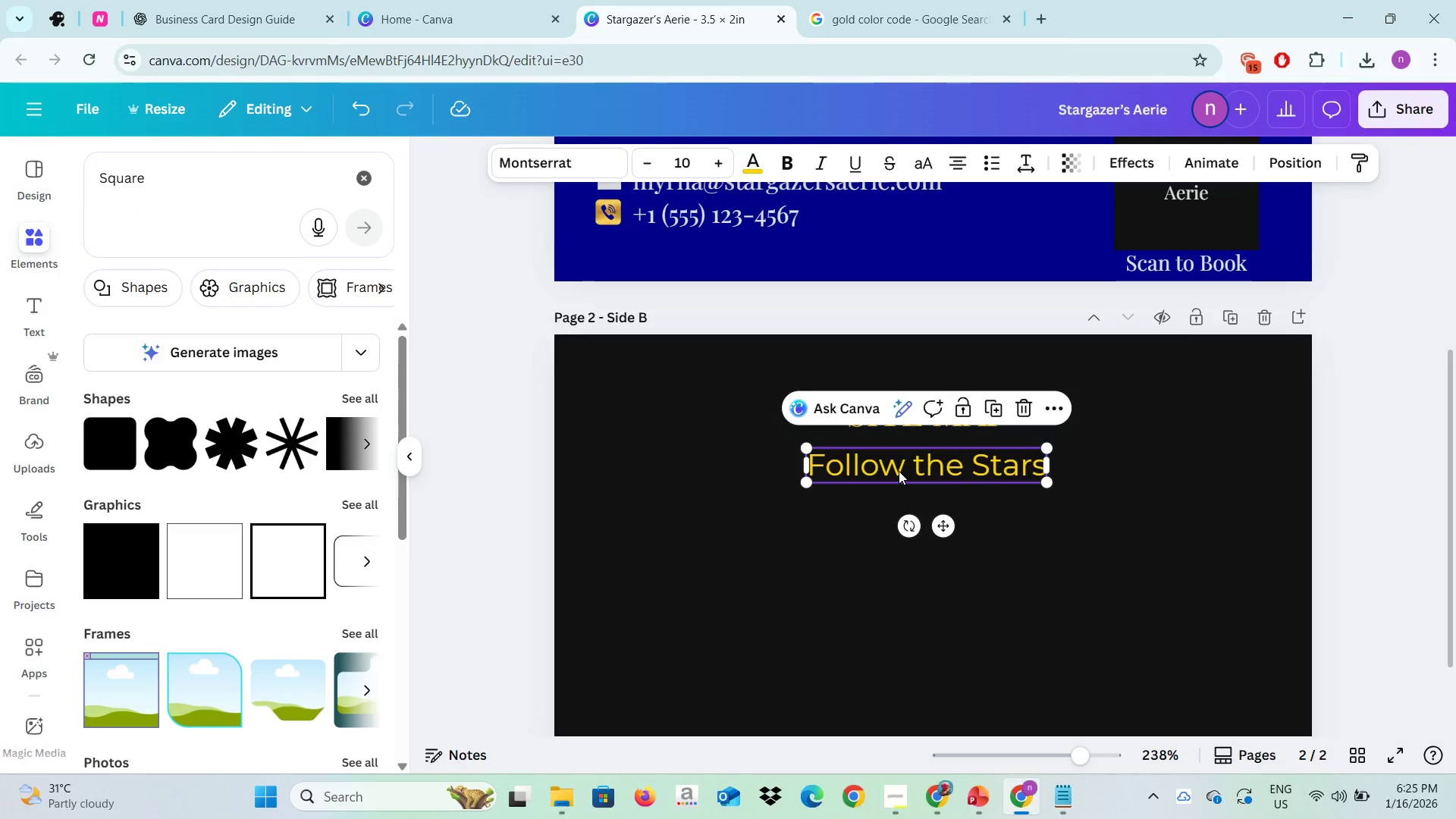 
left_click_drag(start_coordinate=[899, 472], to_coordinate=[899, 463])
 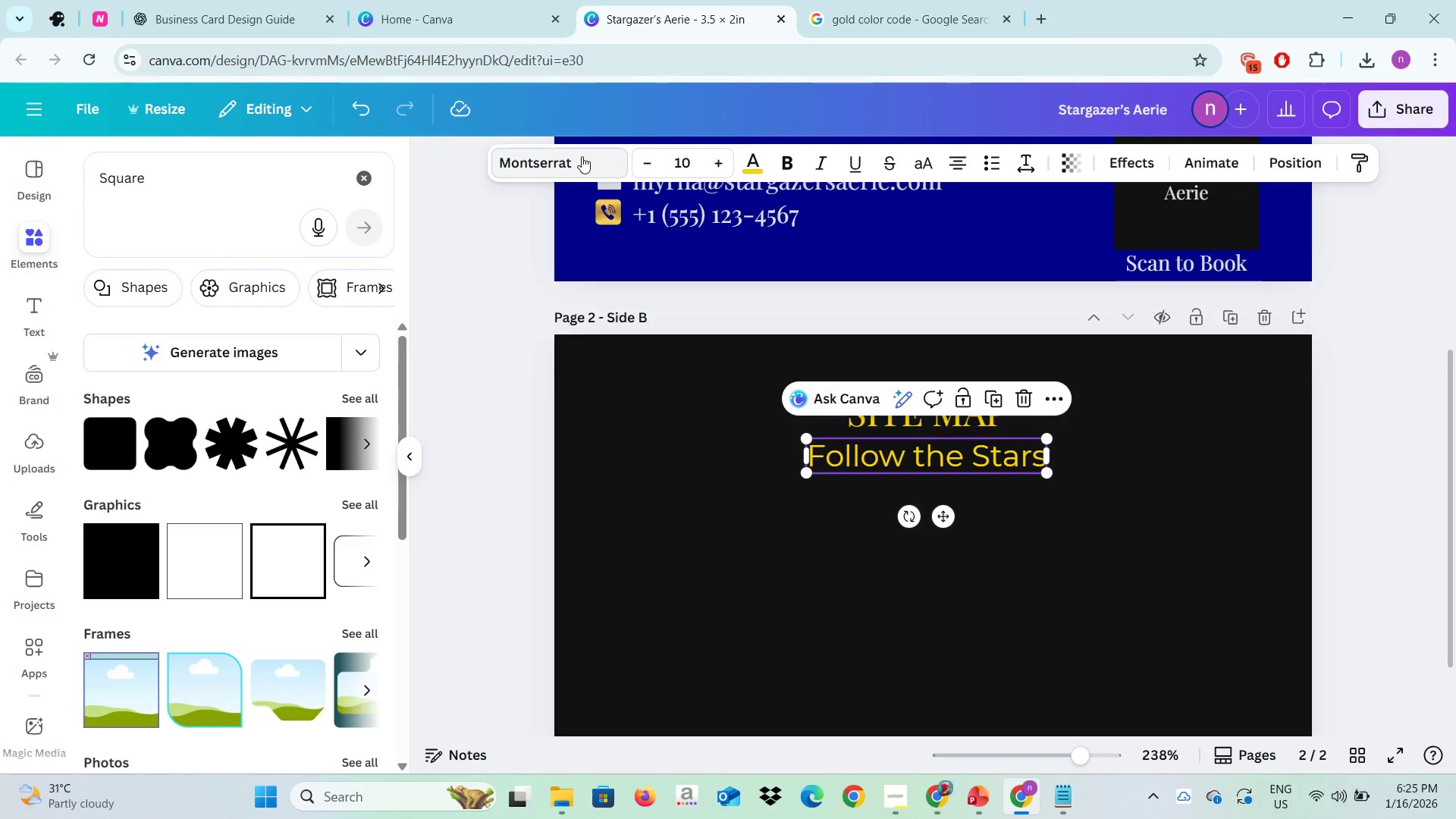 
left_click([582, 156])
 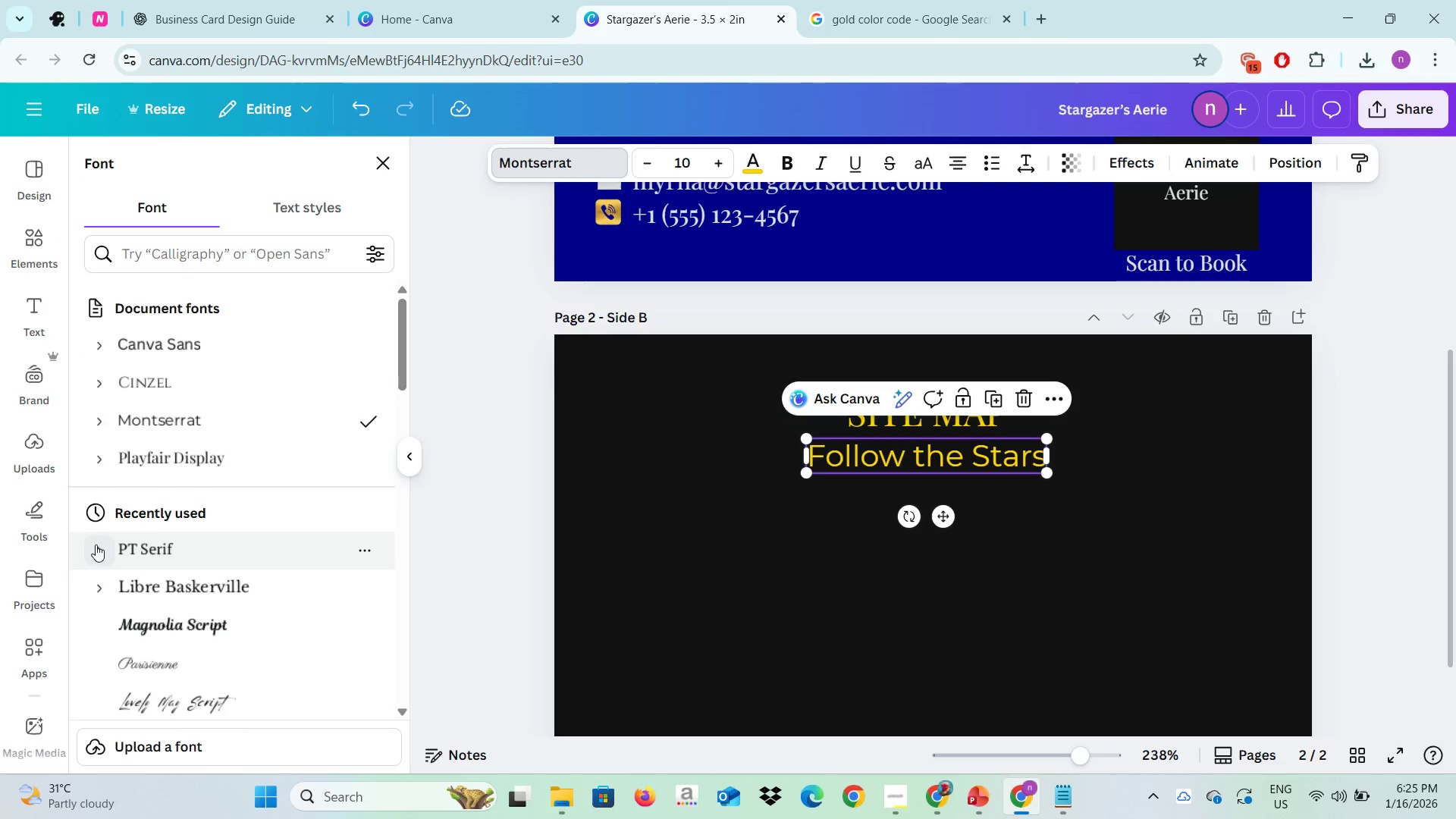 
scroll: coordinate [265, 520], scroll_direction: down, amount: 6.0
 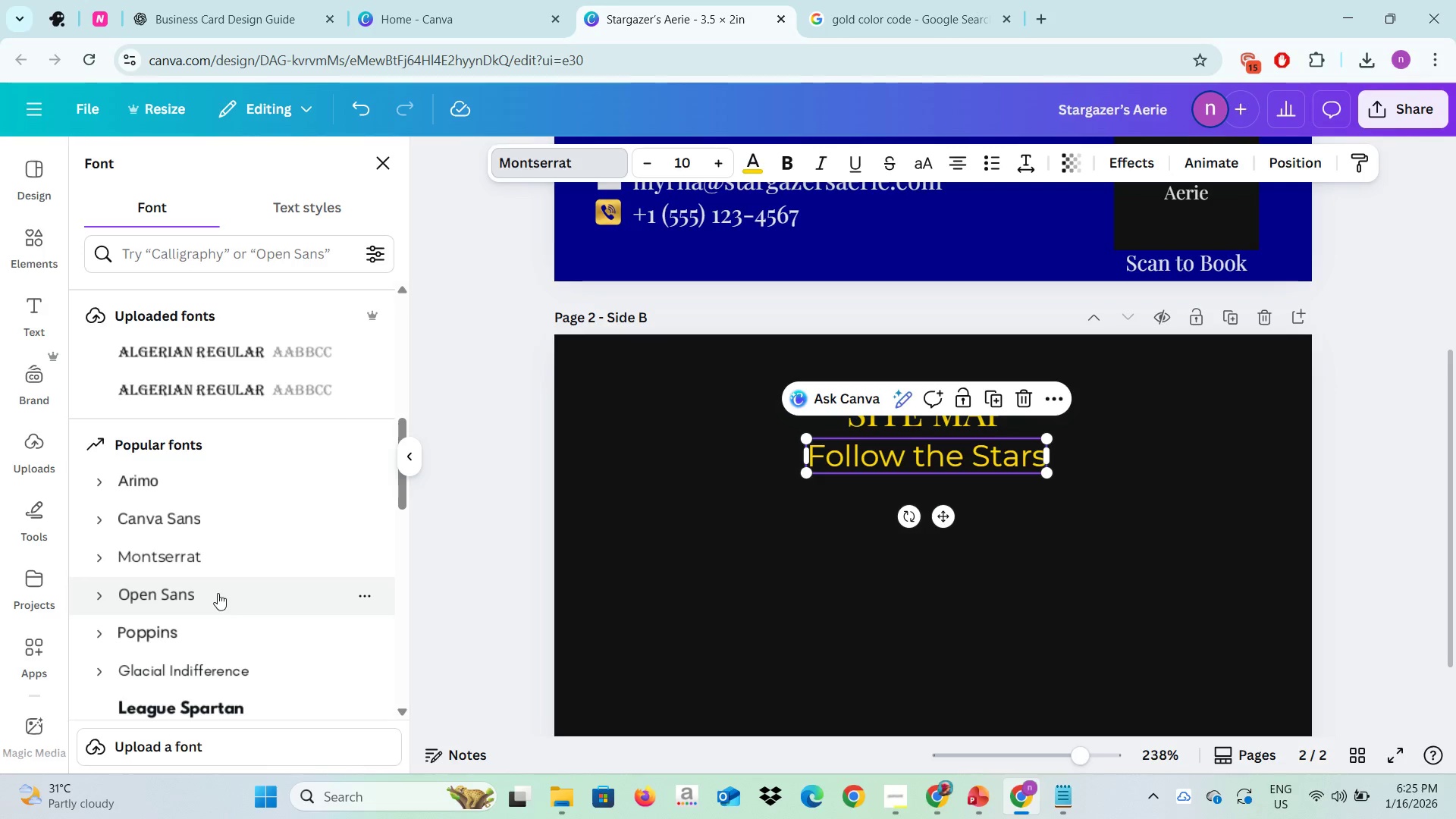 
left_click([211, 626])
 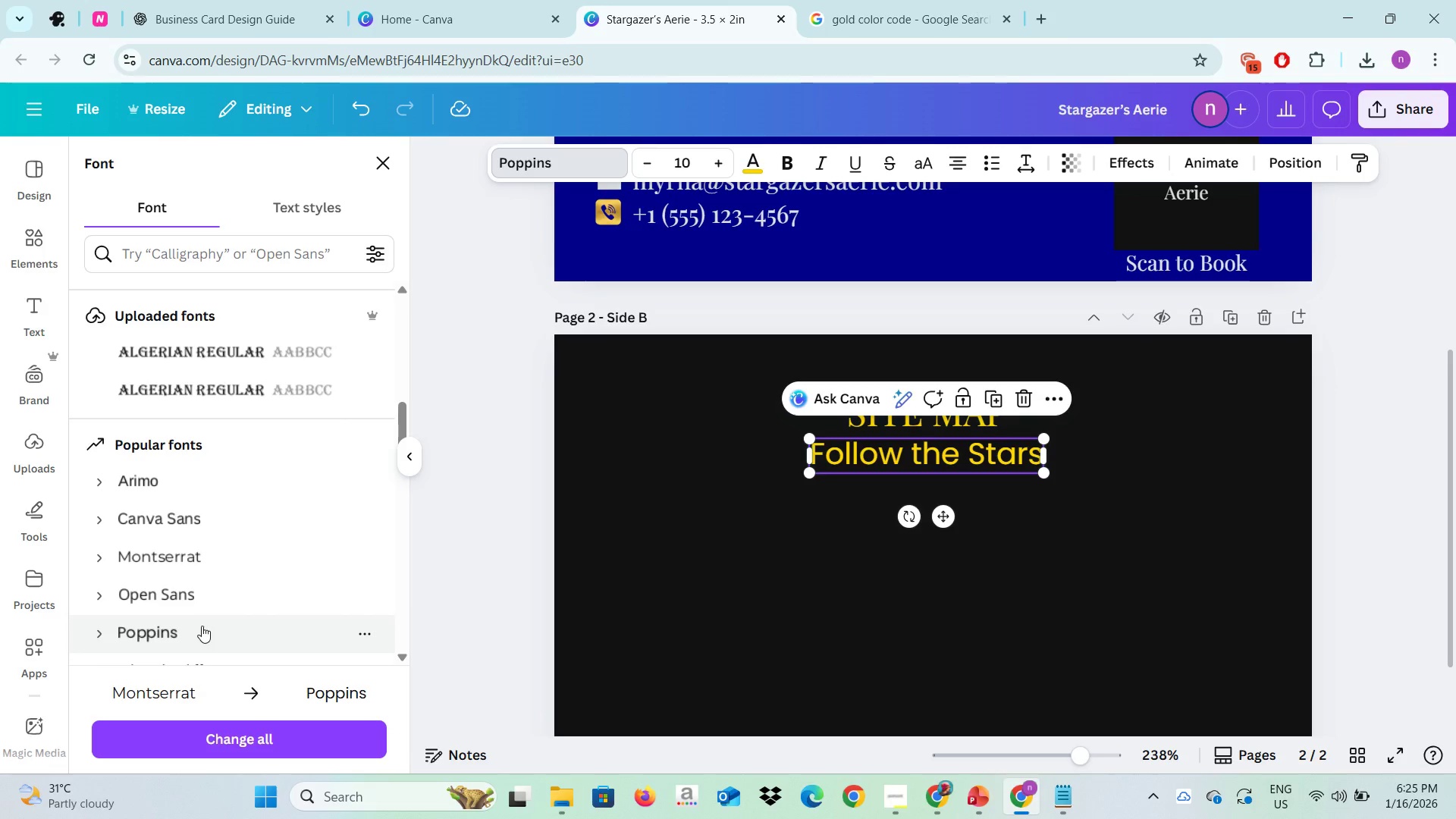 
left_click([660, 534])
 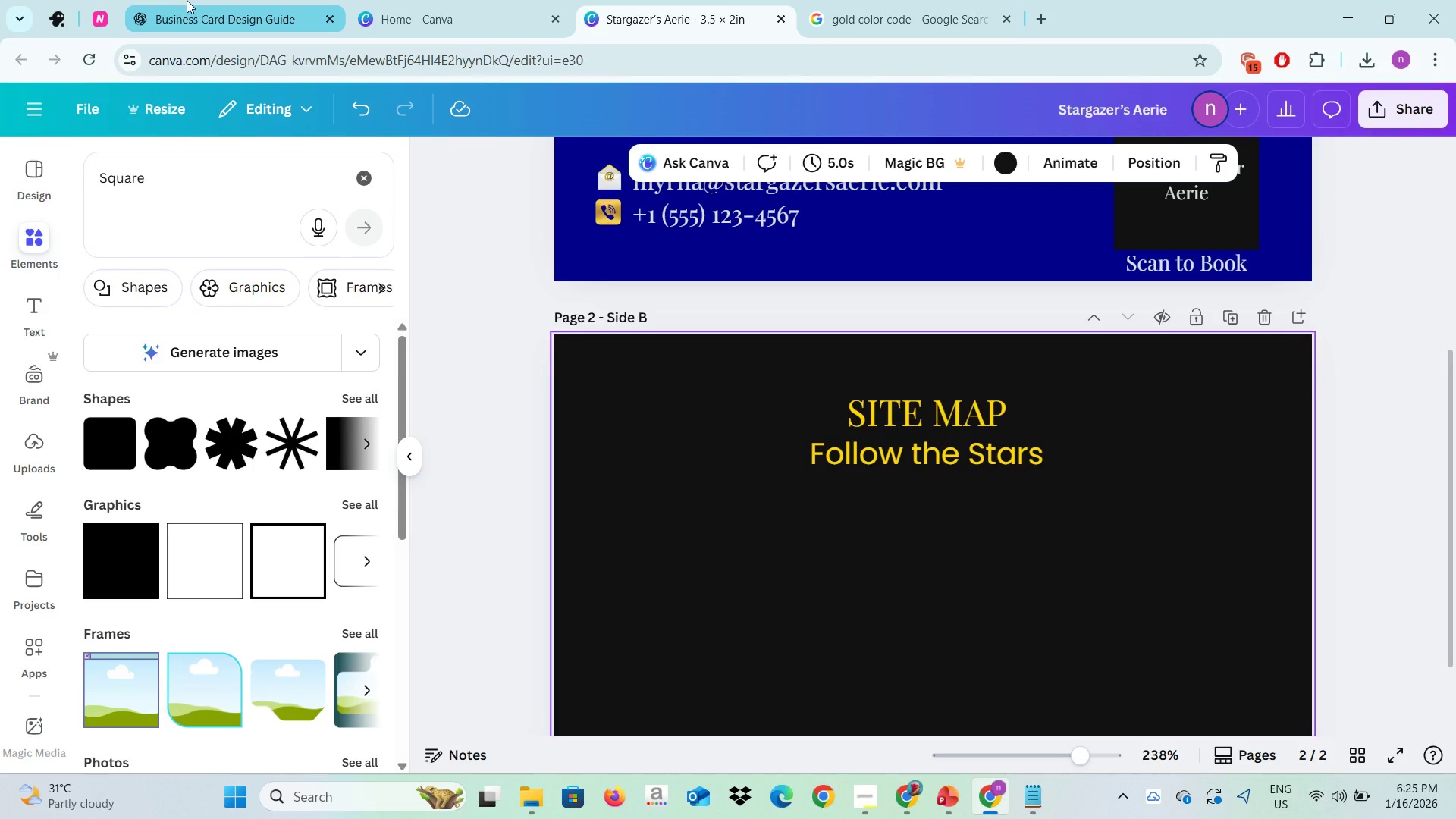 
left_click([187, 0])
 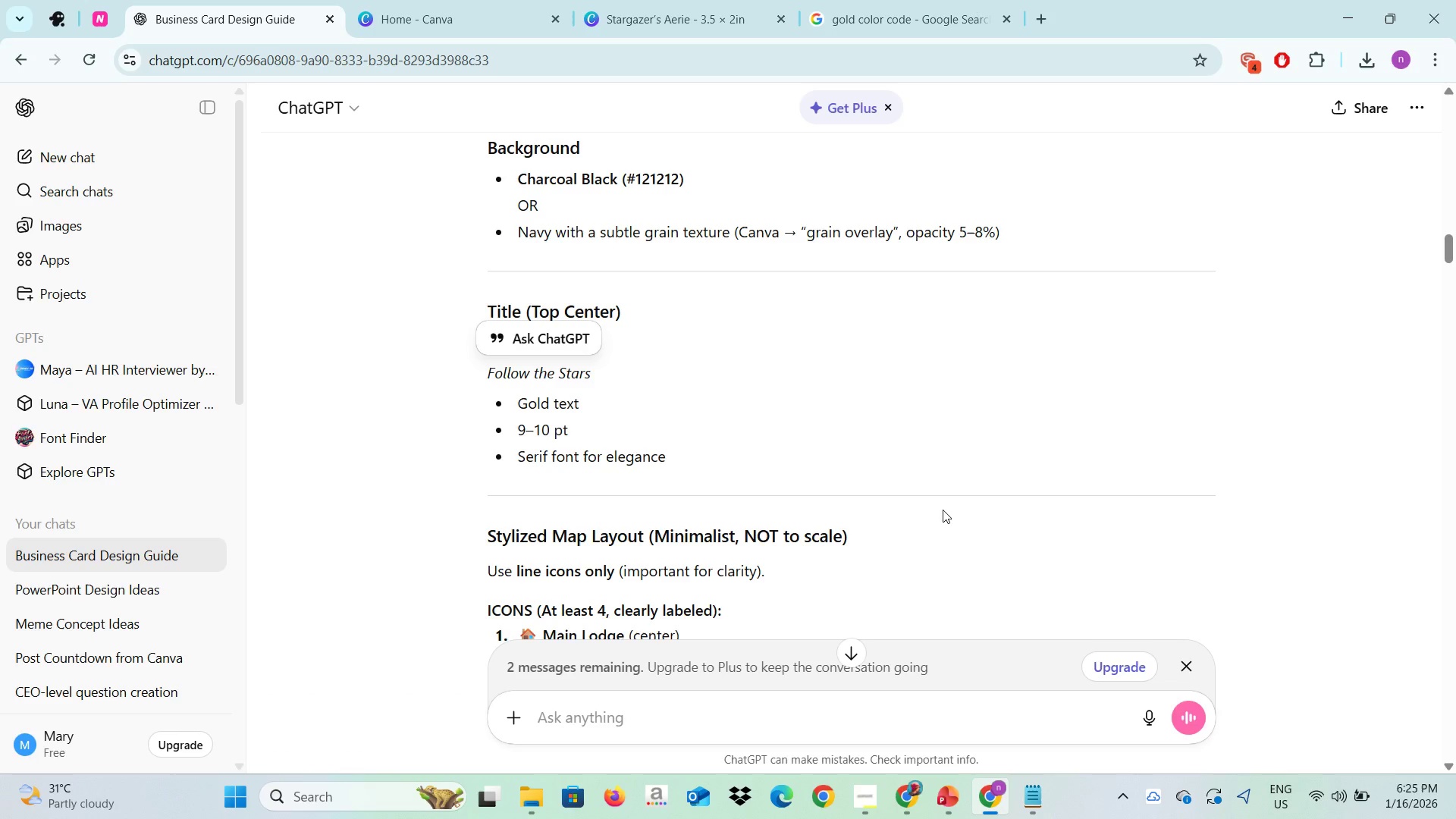 
left_click([943, 510])
 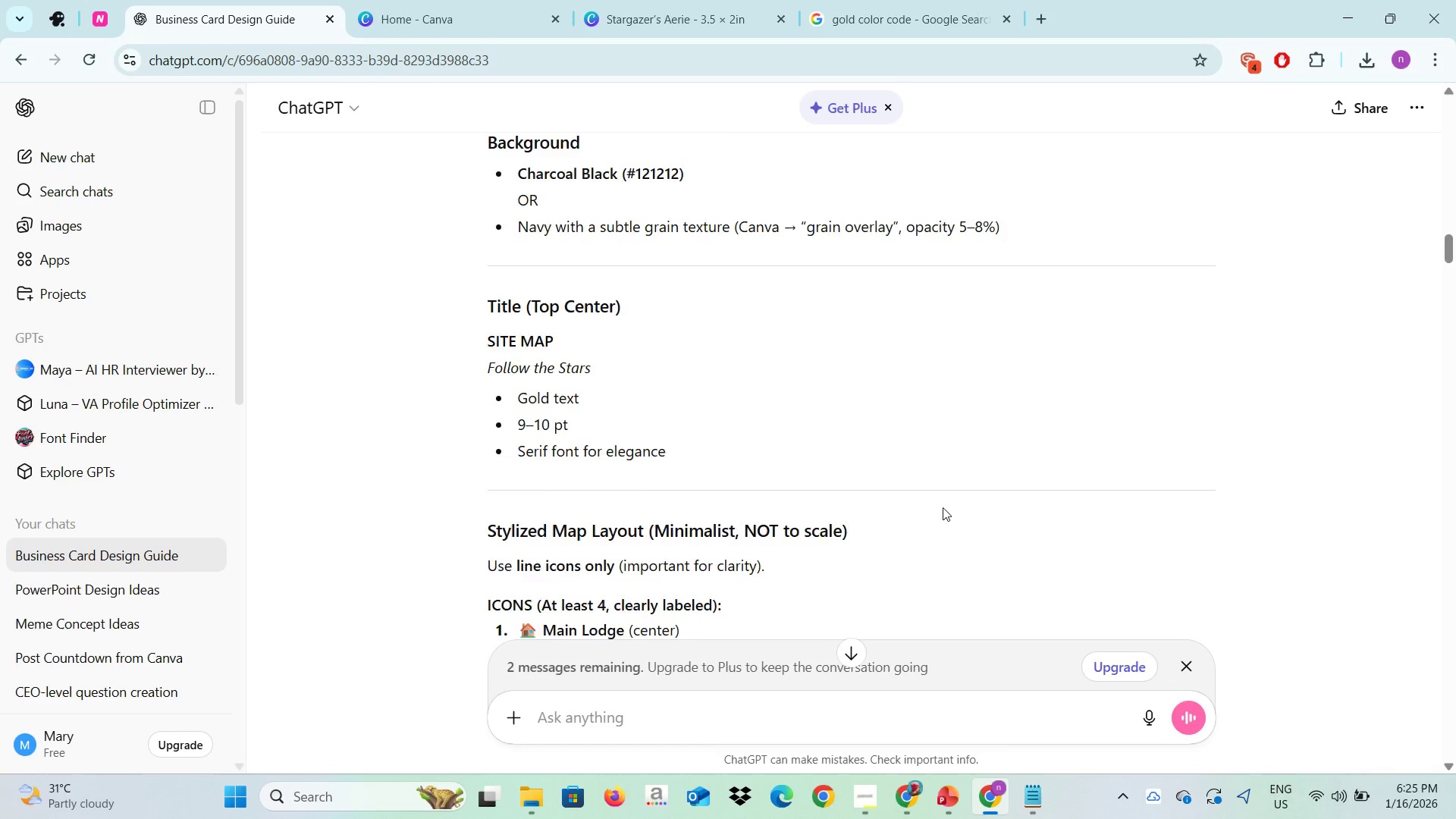 
scroll: coordinate [942, 506], scroll_direction: down, amount: 2.0
 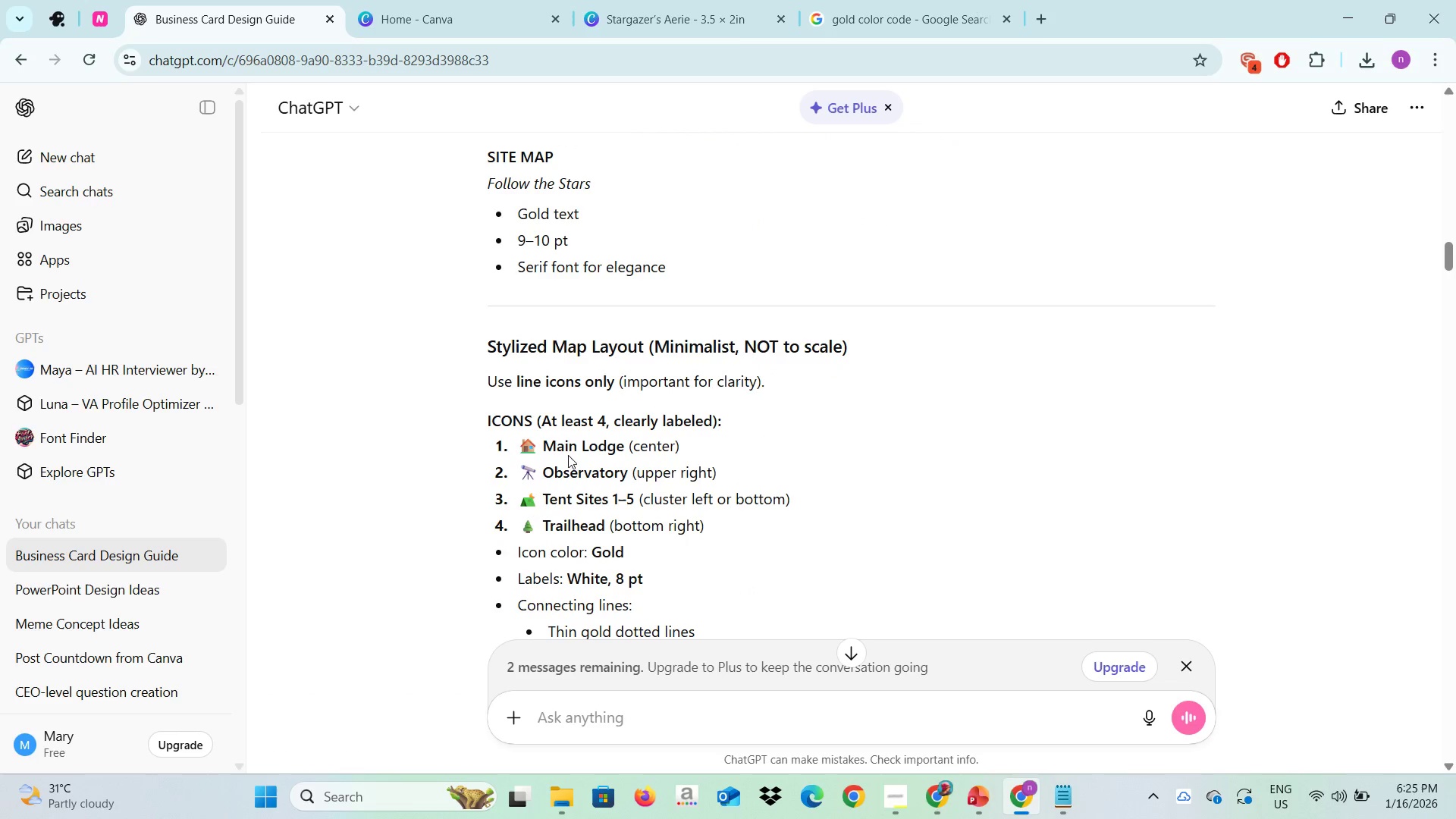 
wait(6.64)
 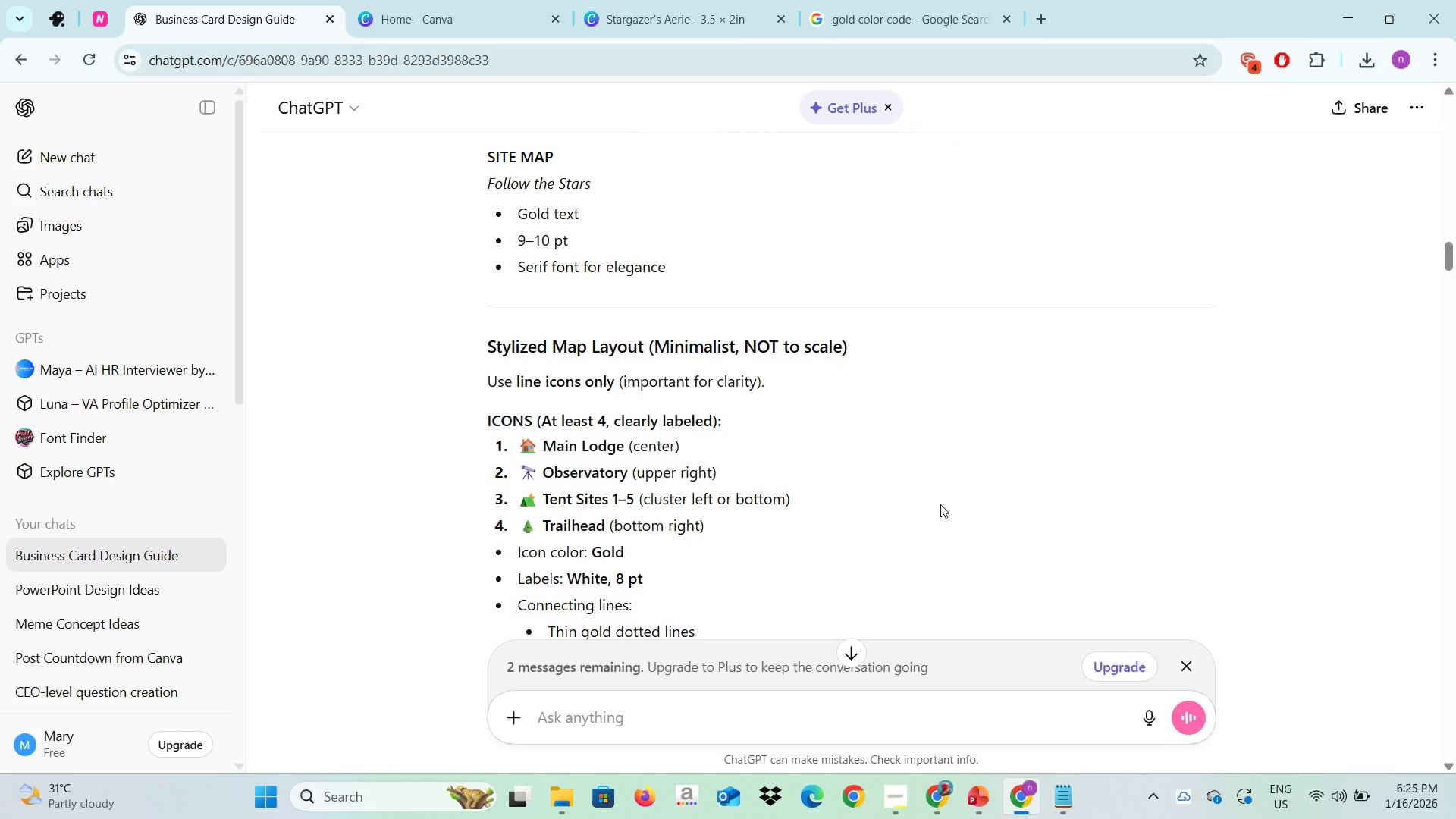 
left_click([698, 0])
 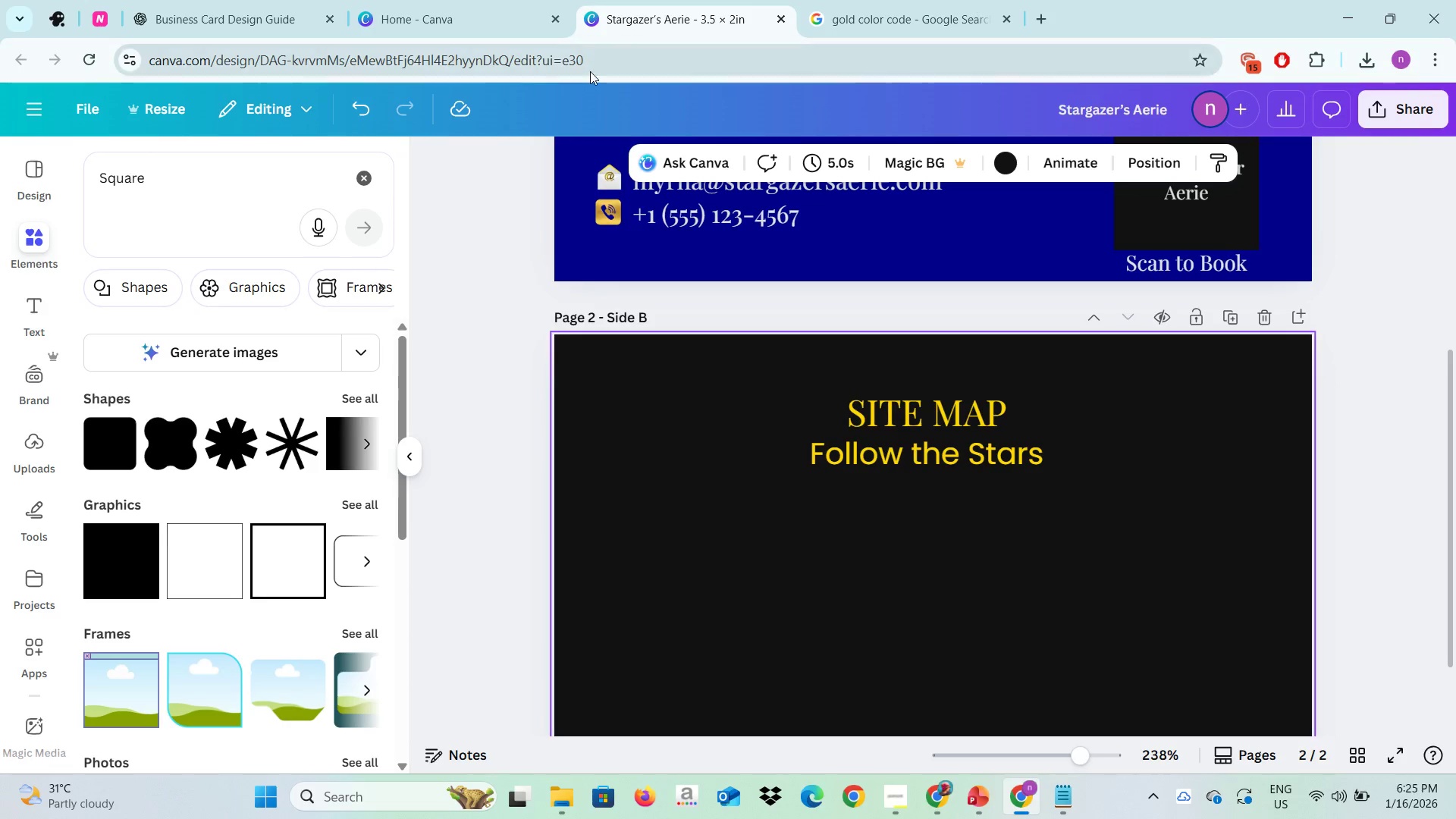 
key(Alt+AltLeft)
 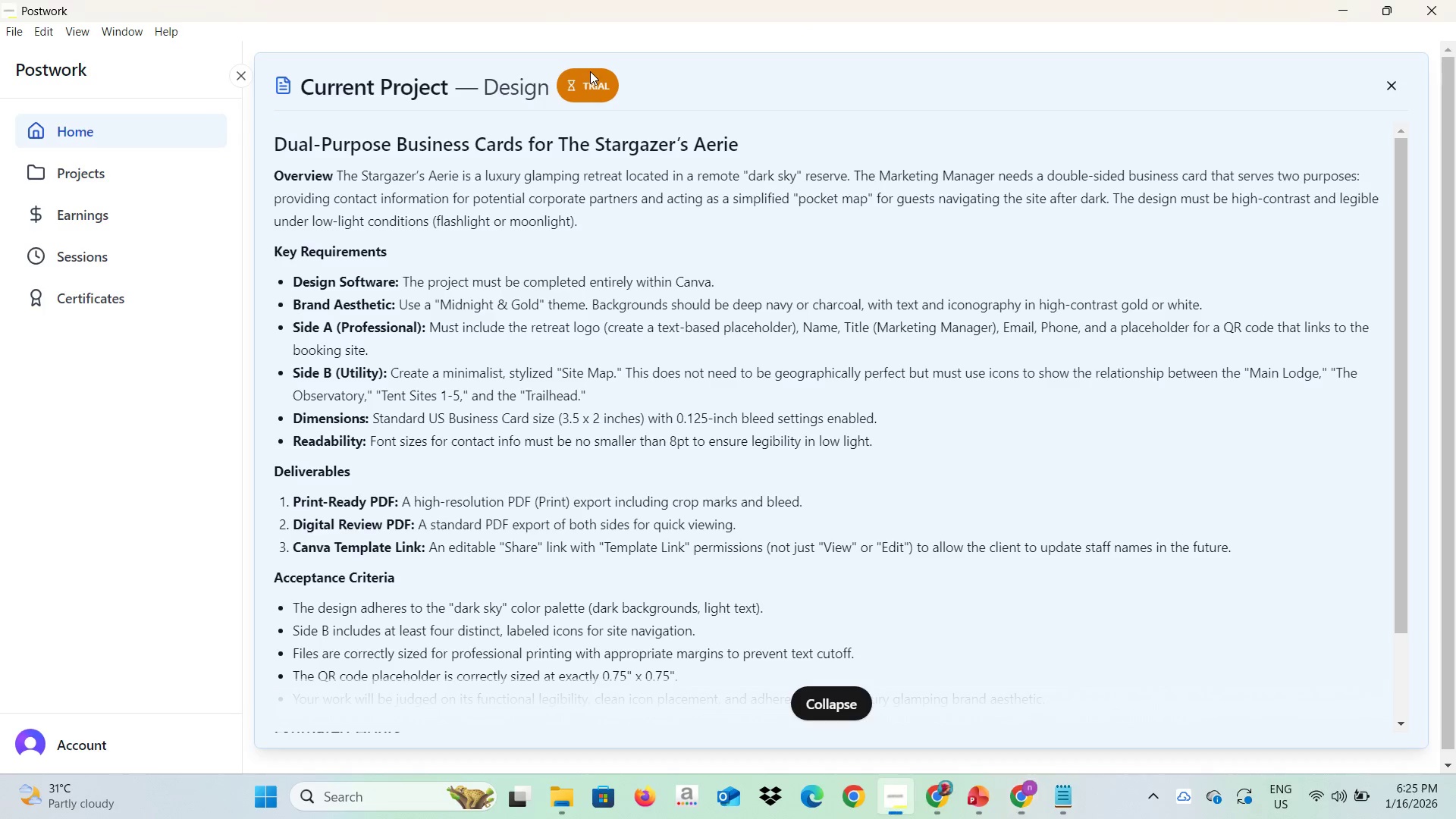 
key(Alt+Tab)